 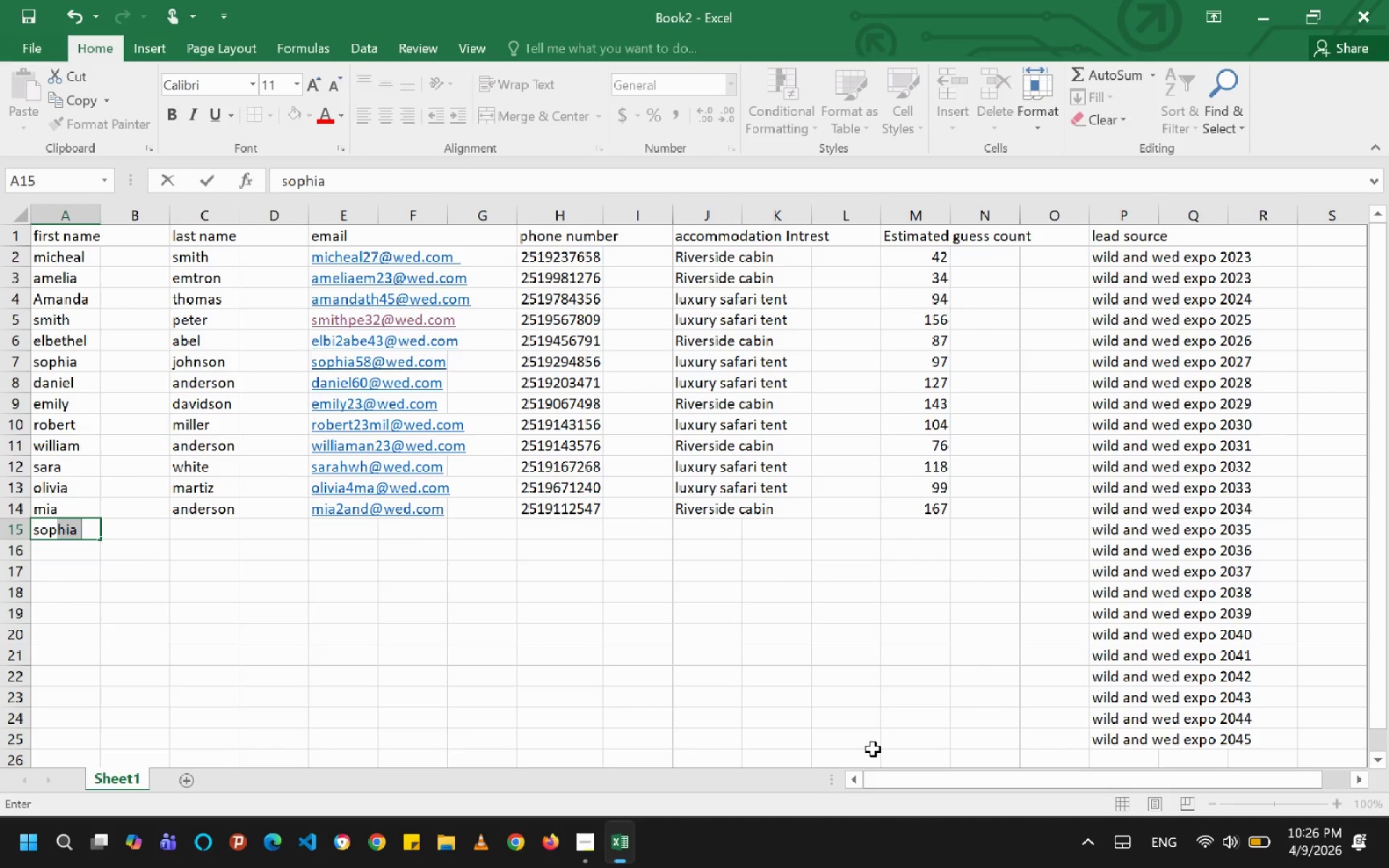 
key(ArrowRight)
 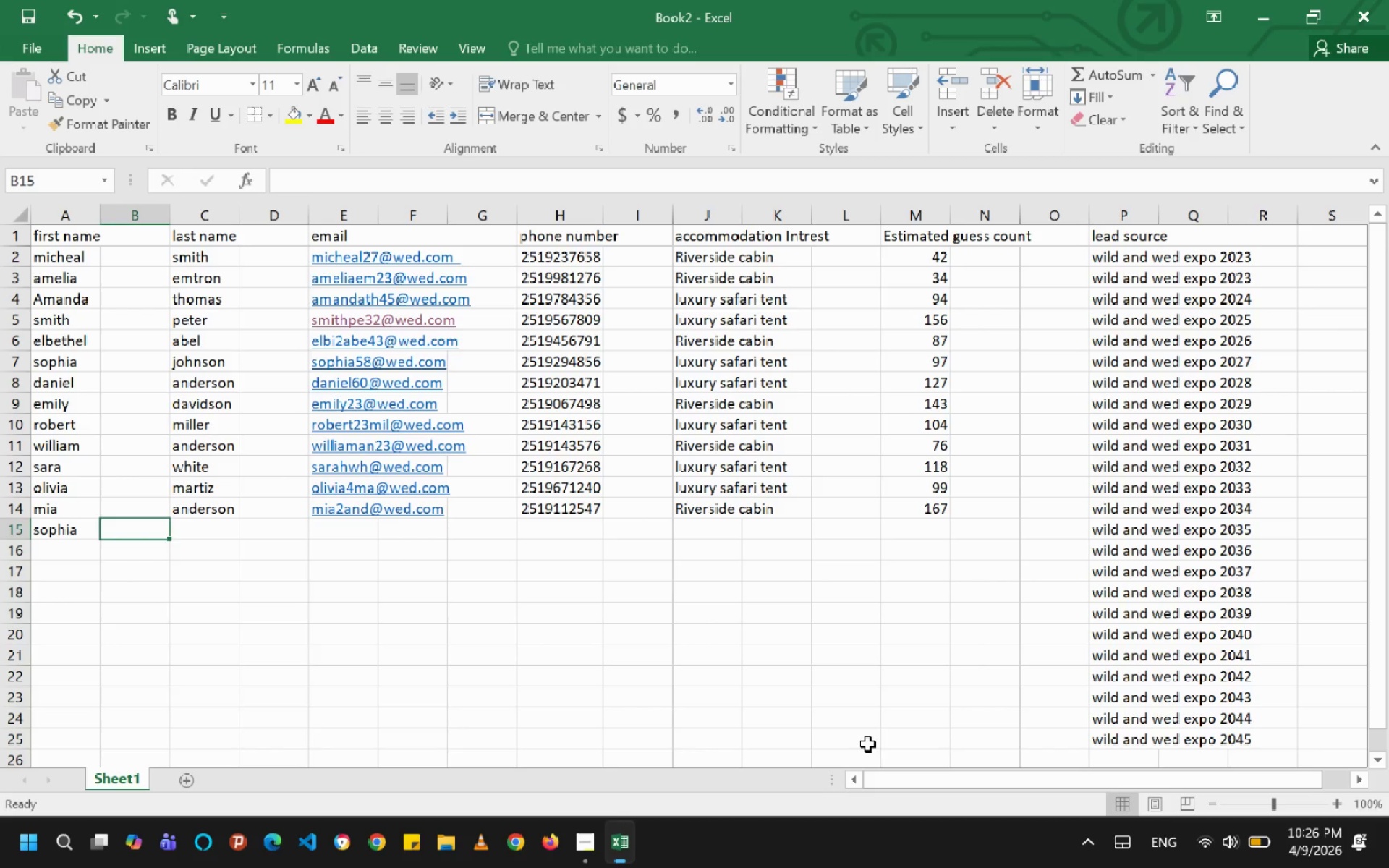 
key(ArrowRight)
 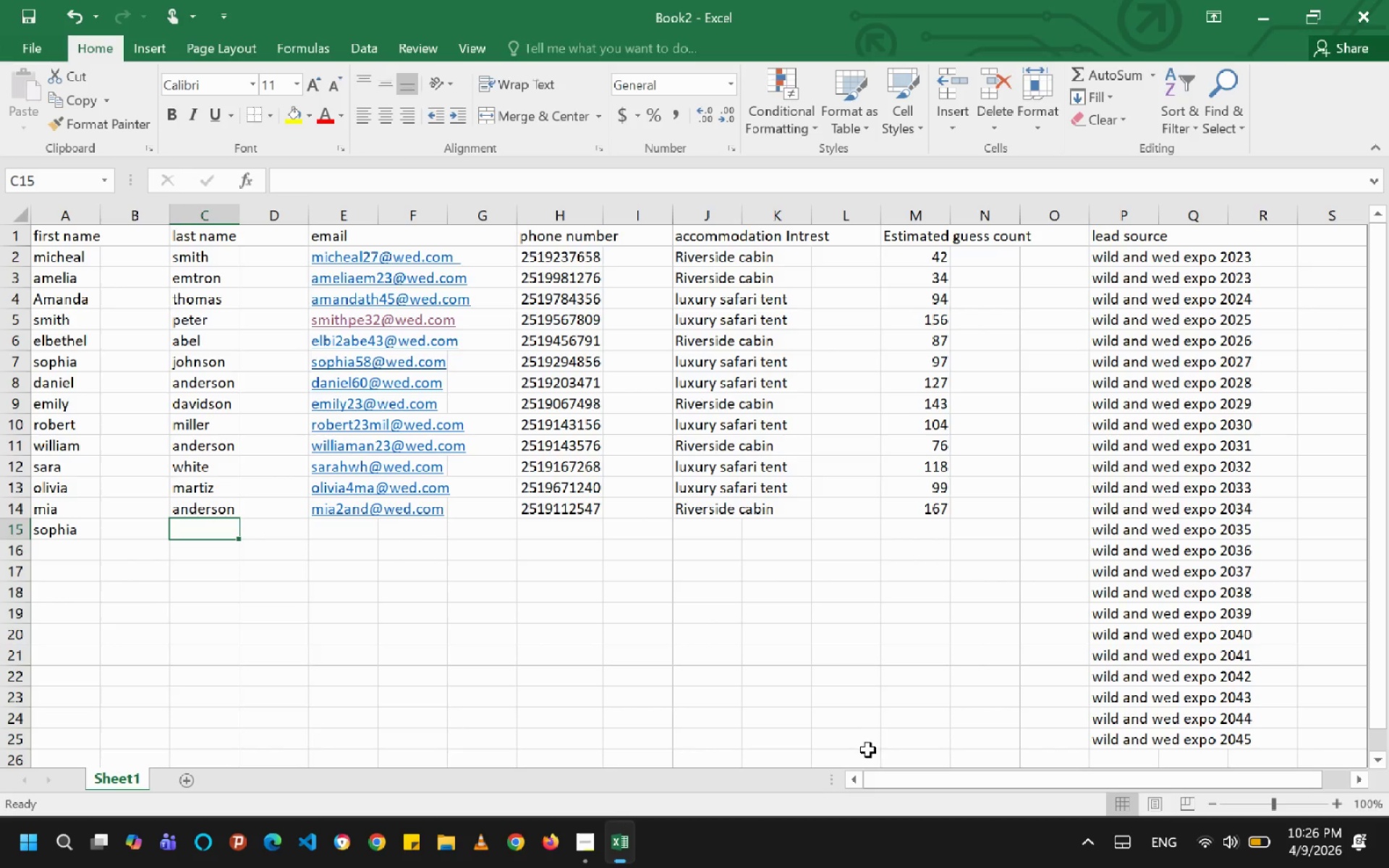 
type(harric)
key(Backspace)
type(s)
 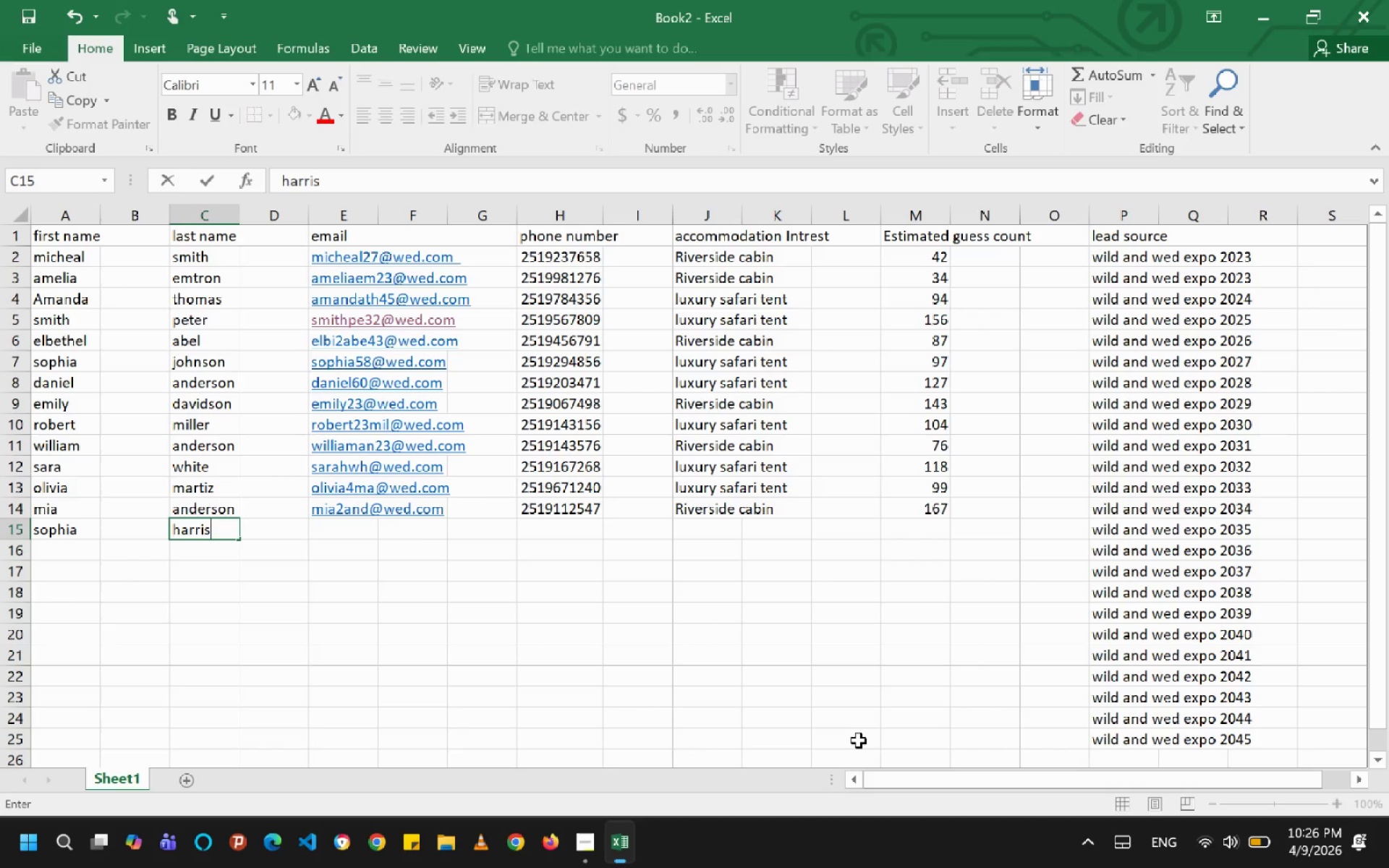 
key(ArrowRight)
 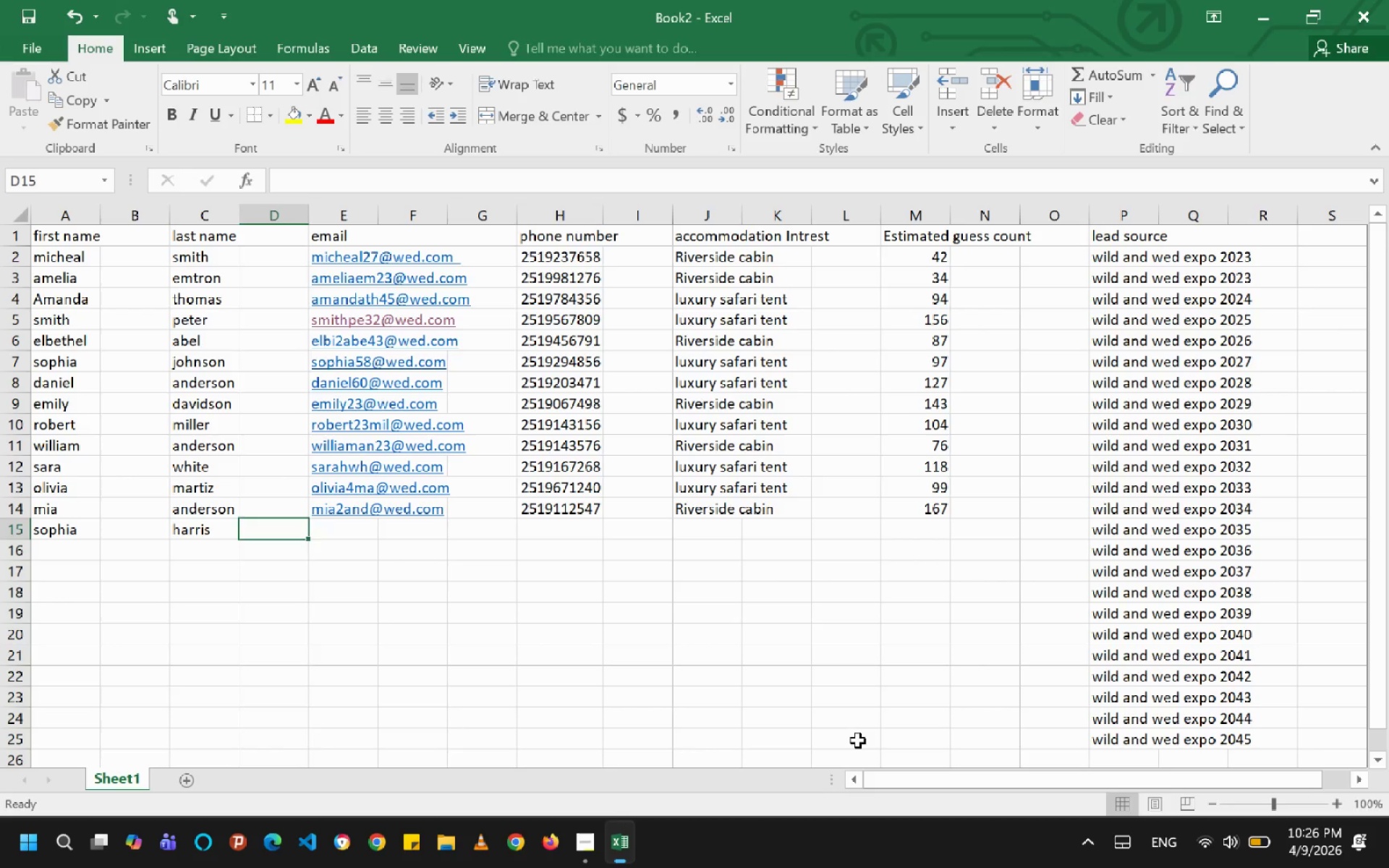 
key(ArrowRight)
 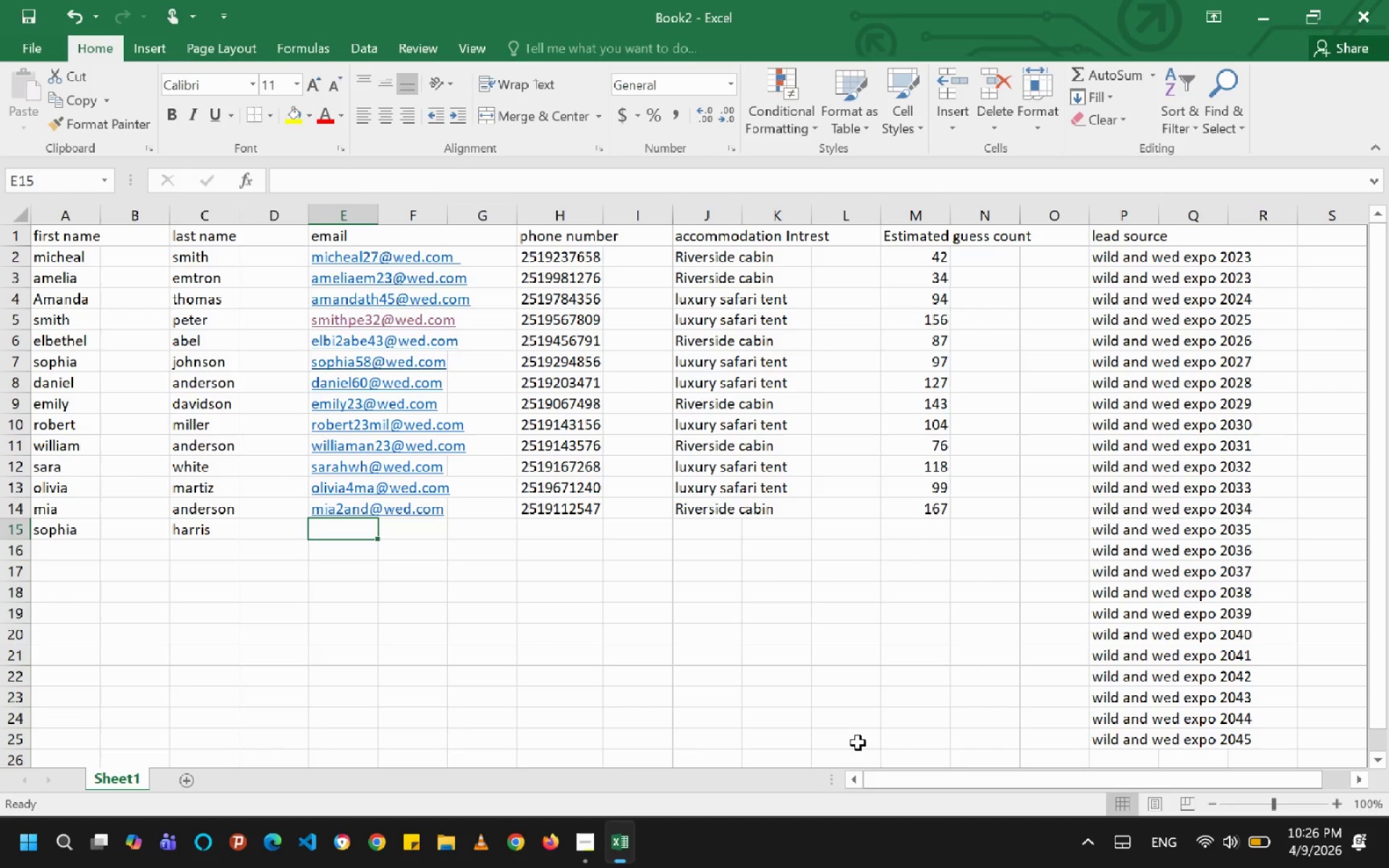 
type(sophiaharr)
 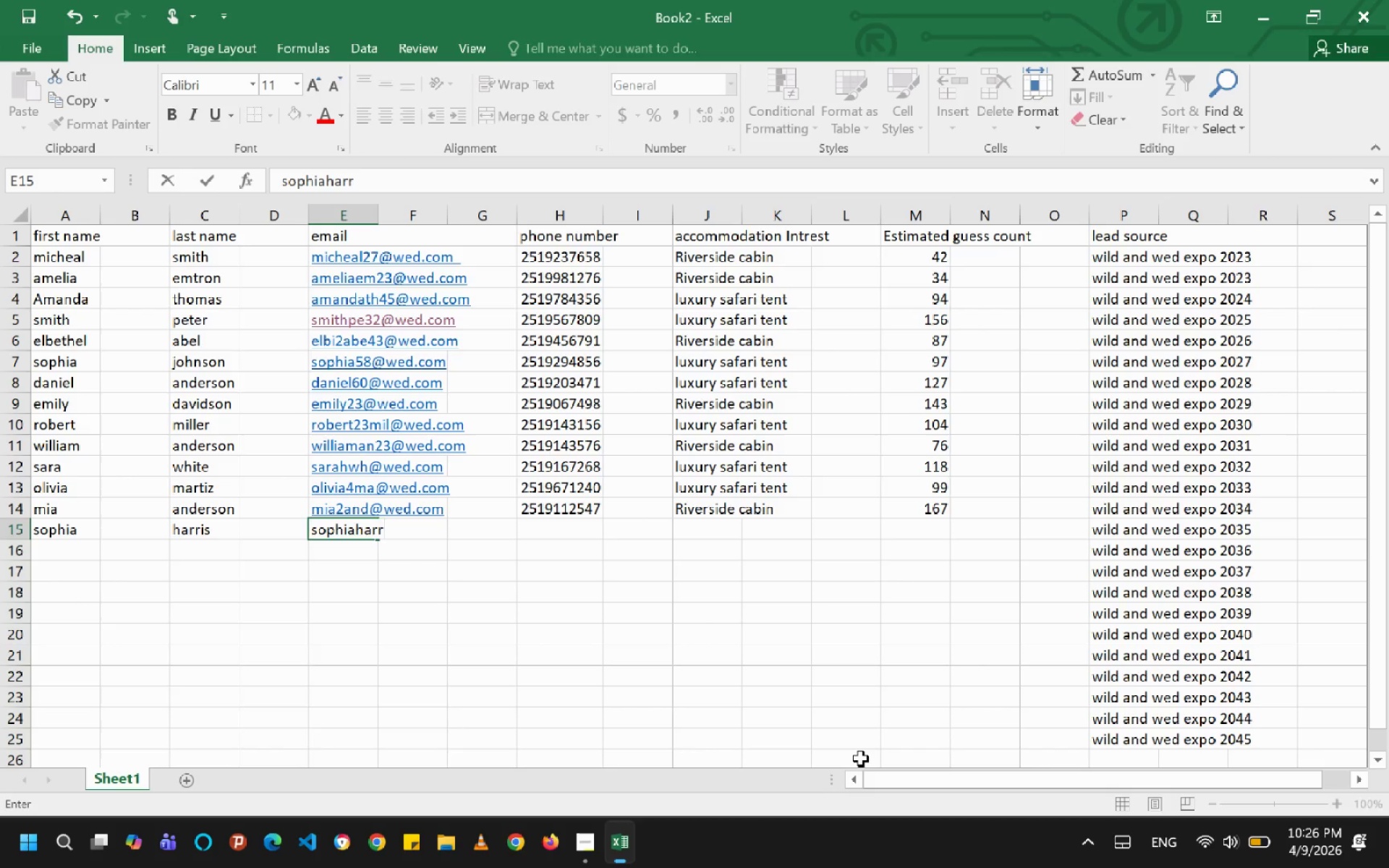 
type(67@wed.com)
 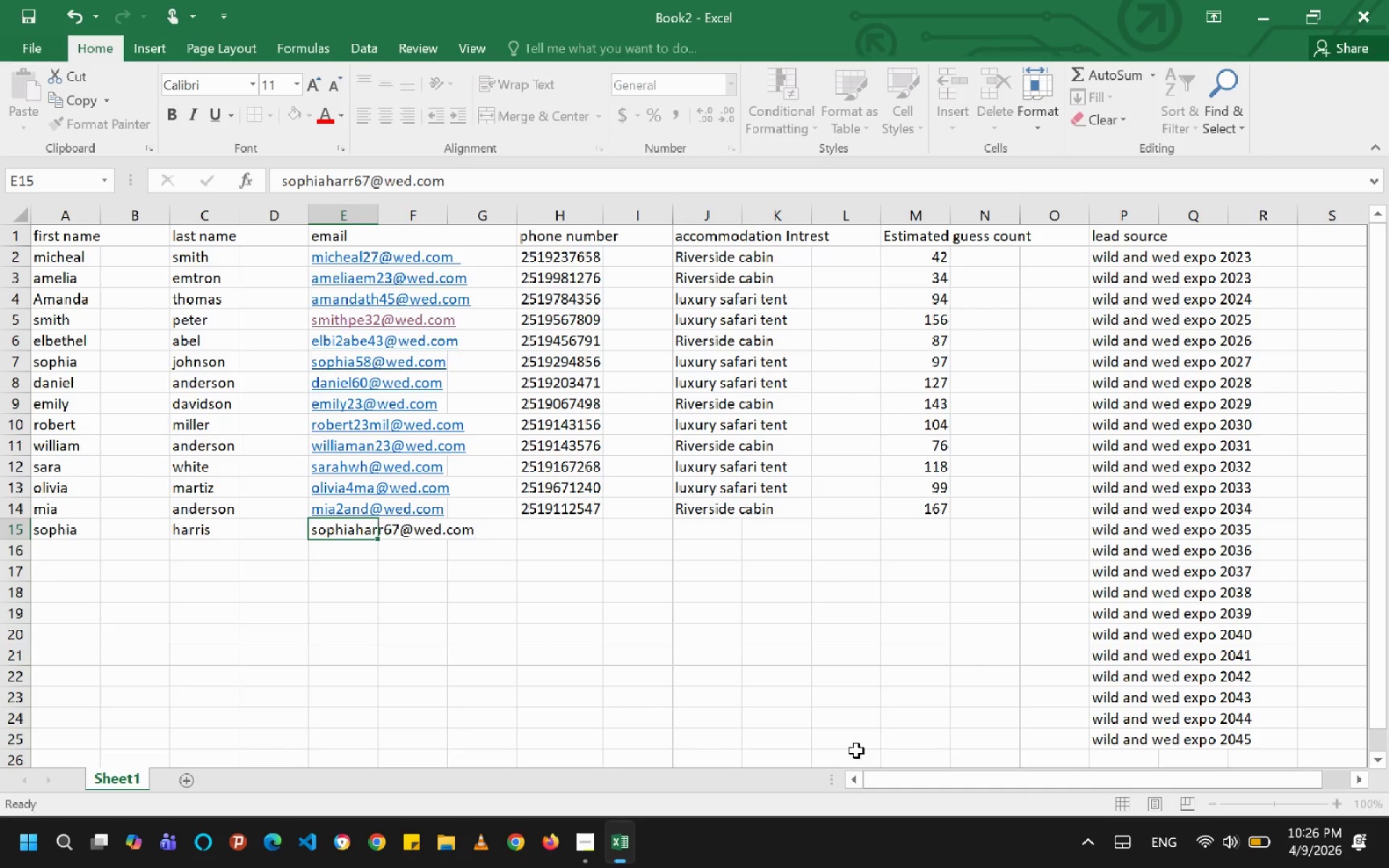 
 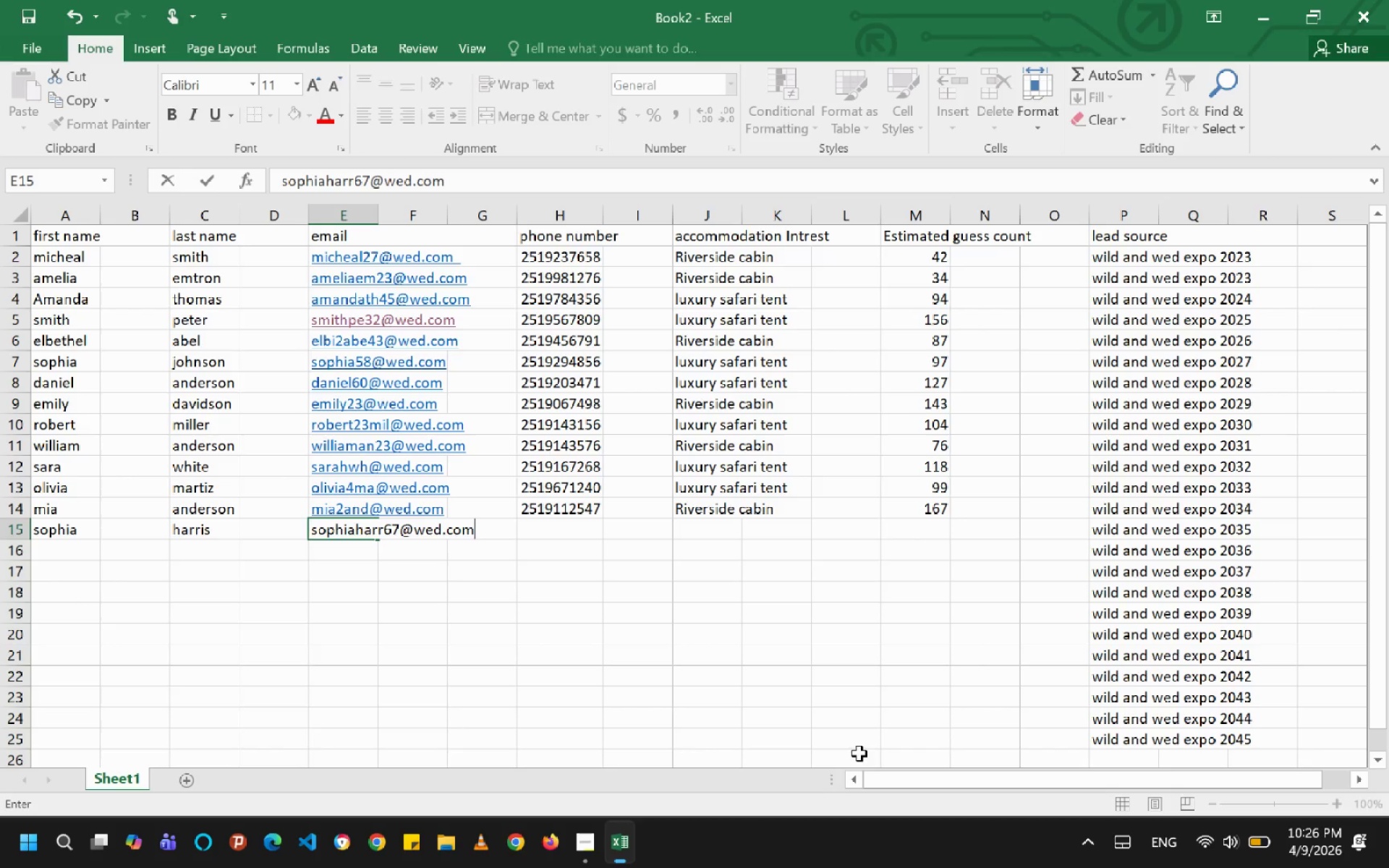 
key(ArrowRight)
 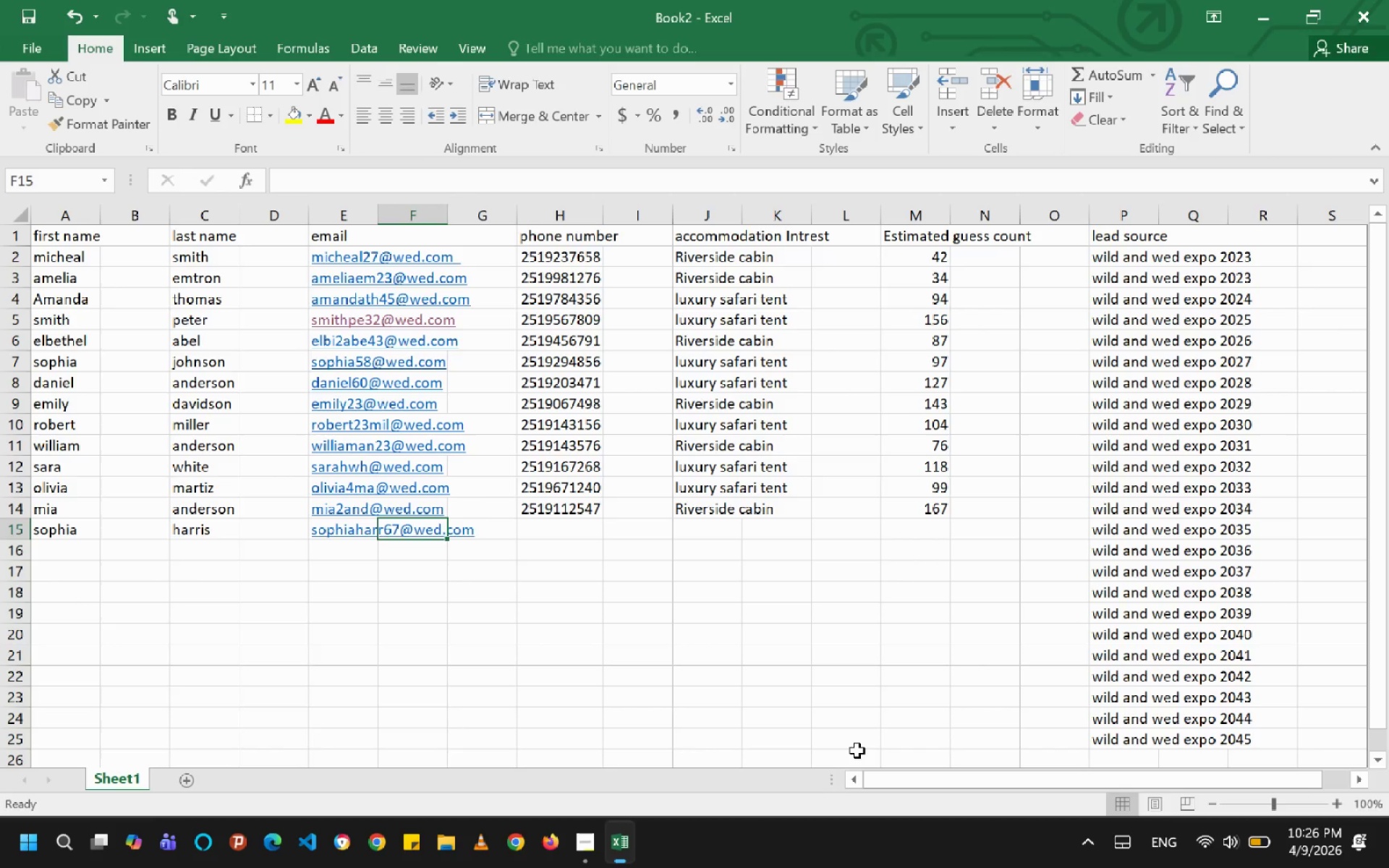 
key(ArrowRight)
 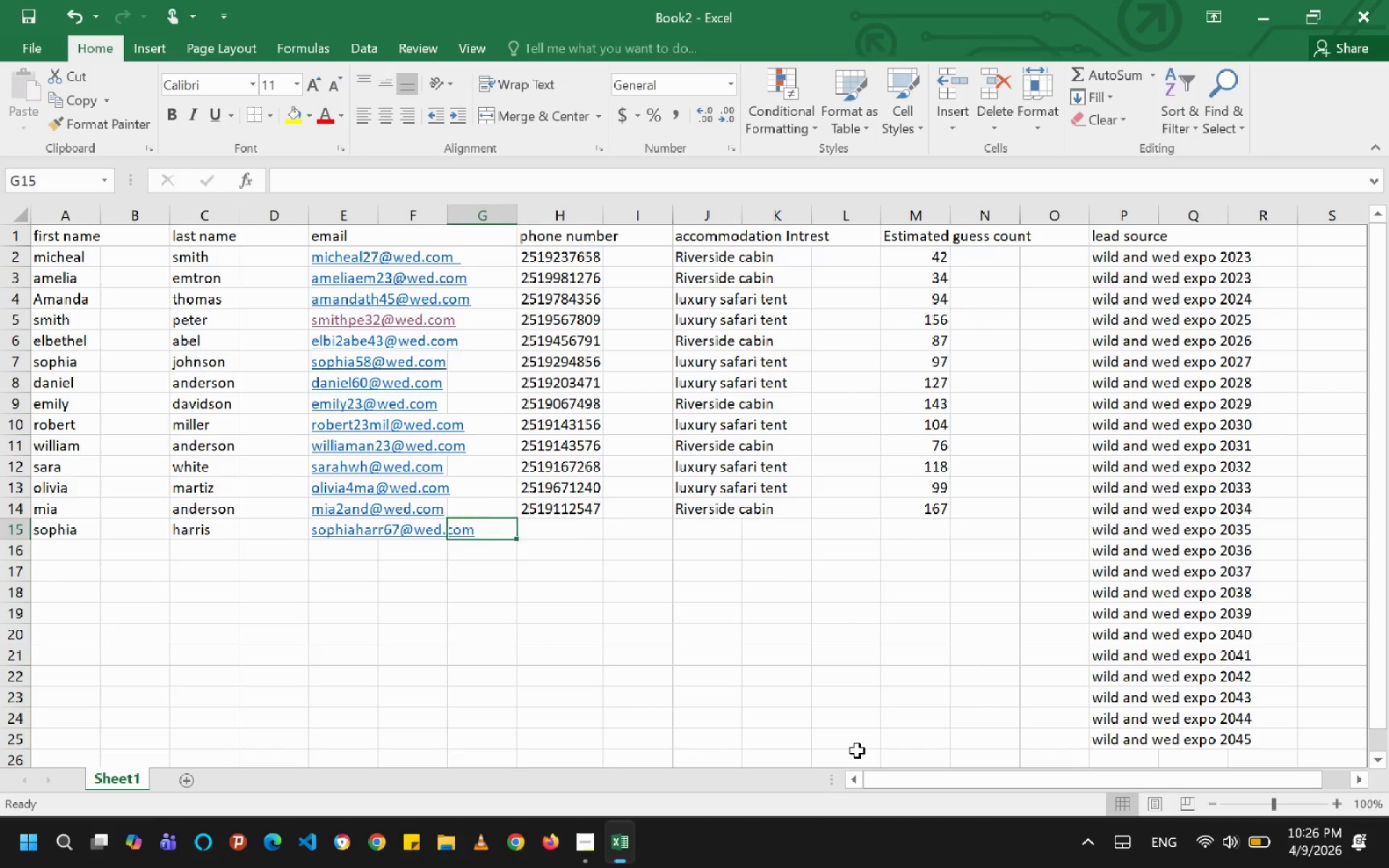 
key(ArrowRight)
 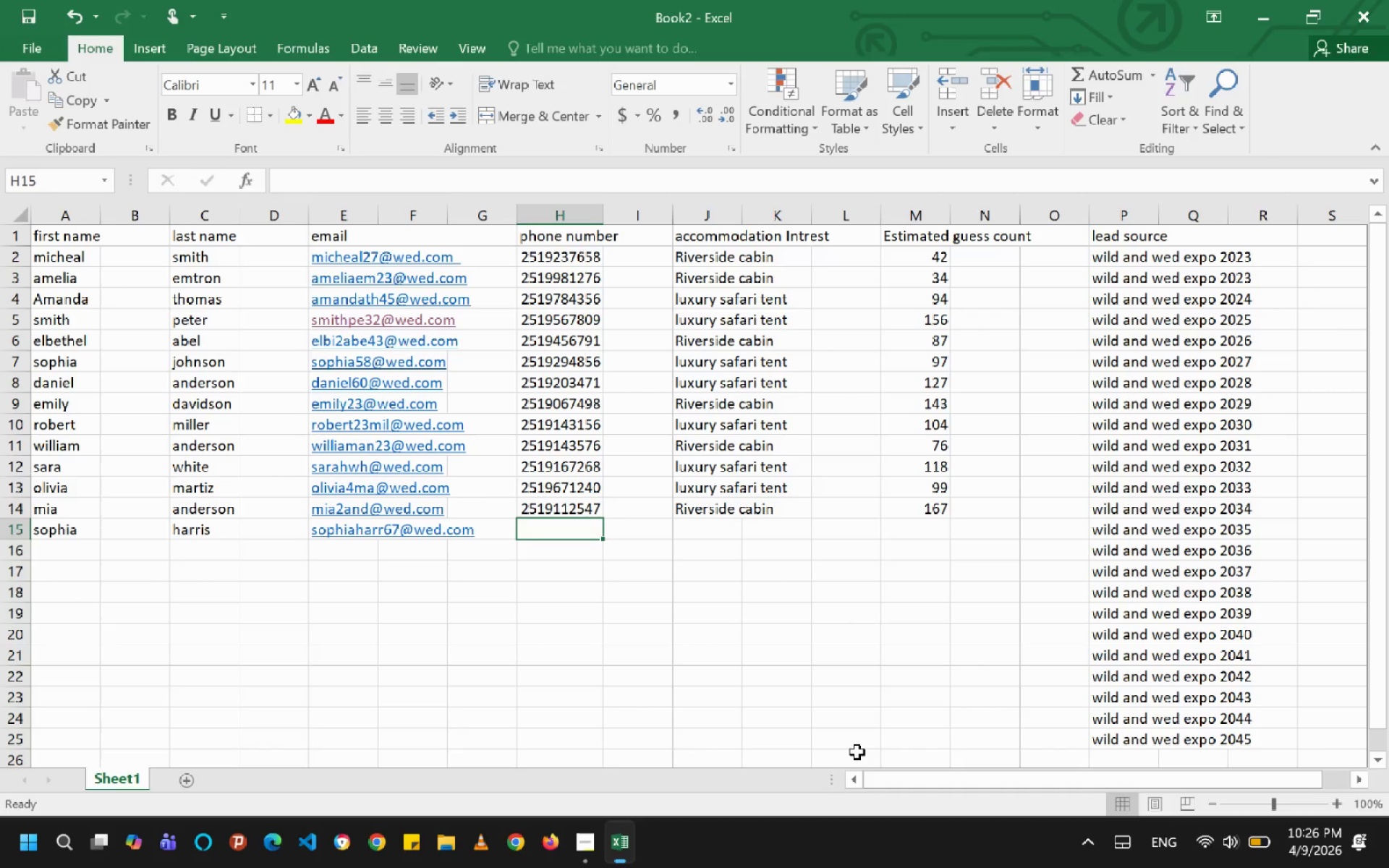 
type(22521)
key(Backspace)
key(Backspace)
key(Backspace)
key(Backspace)
type(519145578)
 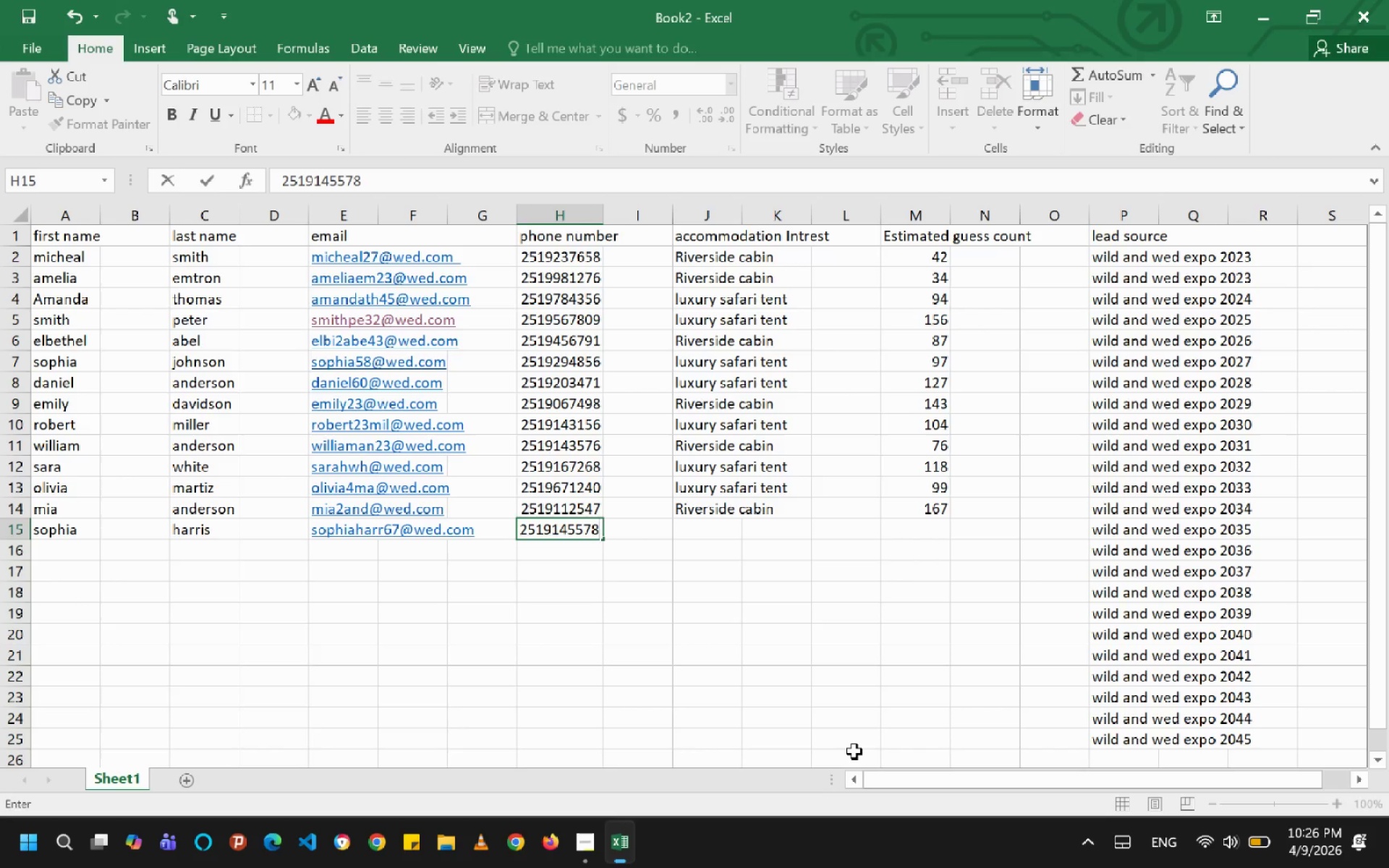 
key(ArrowRight)
 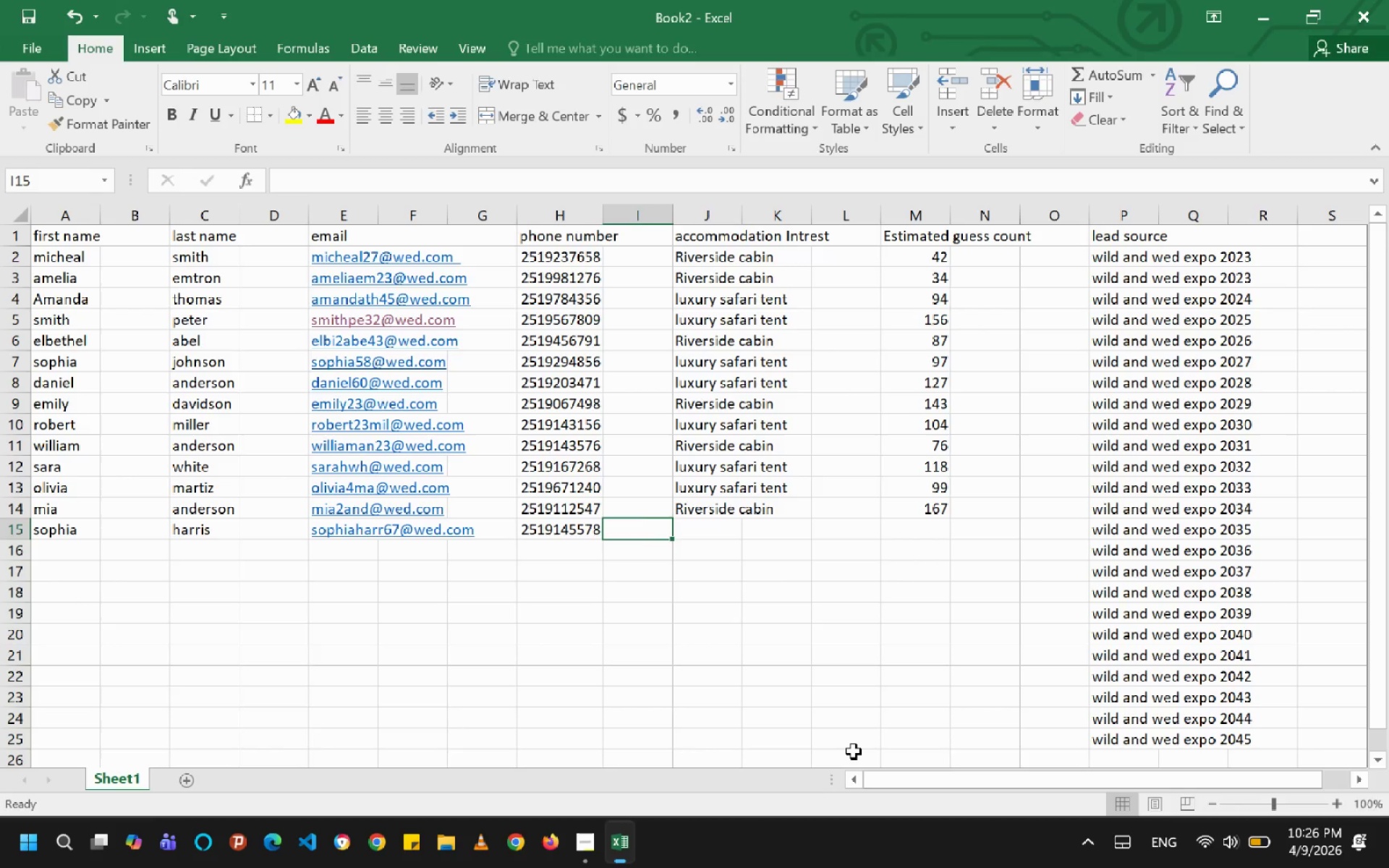 
key(ArrowRight)
 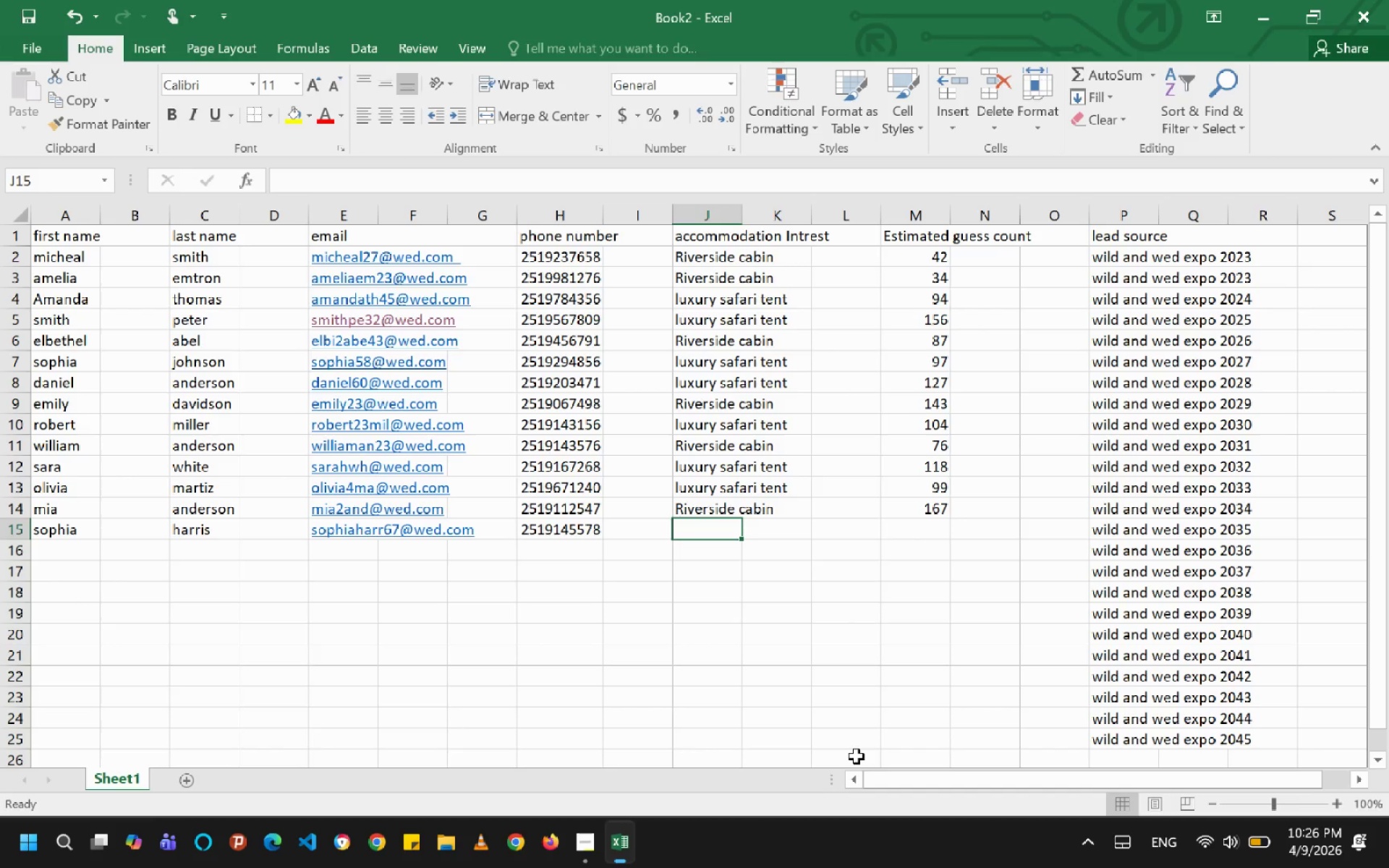 
type(rive)
 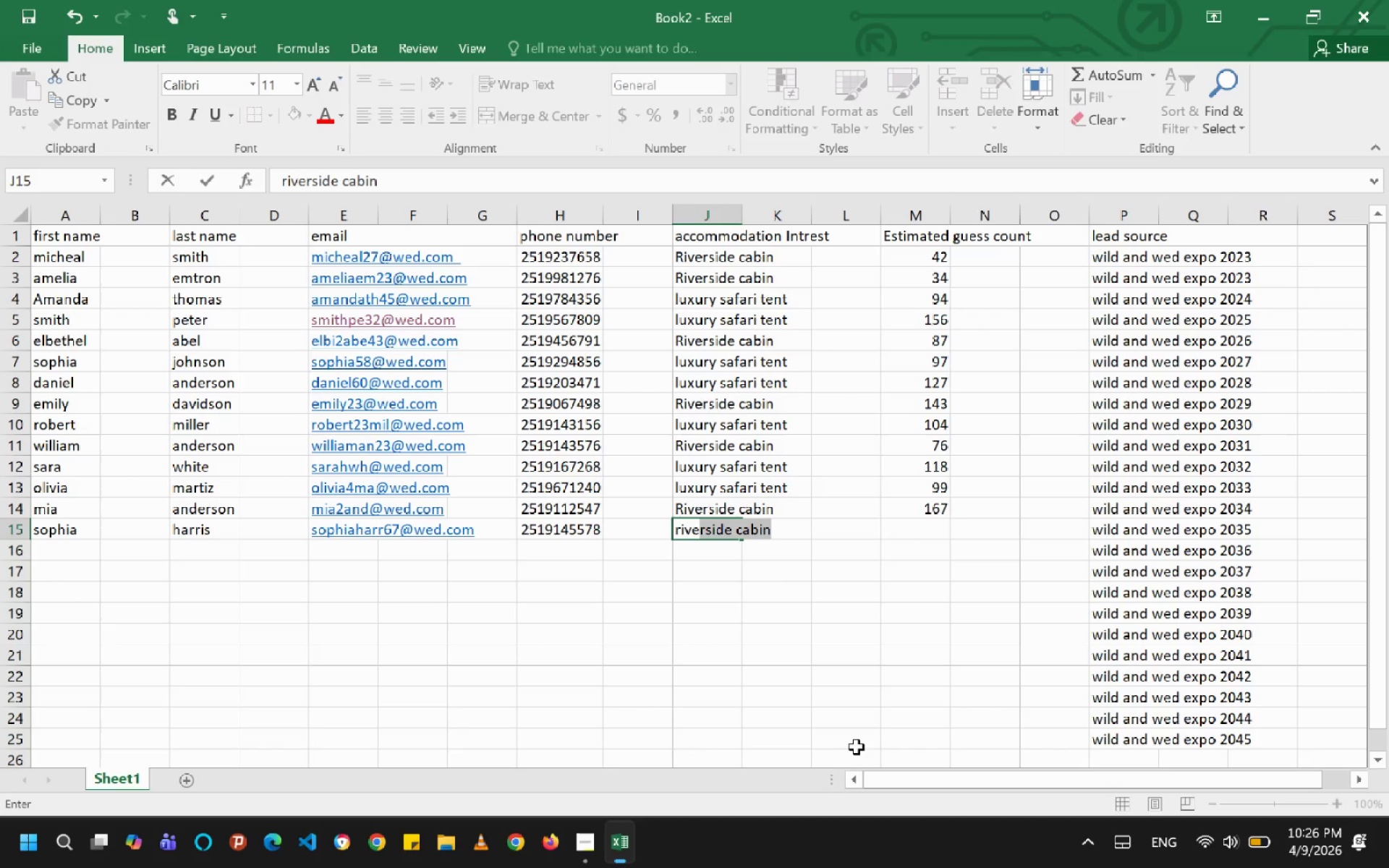 
key(ArrowRight)
 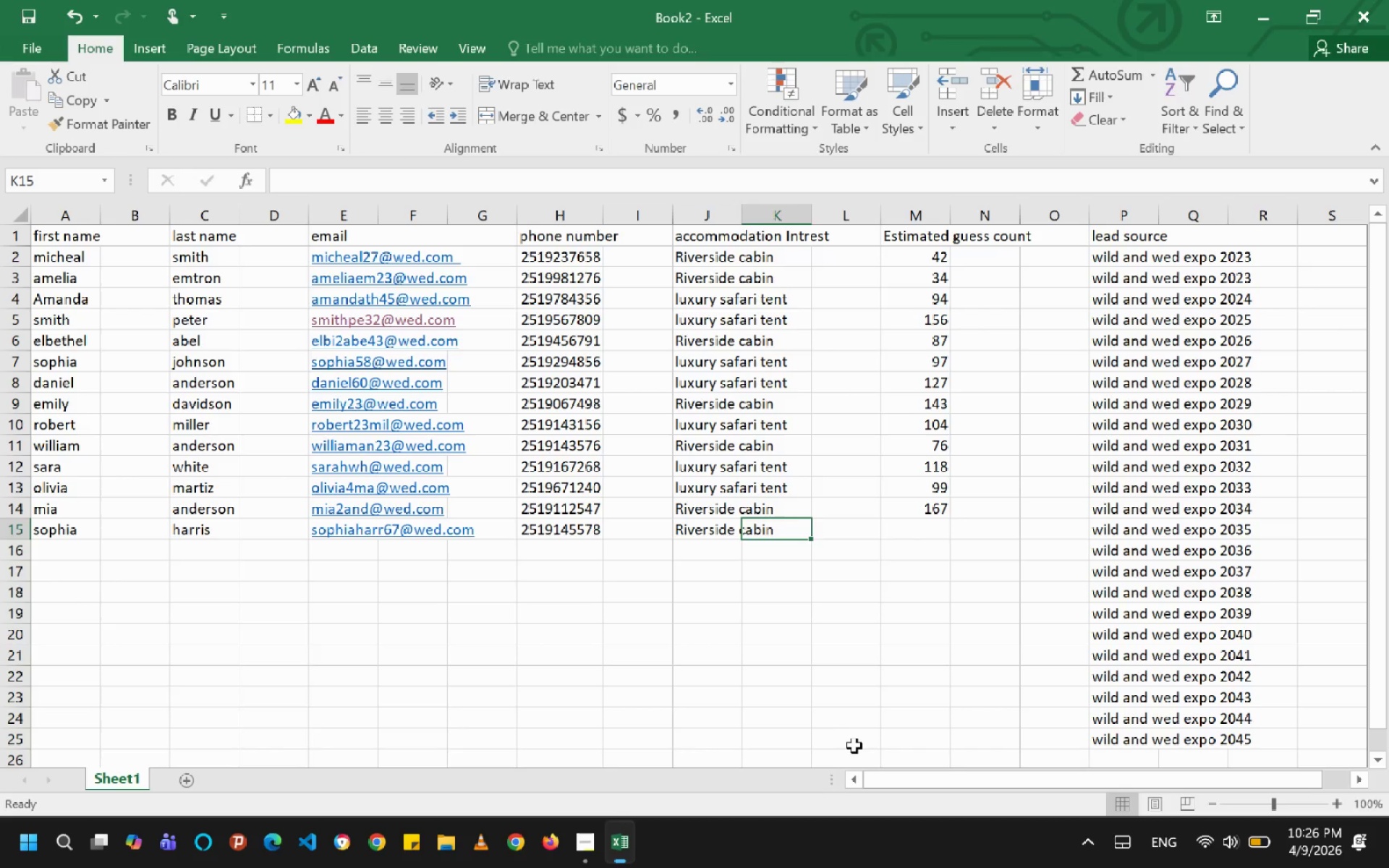 
key(ArrowRight)
 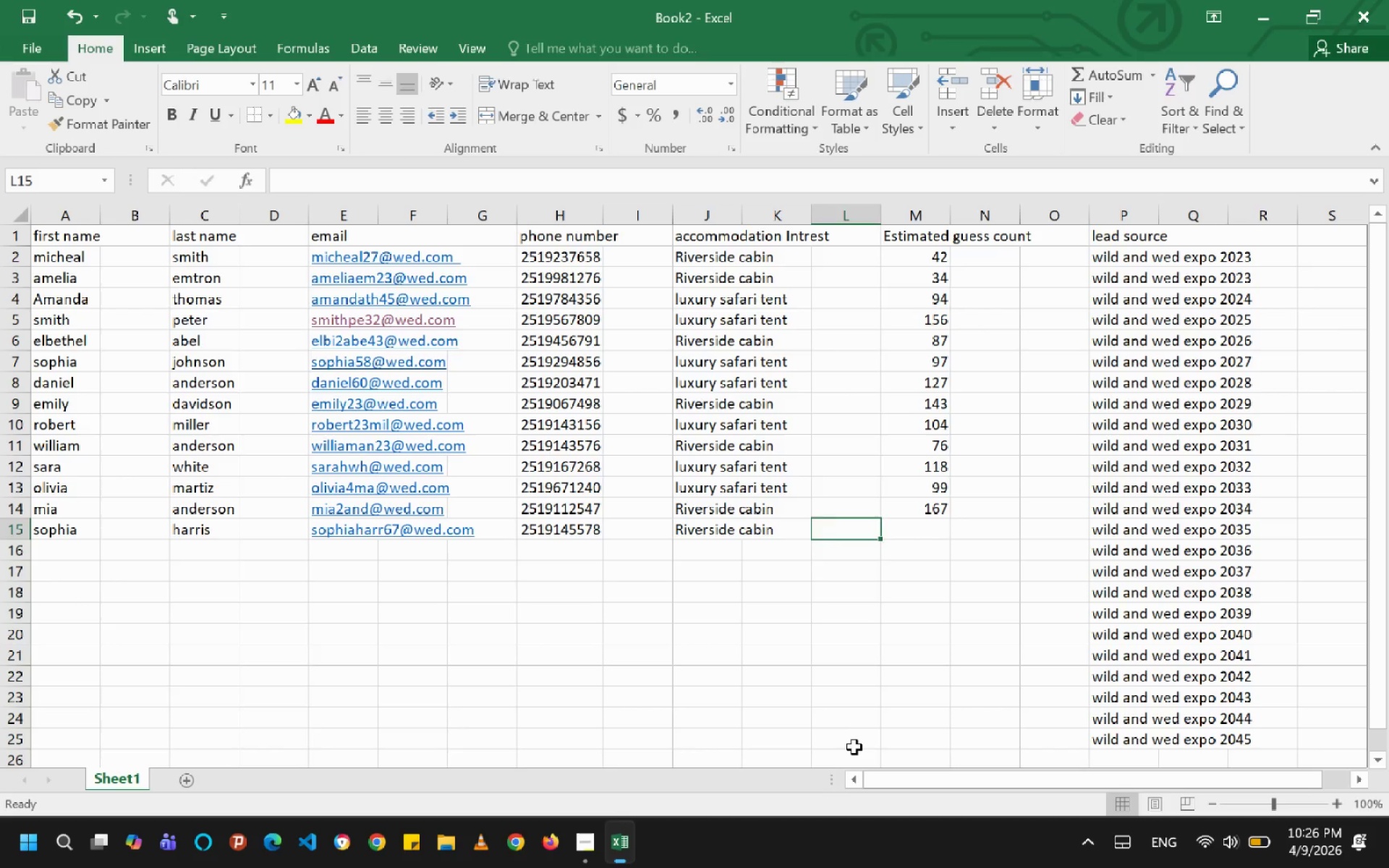 
key(ArrowRight)
 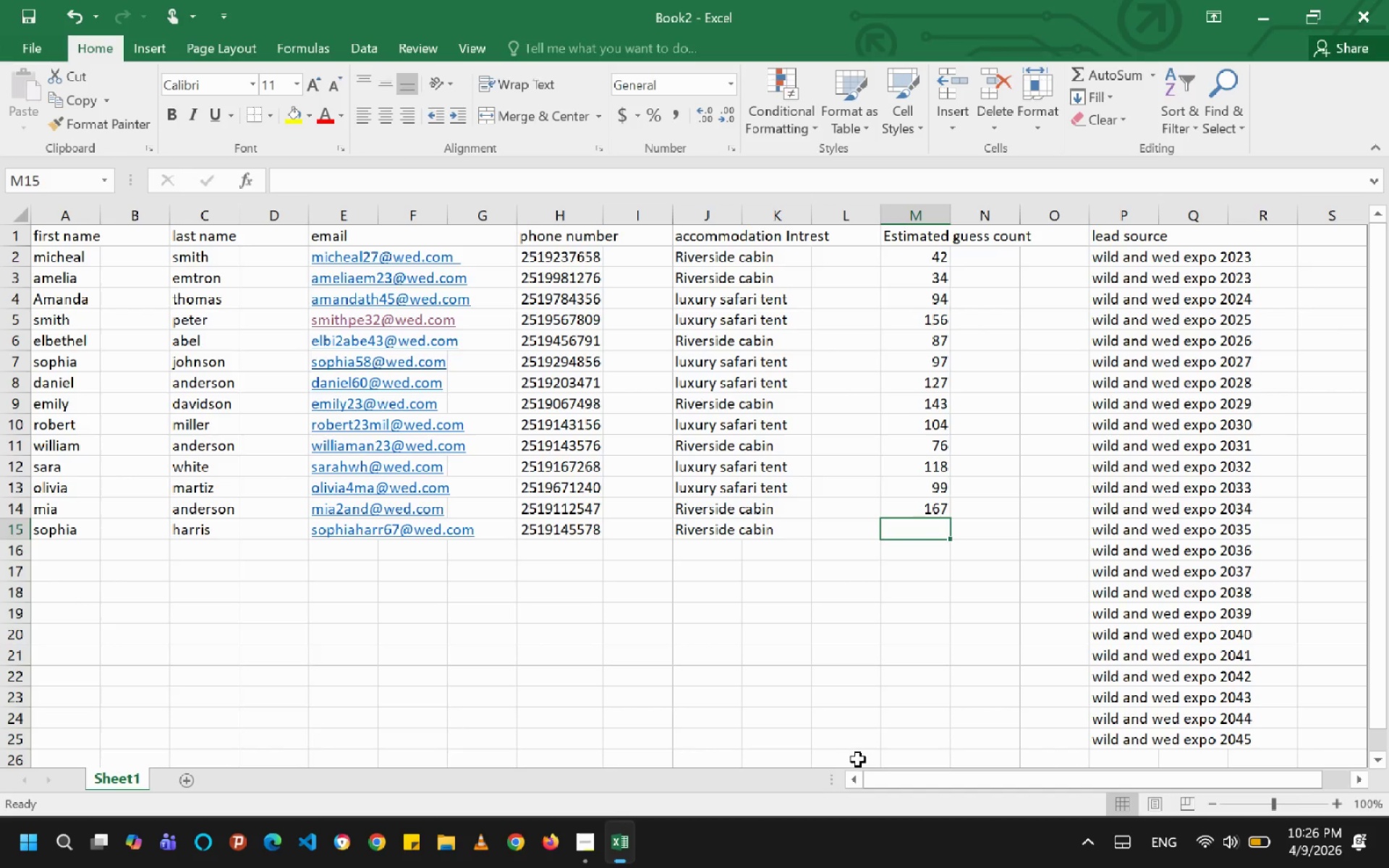 
type(108)
 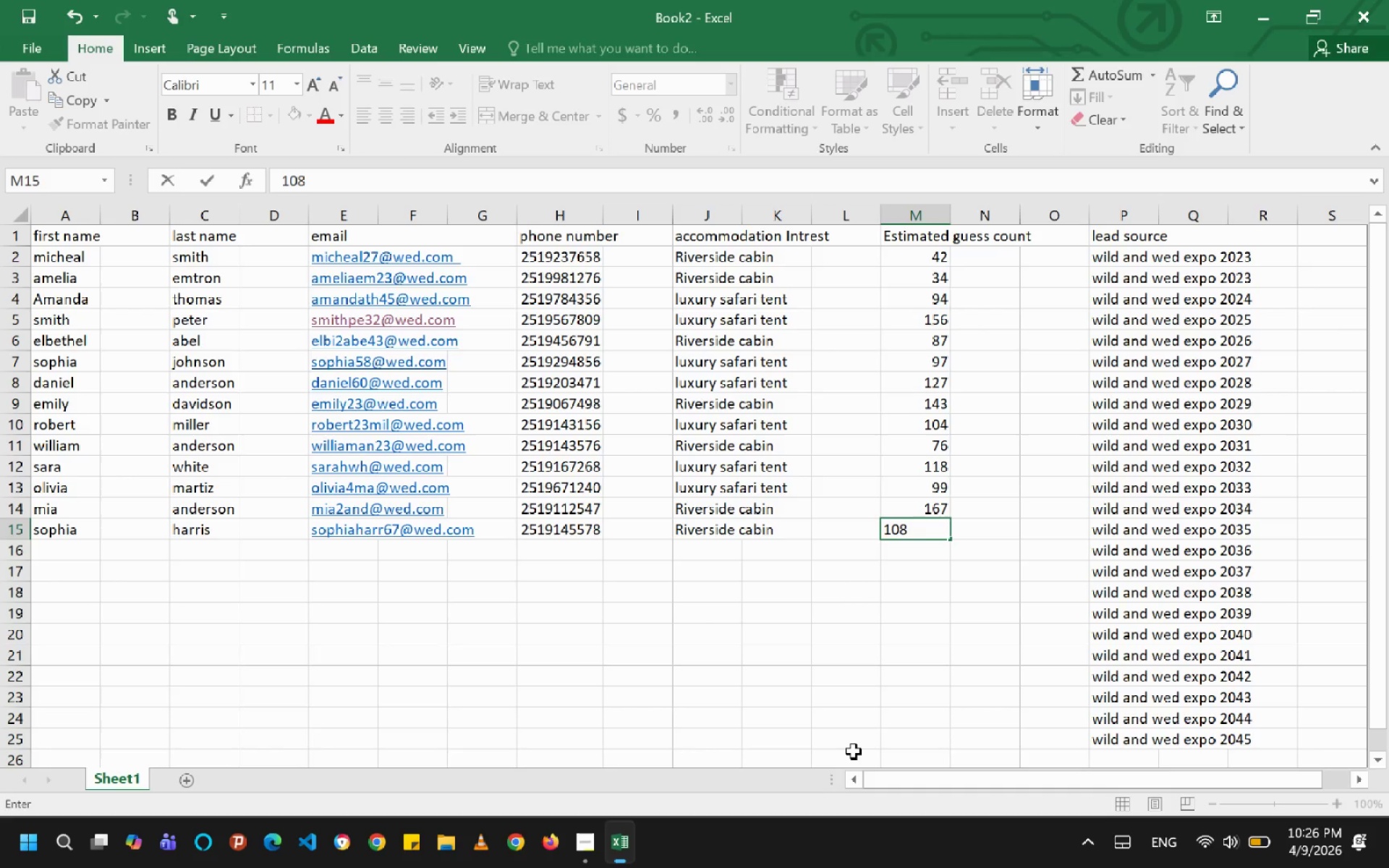 
key(ArrowDown)
 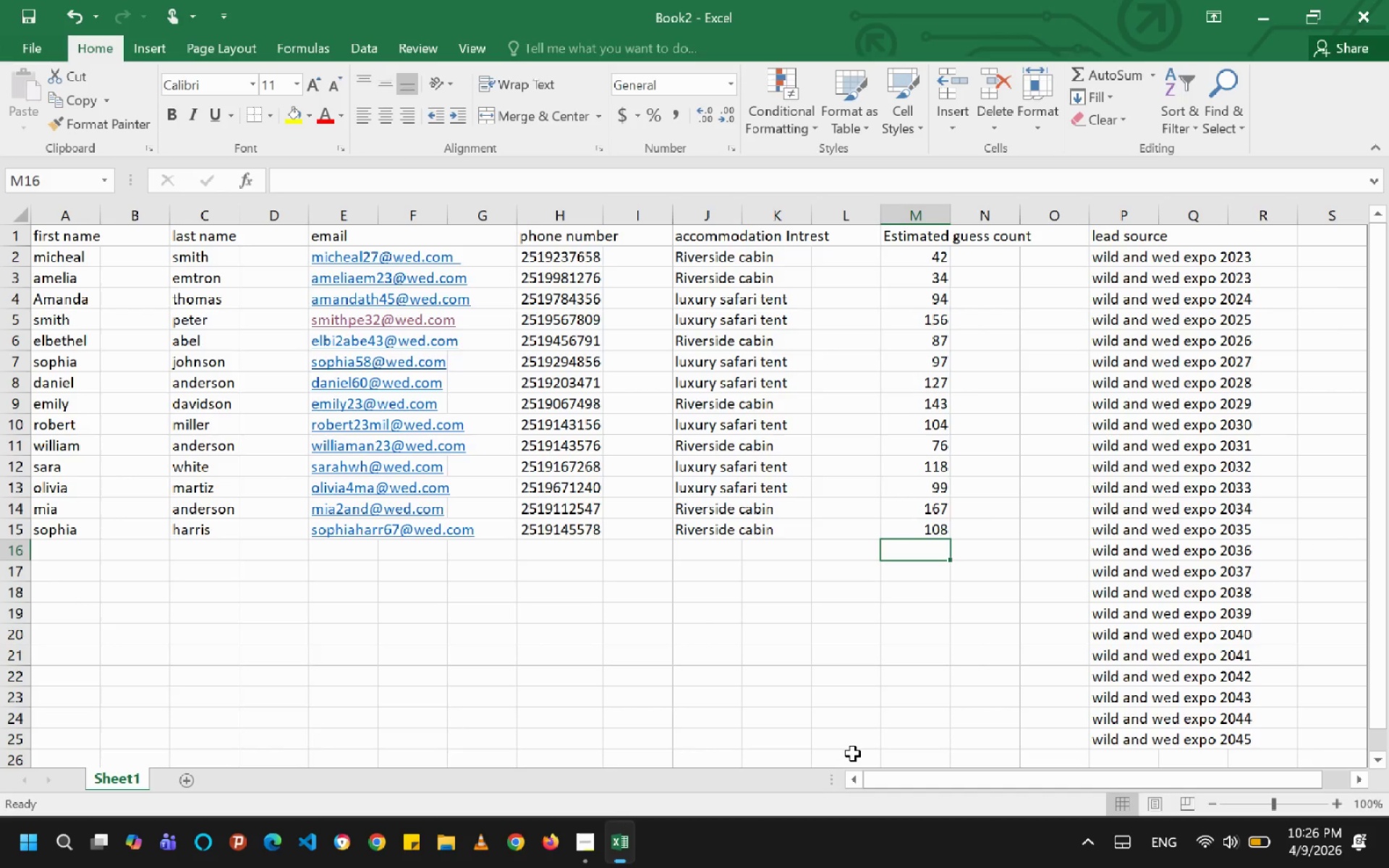 
hold_key(key=ArrowLeft, duration=0.75)
 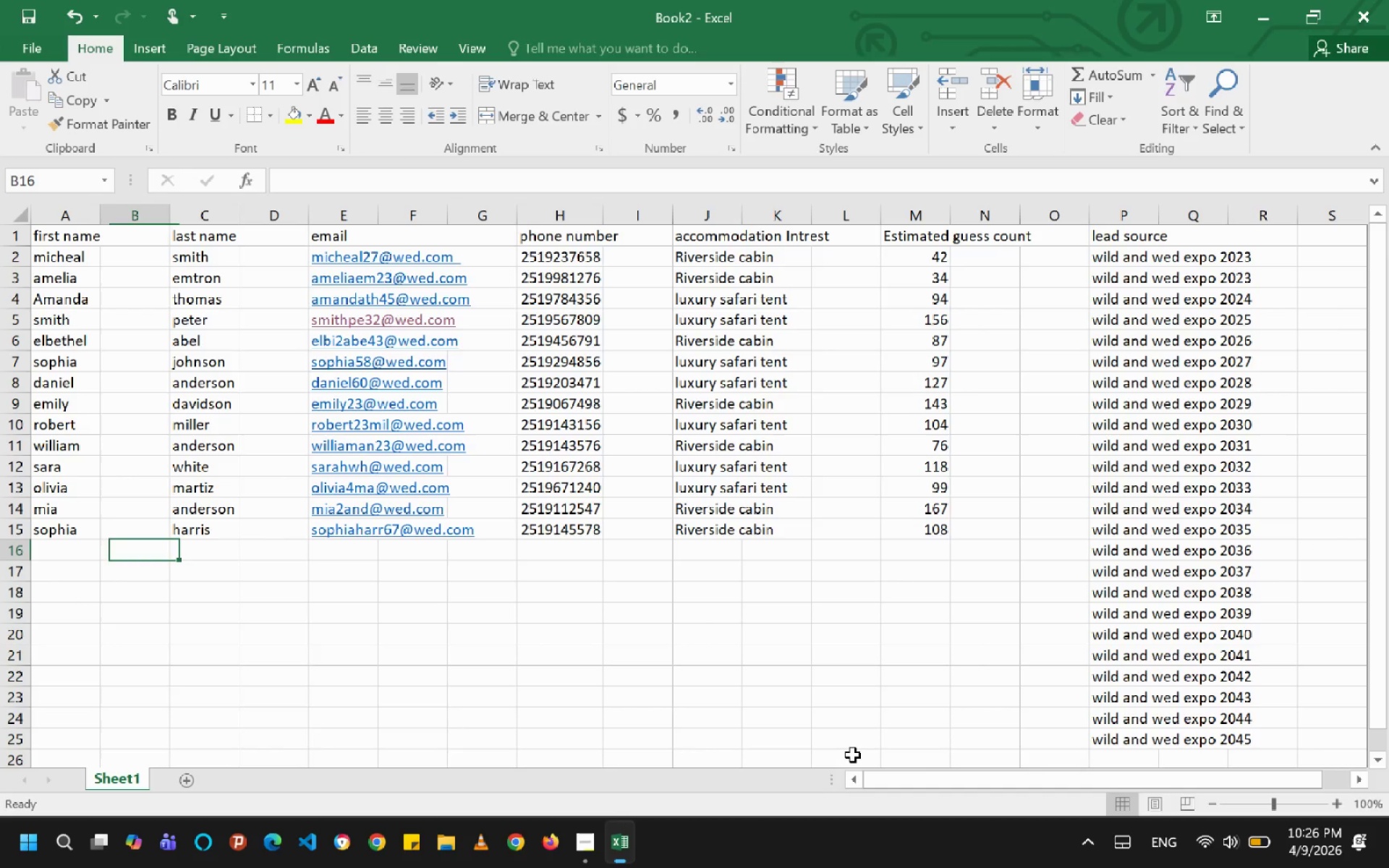 
key(ArrowLeft)
 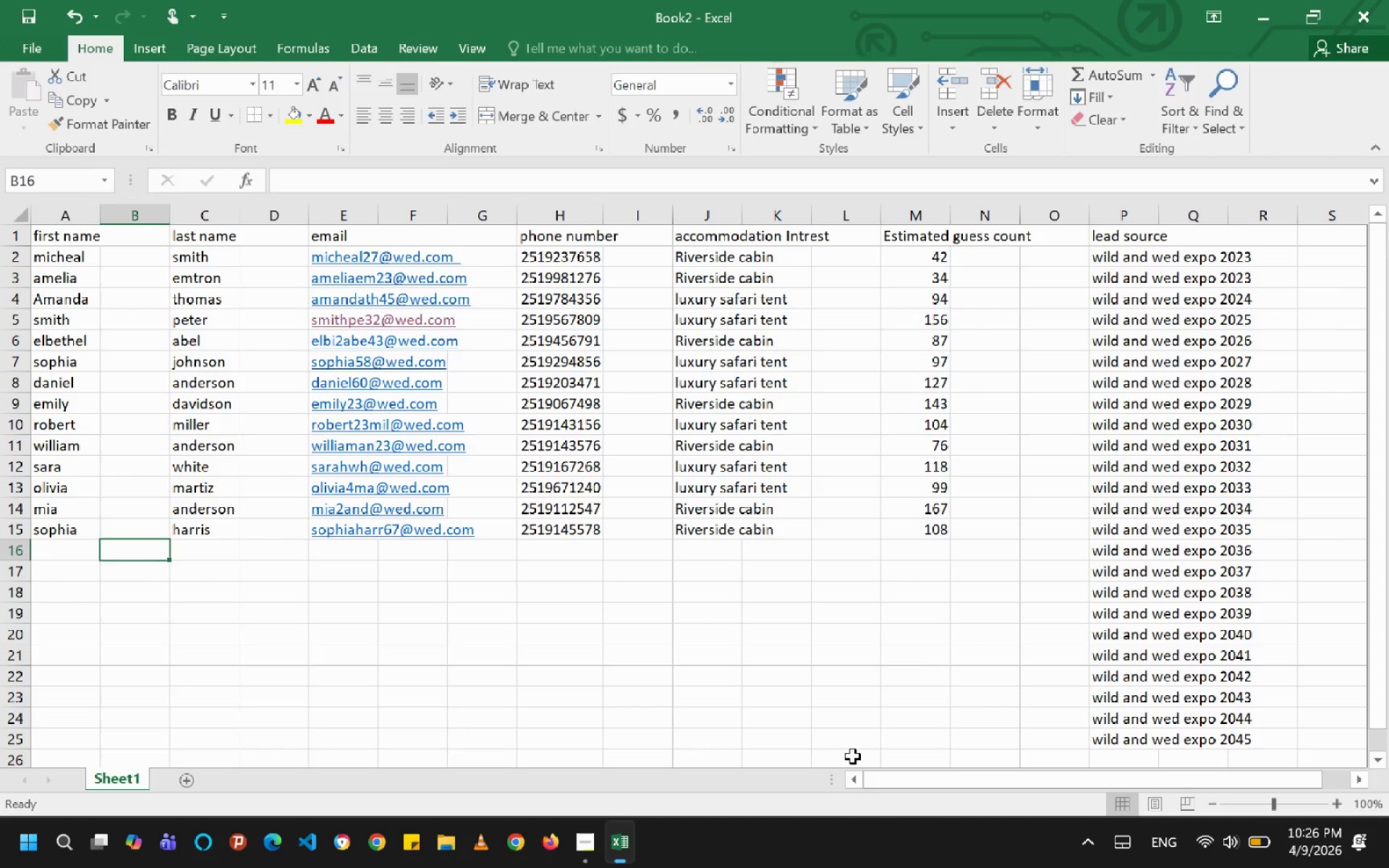 
key(ArrowLeft)
 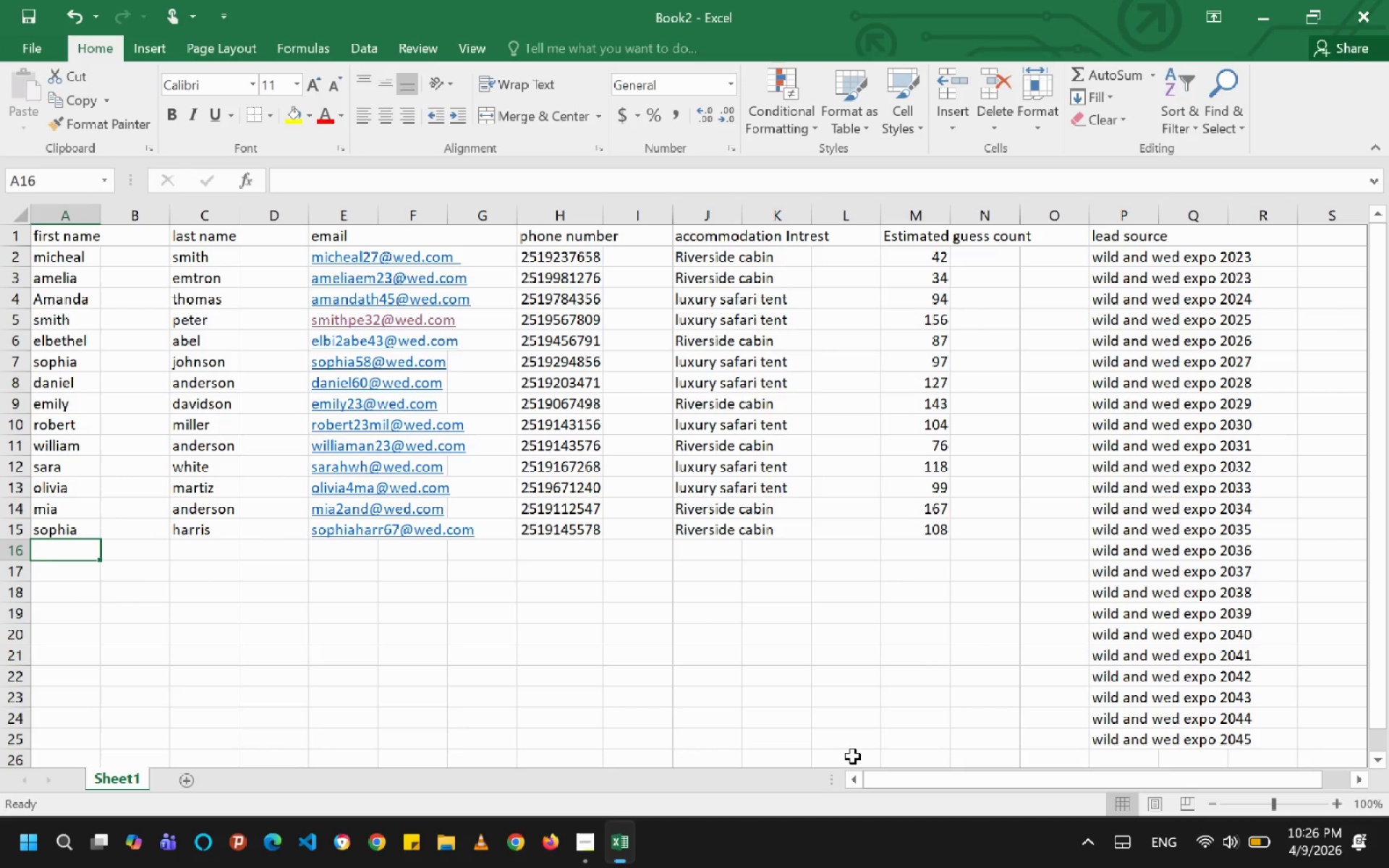 
key(ArrowLeft)
 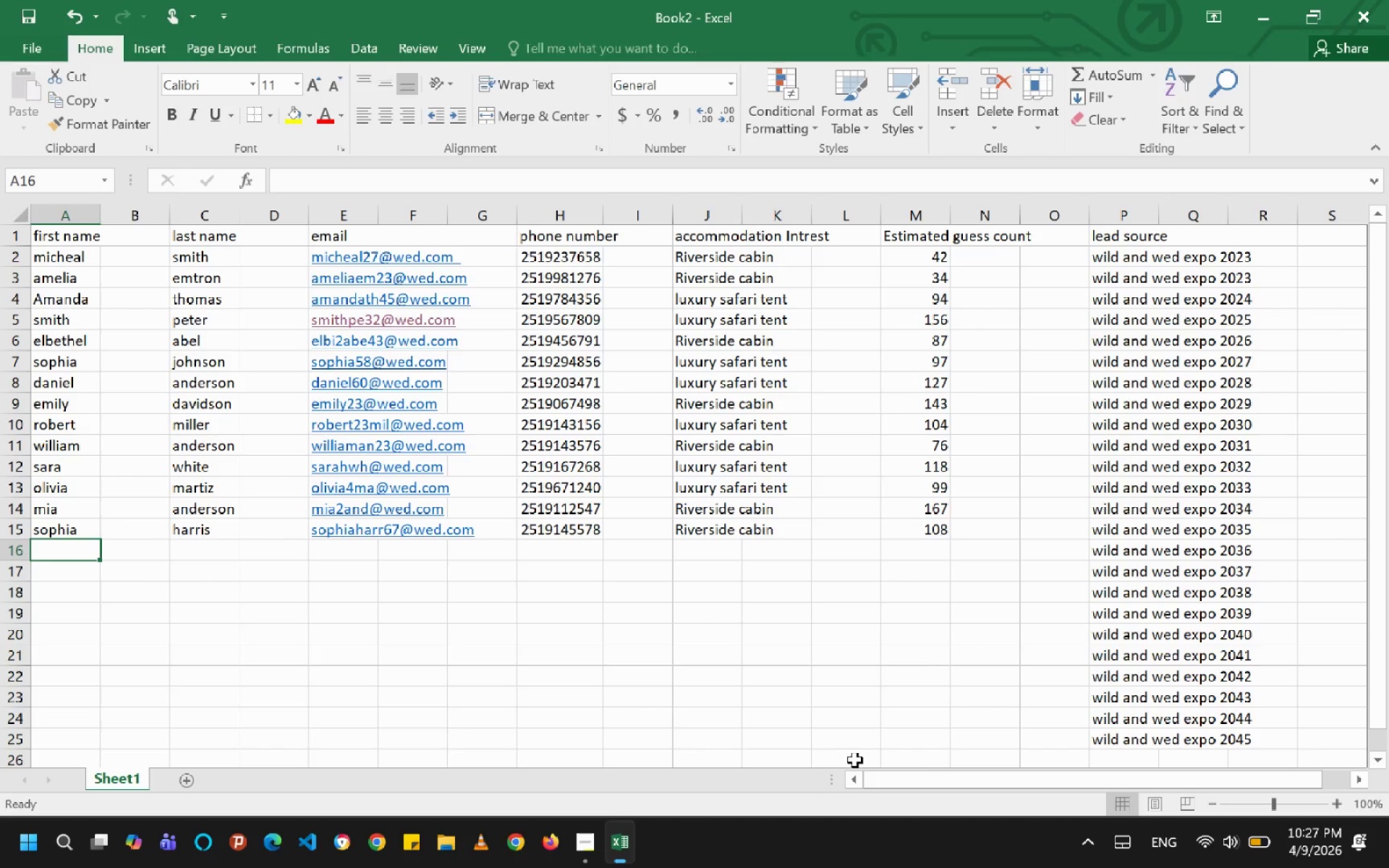 
wait(11.95)
 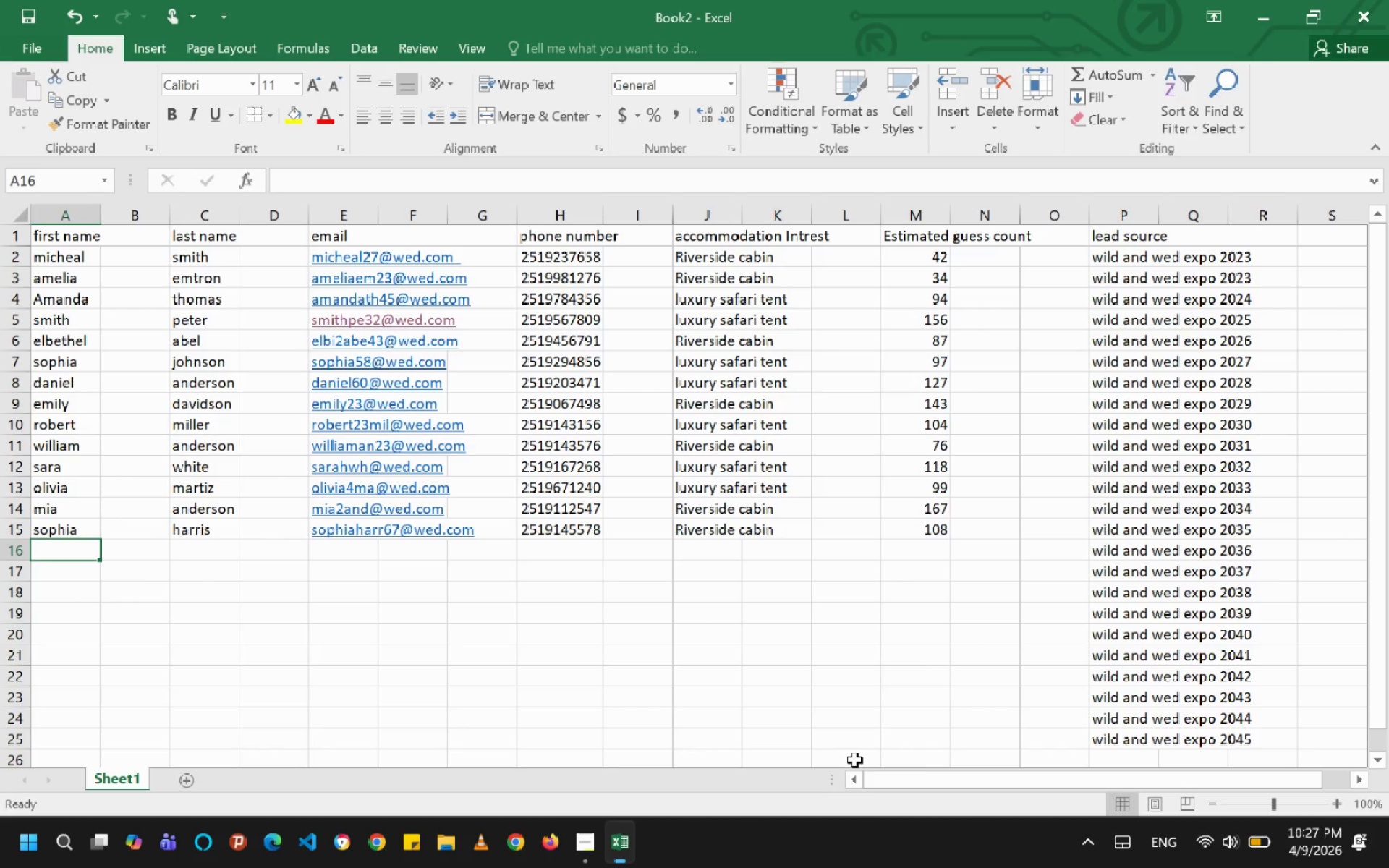 
type(jessica )
 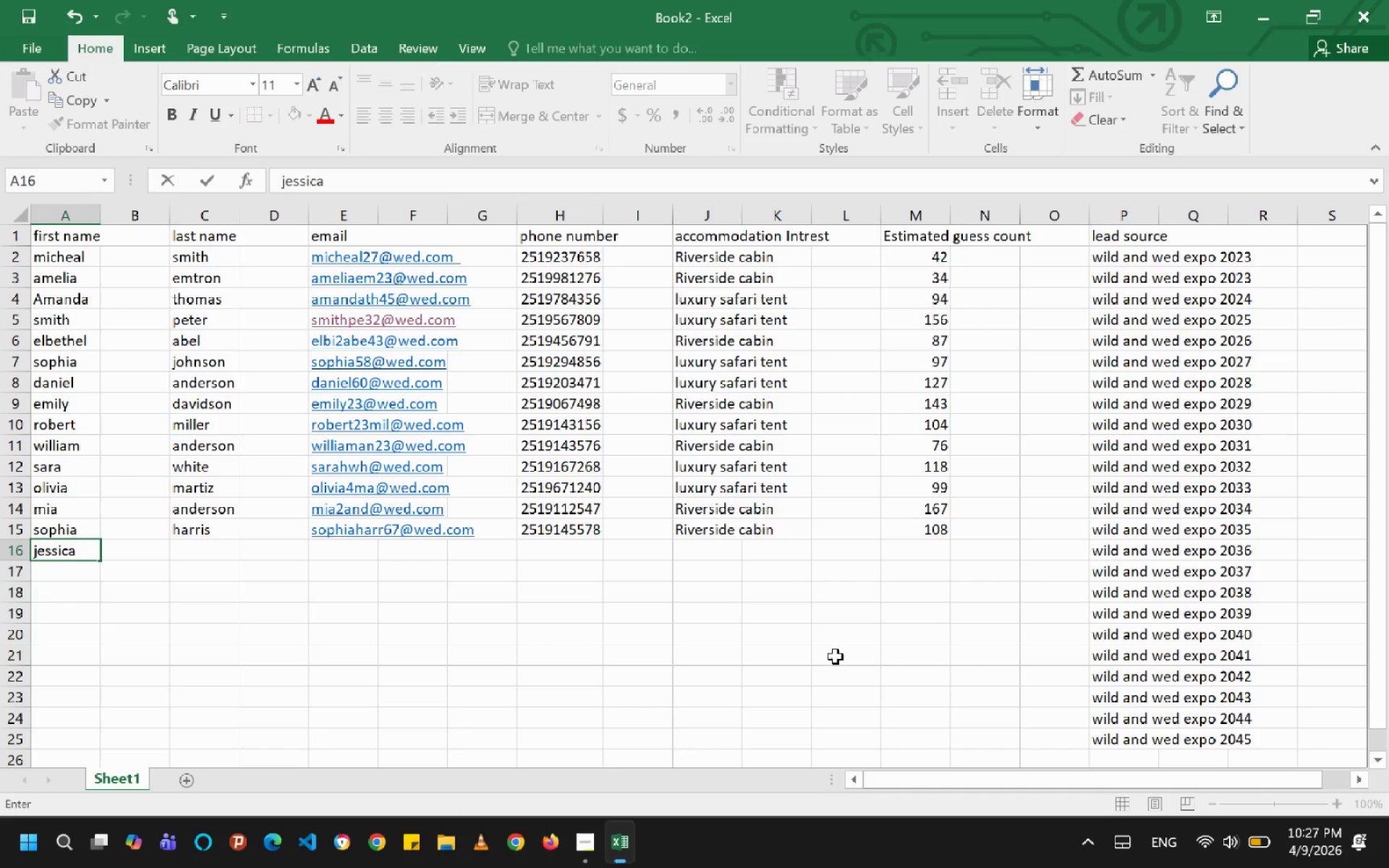 
key(ArrowRight)
 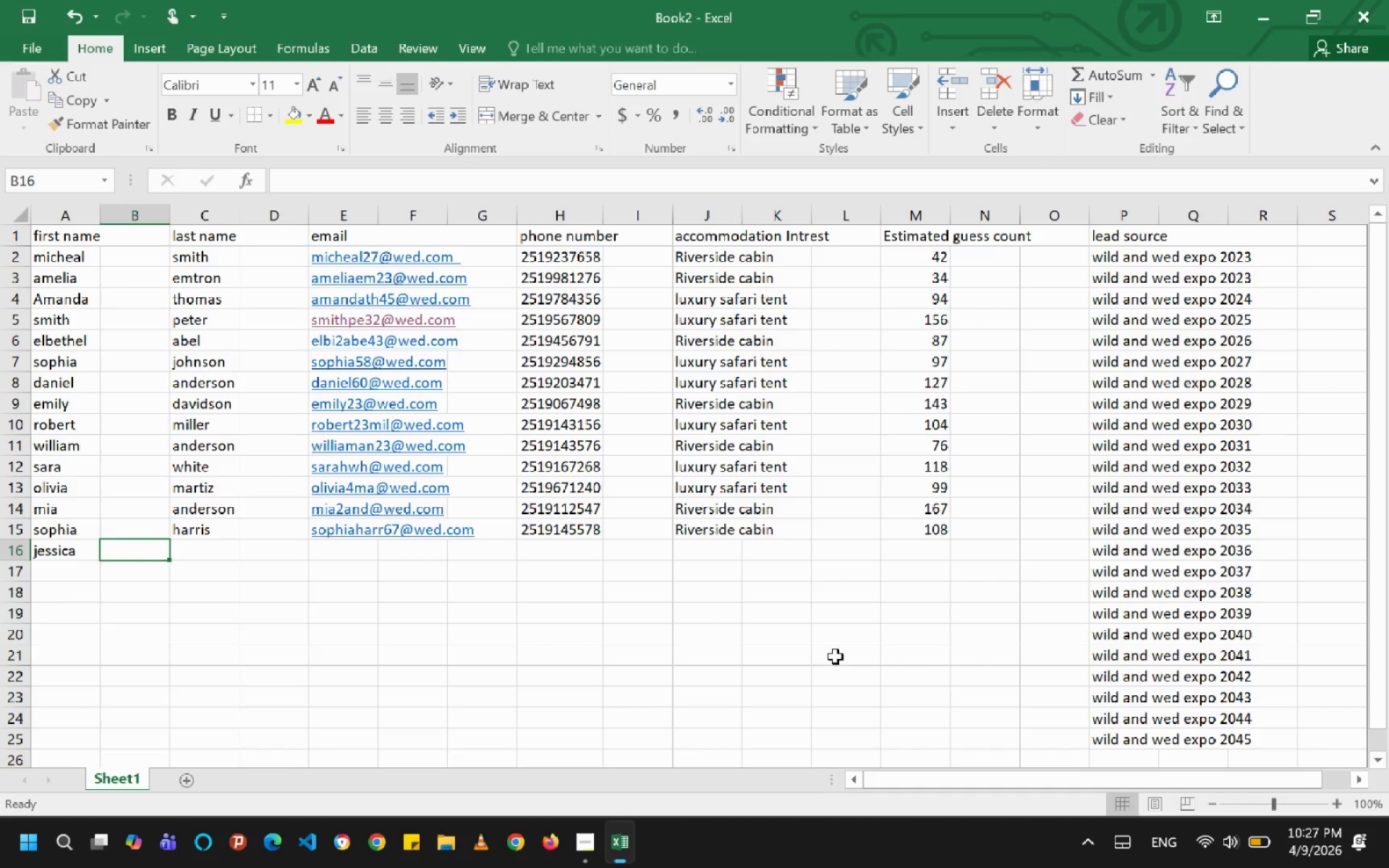 
key(ArrowRight)
 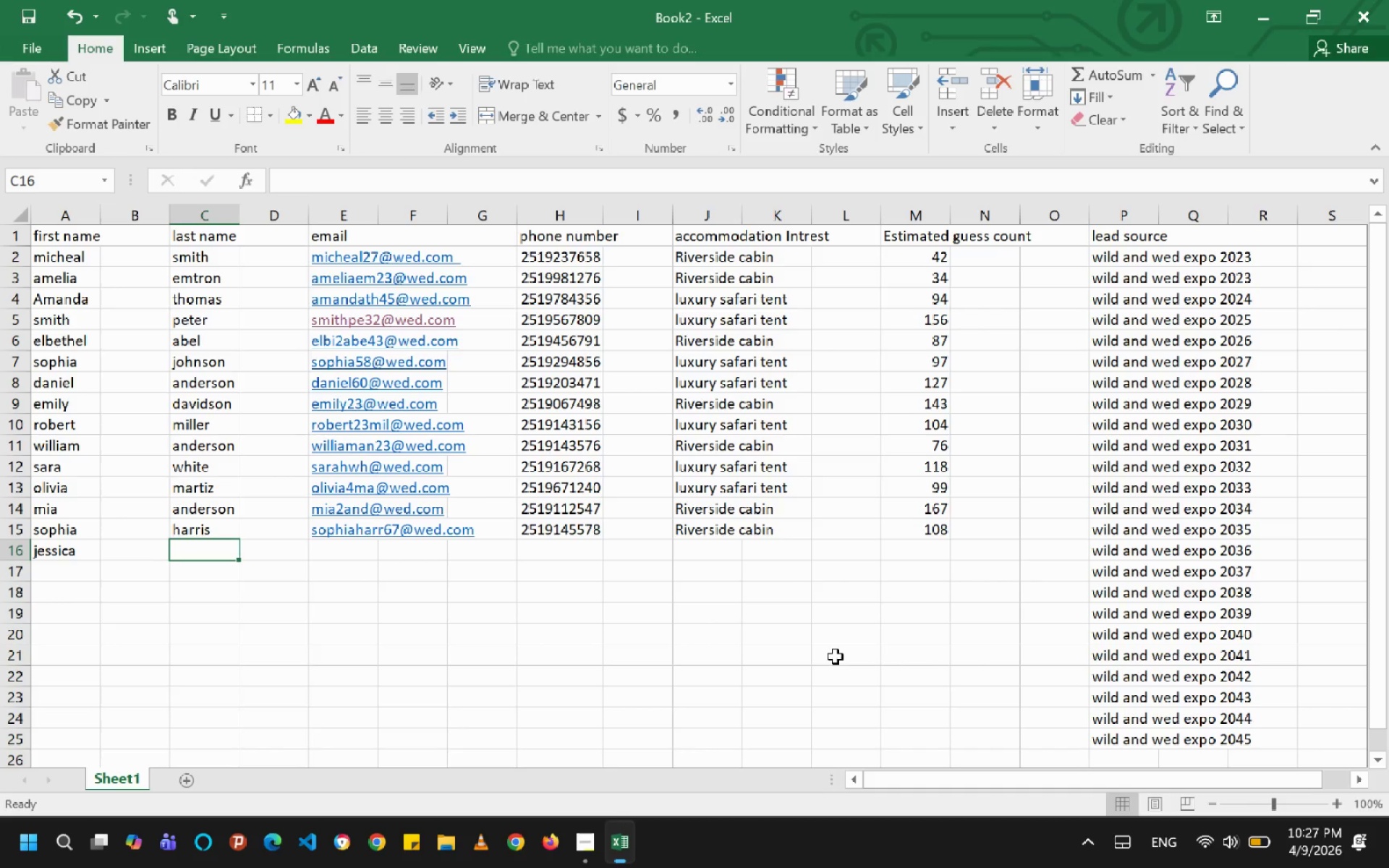 
type(gracia)
 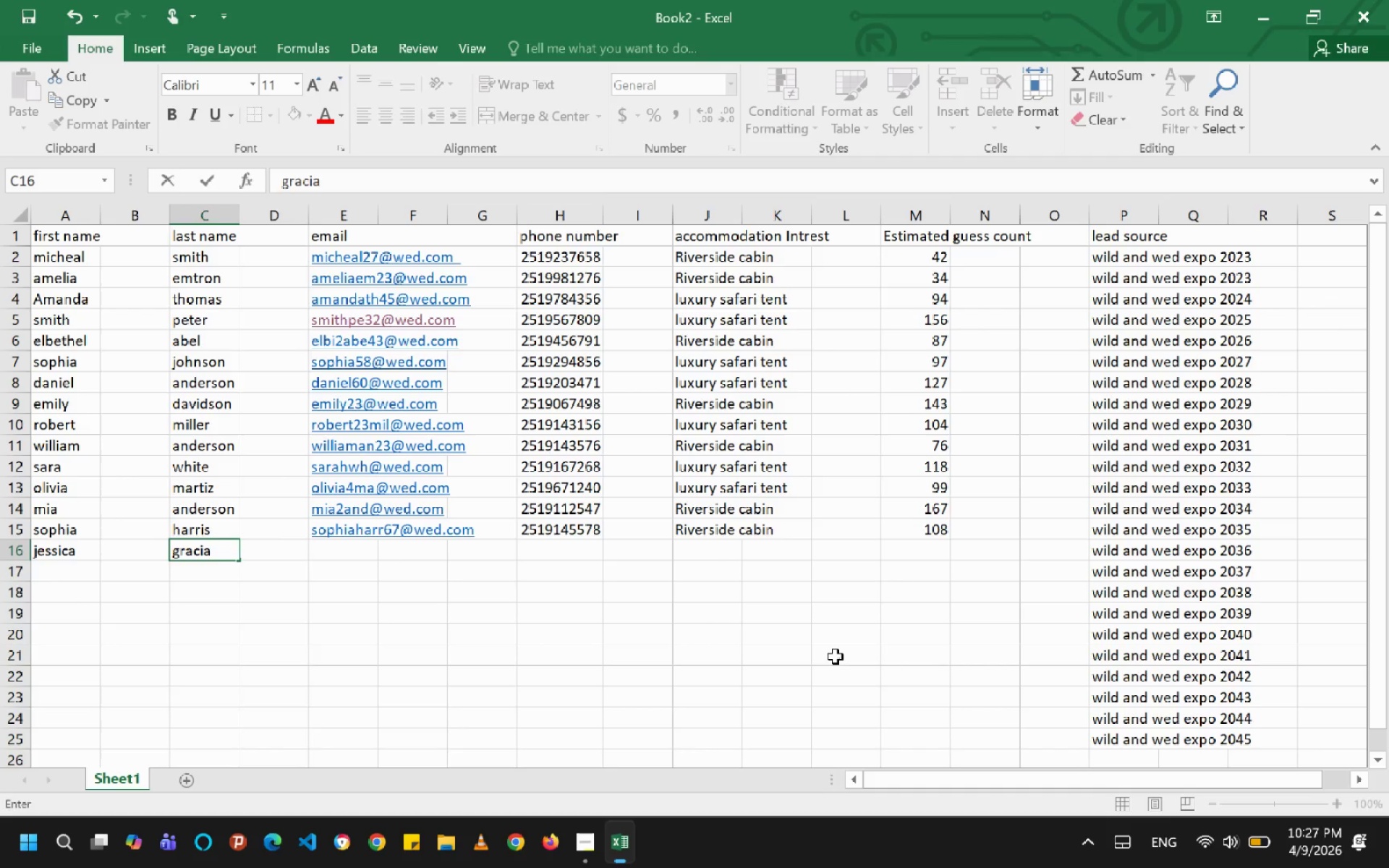 
key(ArrowRight)
 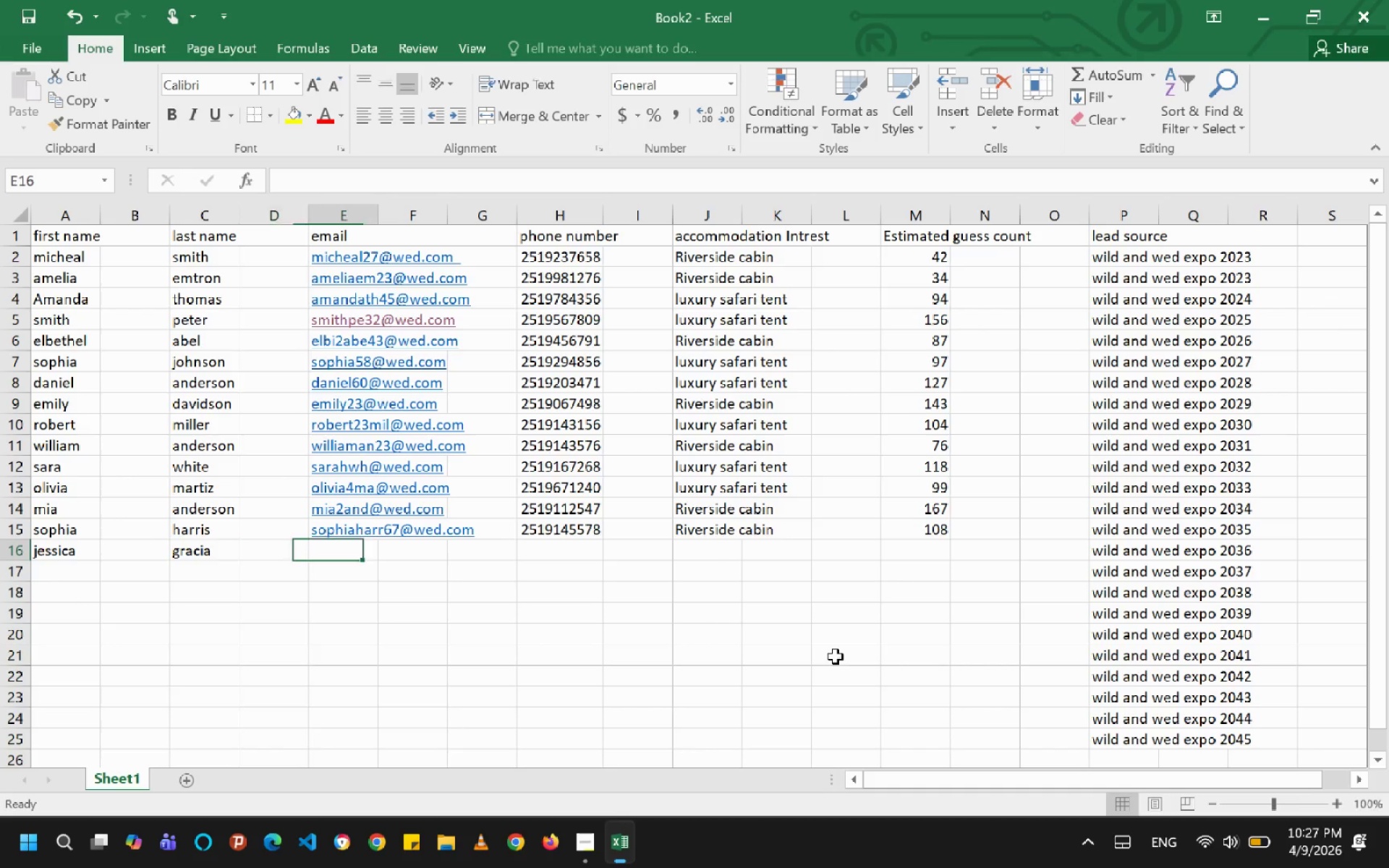 
key(ArrowRight)
 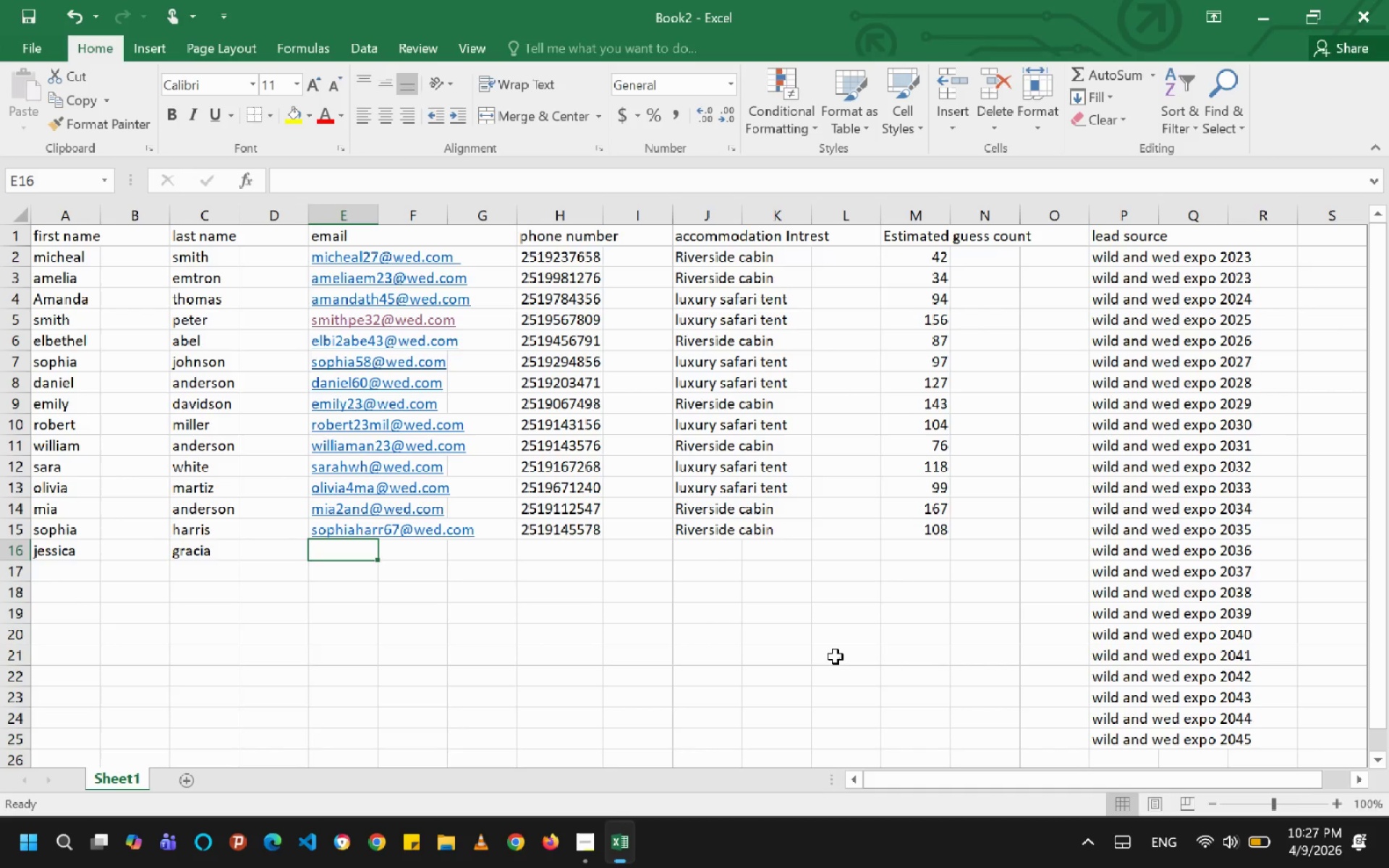 
type(jessica12@wed.com)
 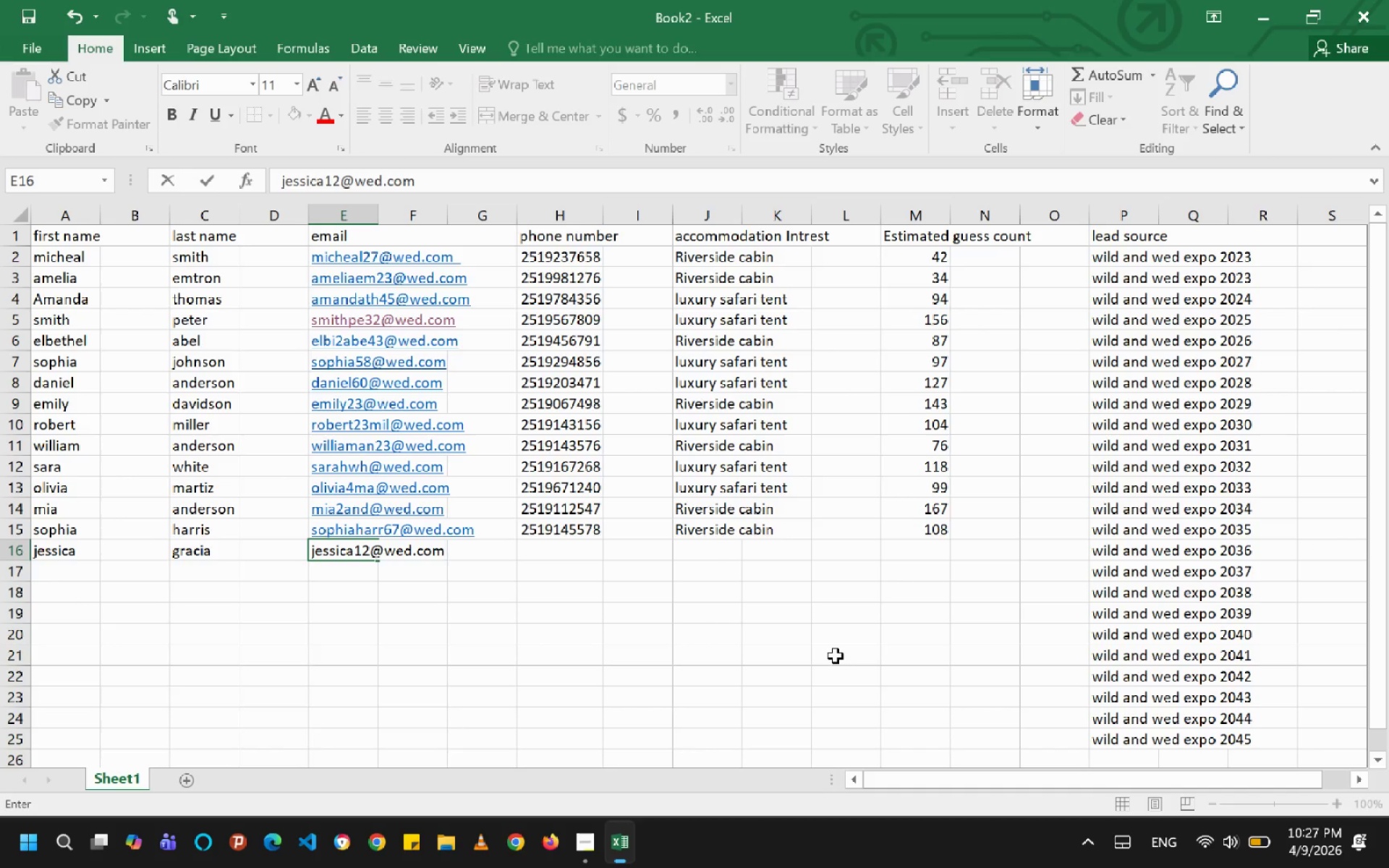 
key(ArrowRight)
 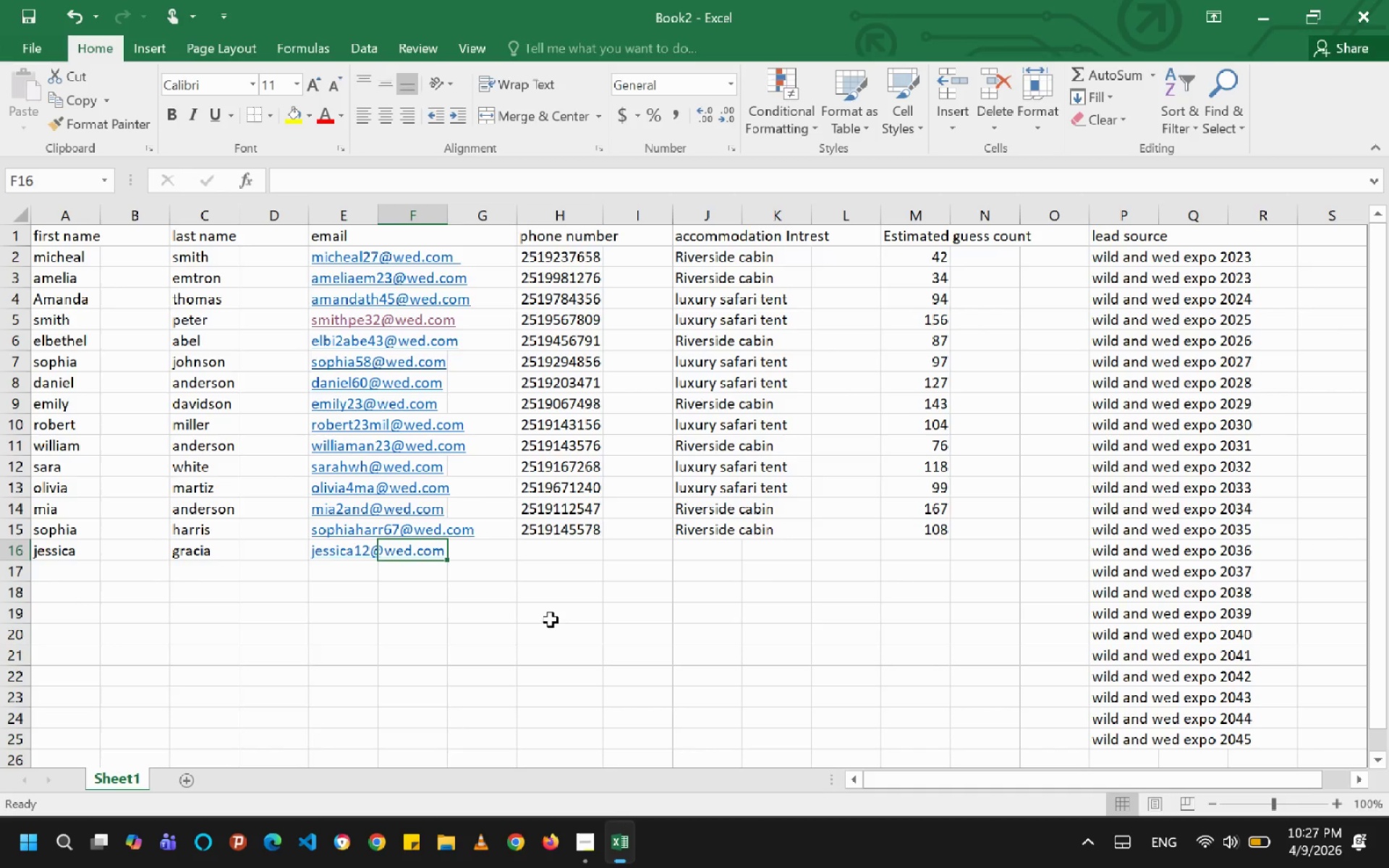 
key(ArrowRight)
 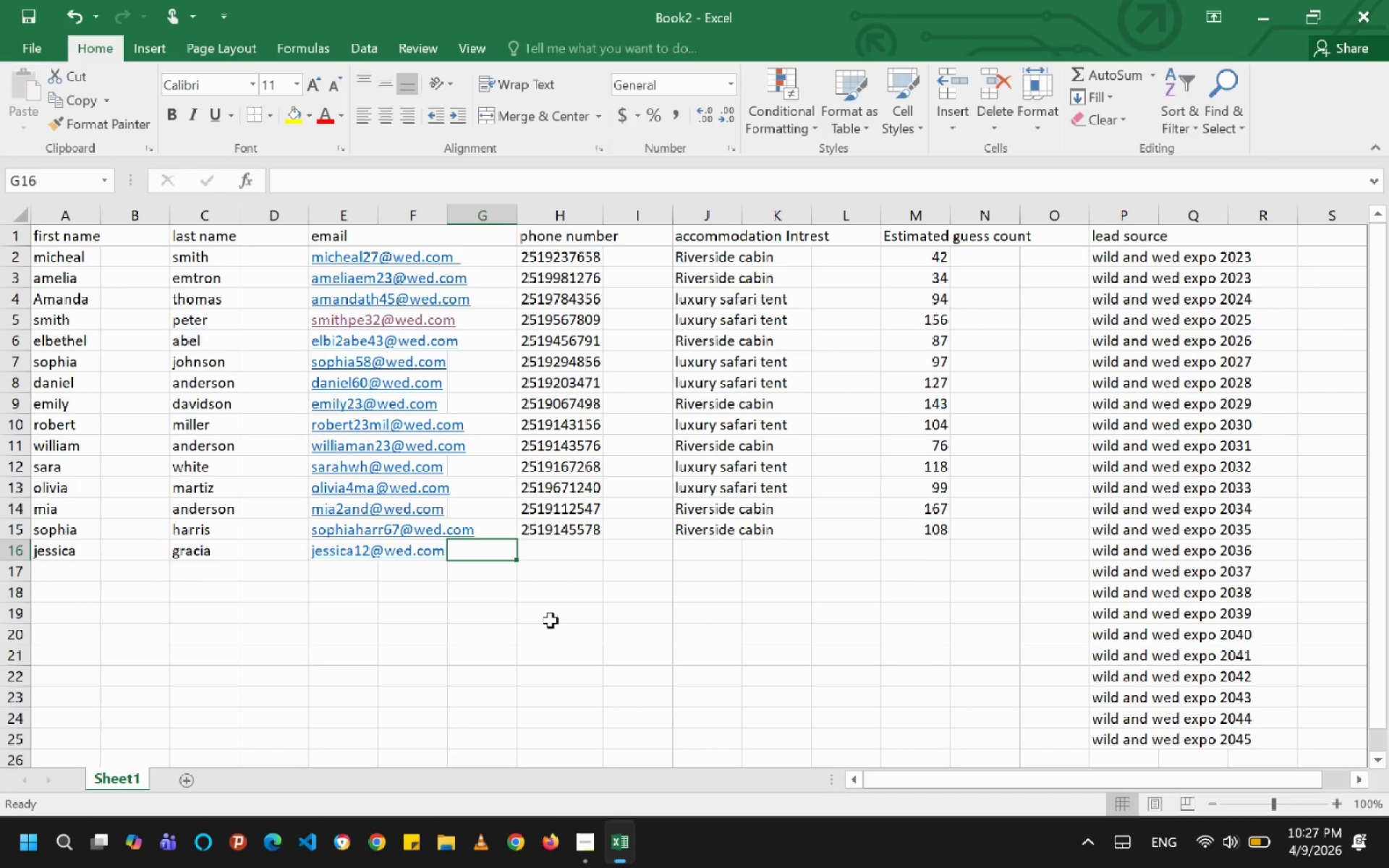 
key(ArrowRight)
 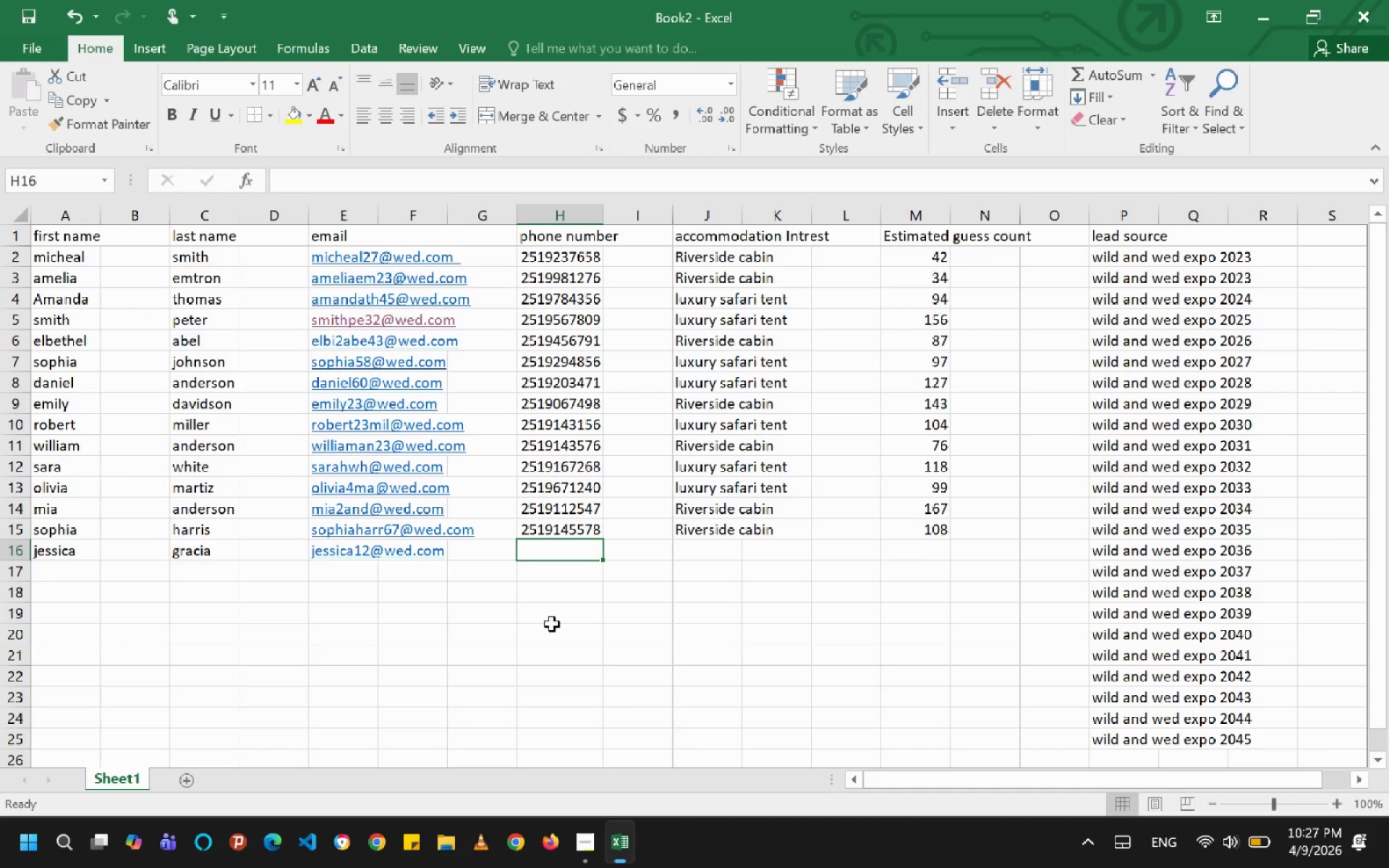 
type(2519887245)
 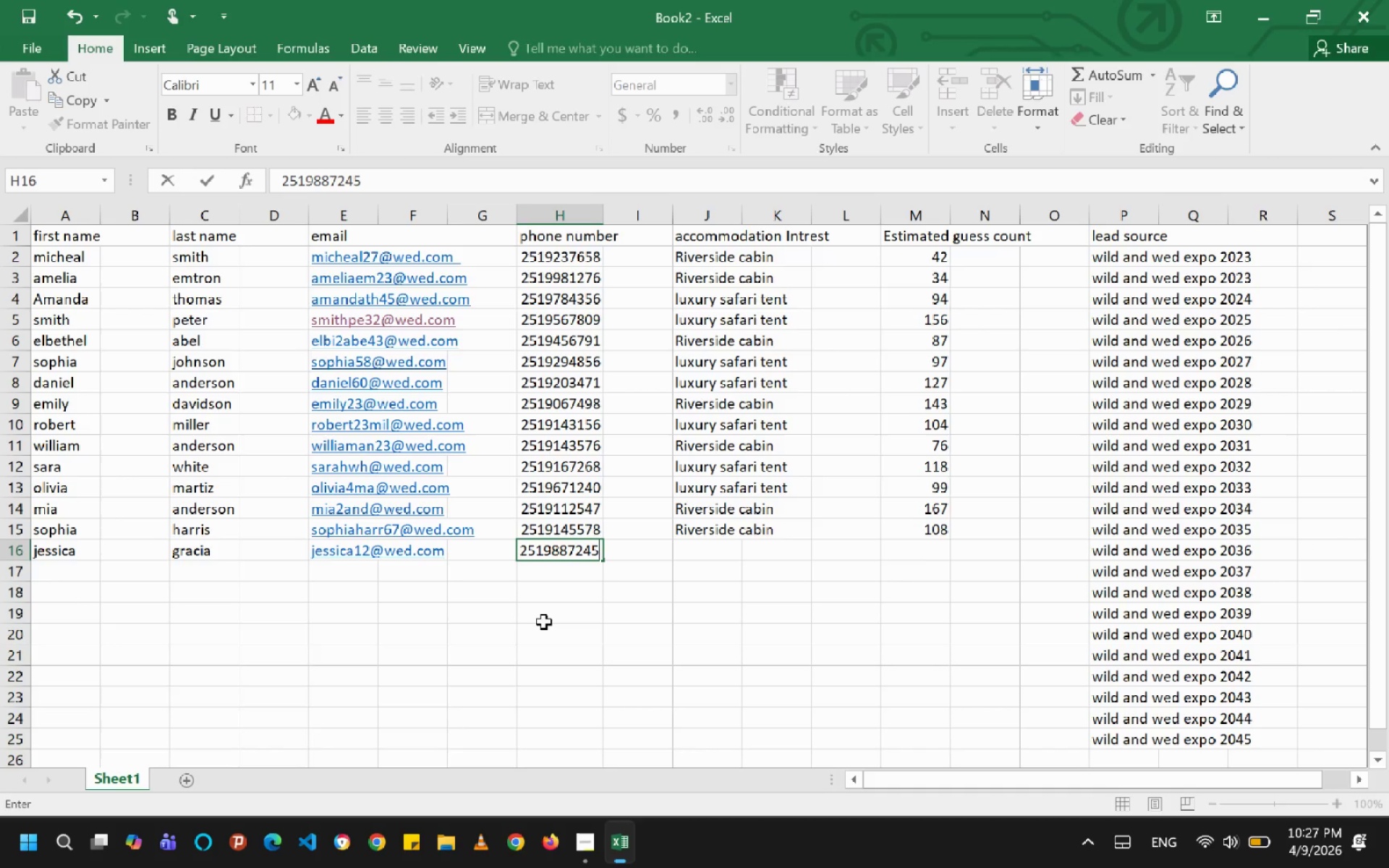 
key(ArrowRight)
 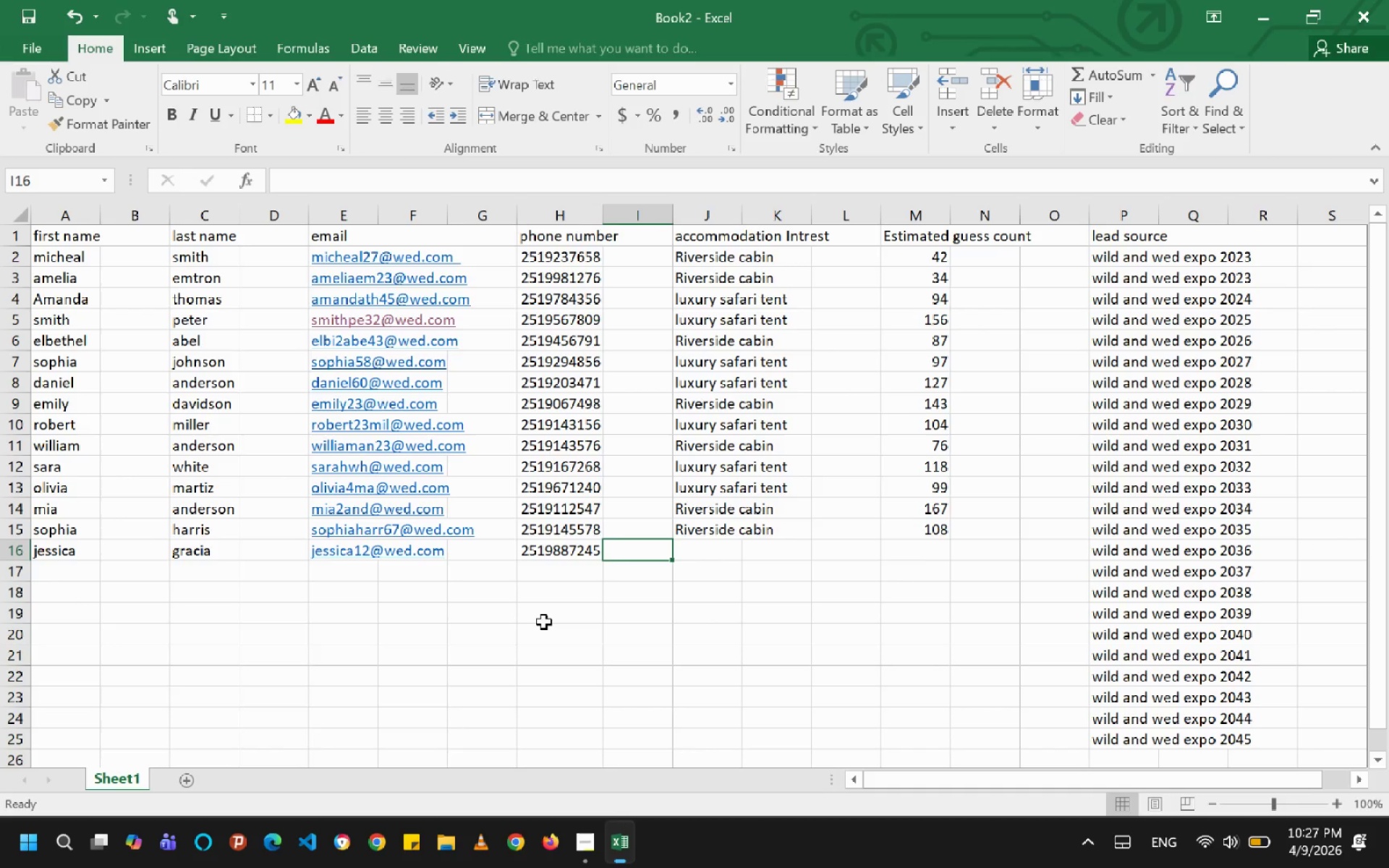 
key(ArrowRight)
 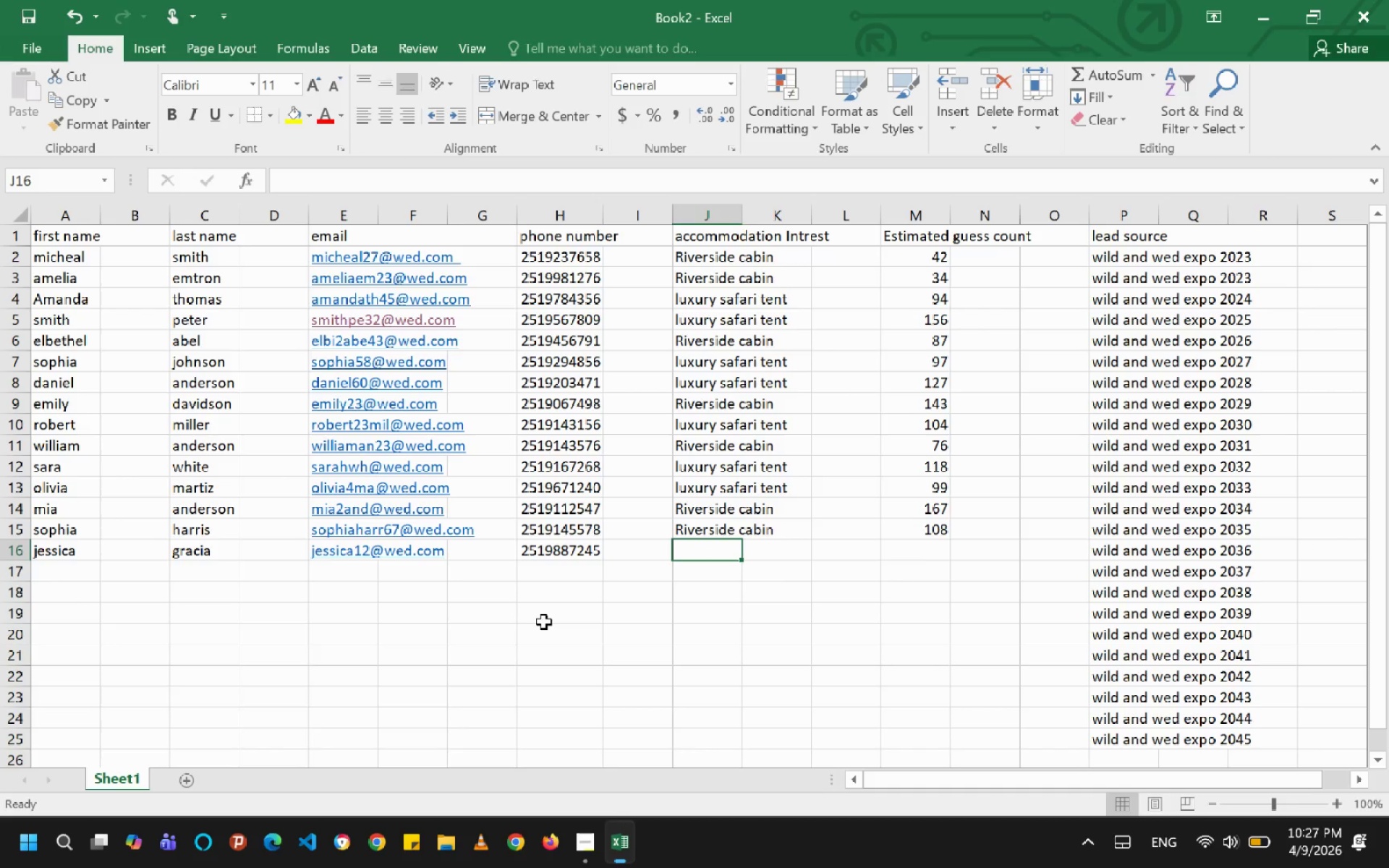 
type(ri)
 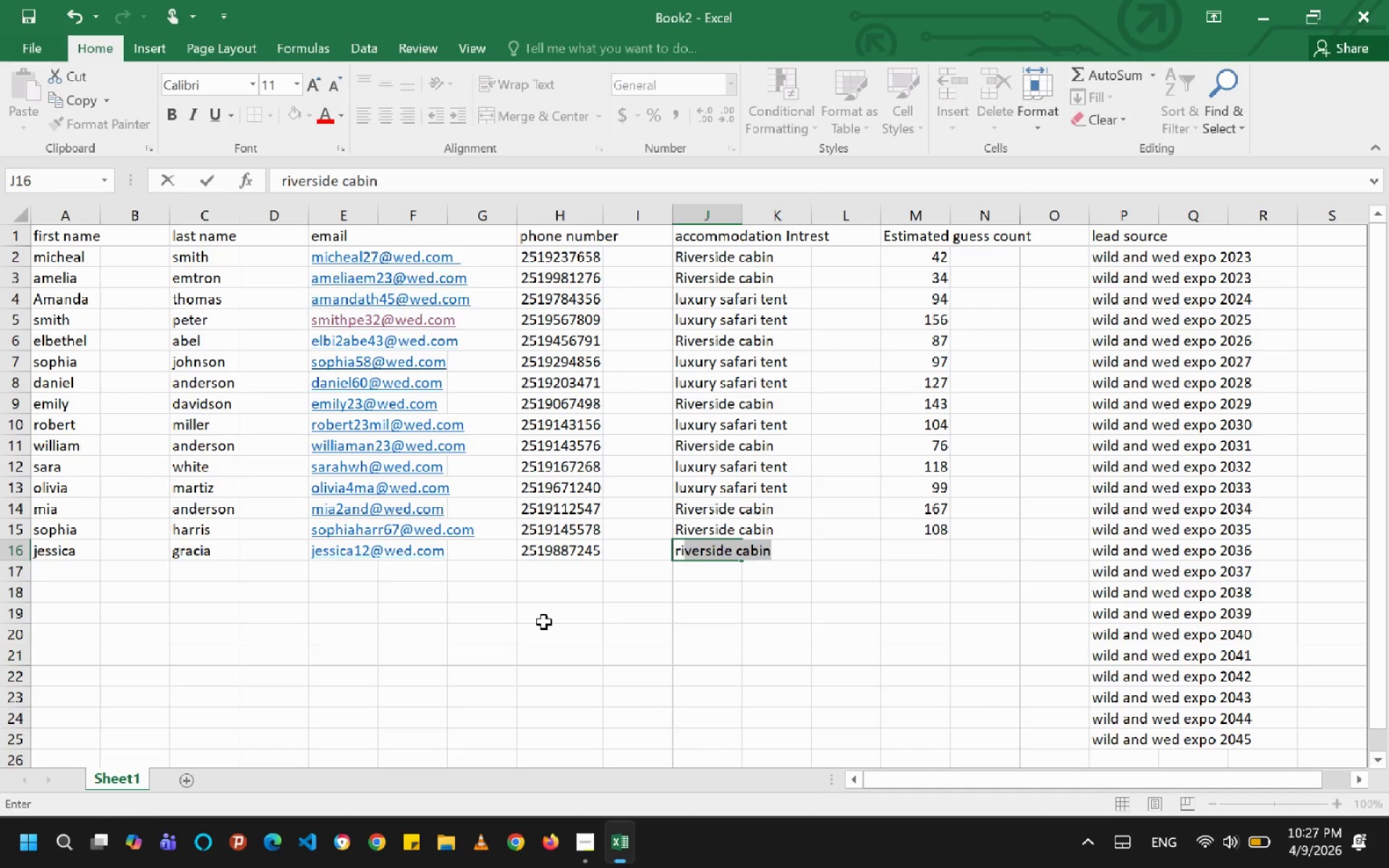 
key(ArrowRight)
 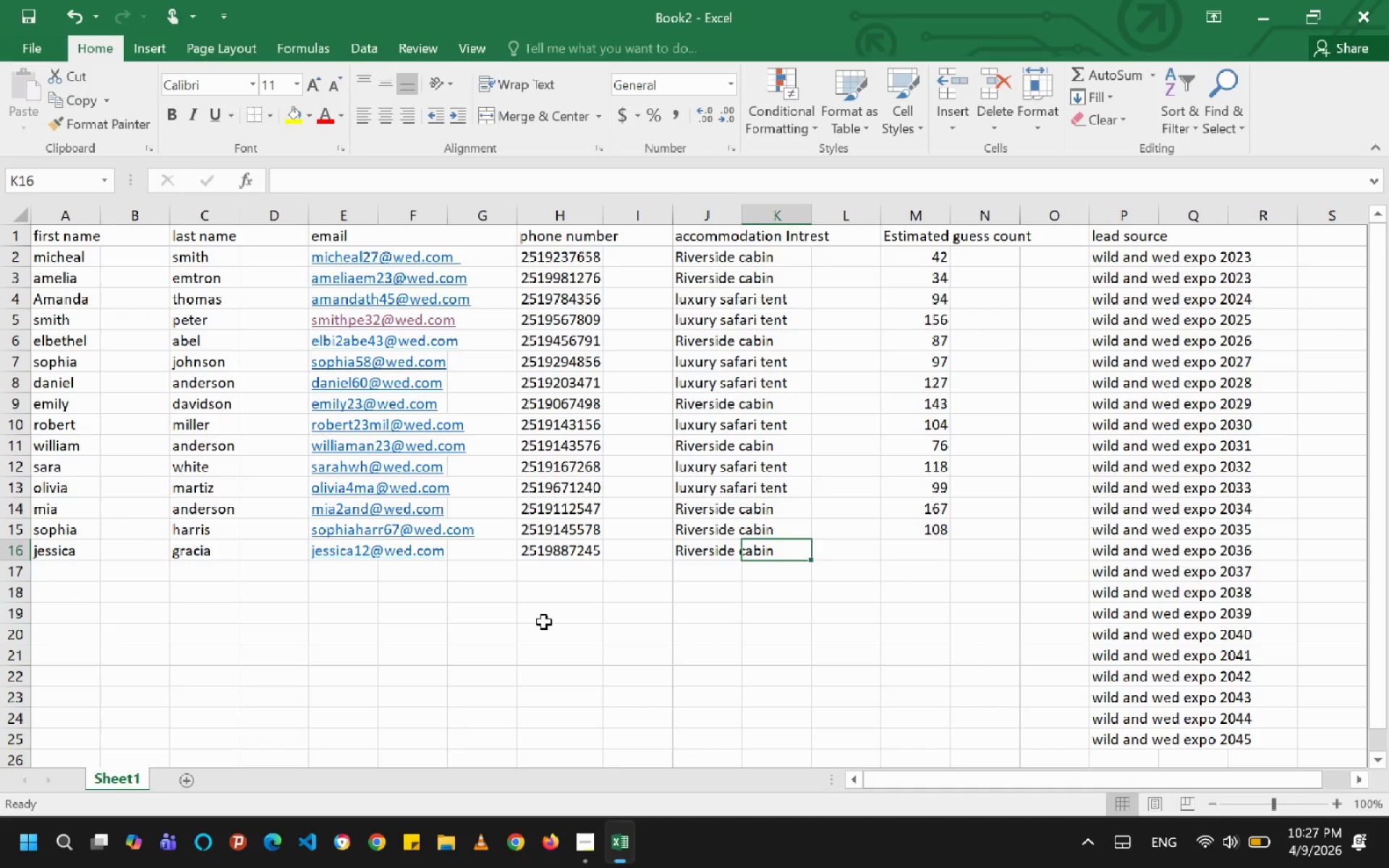 
key(ArrowRight)
 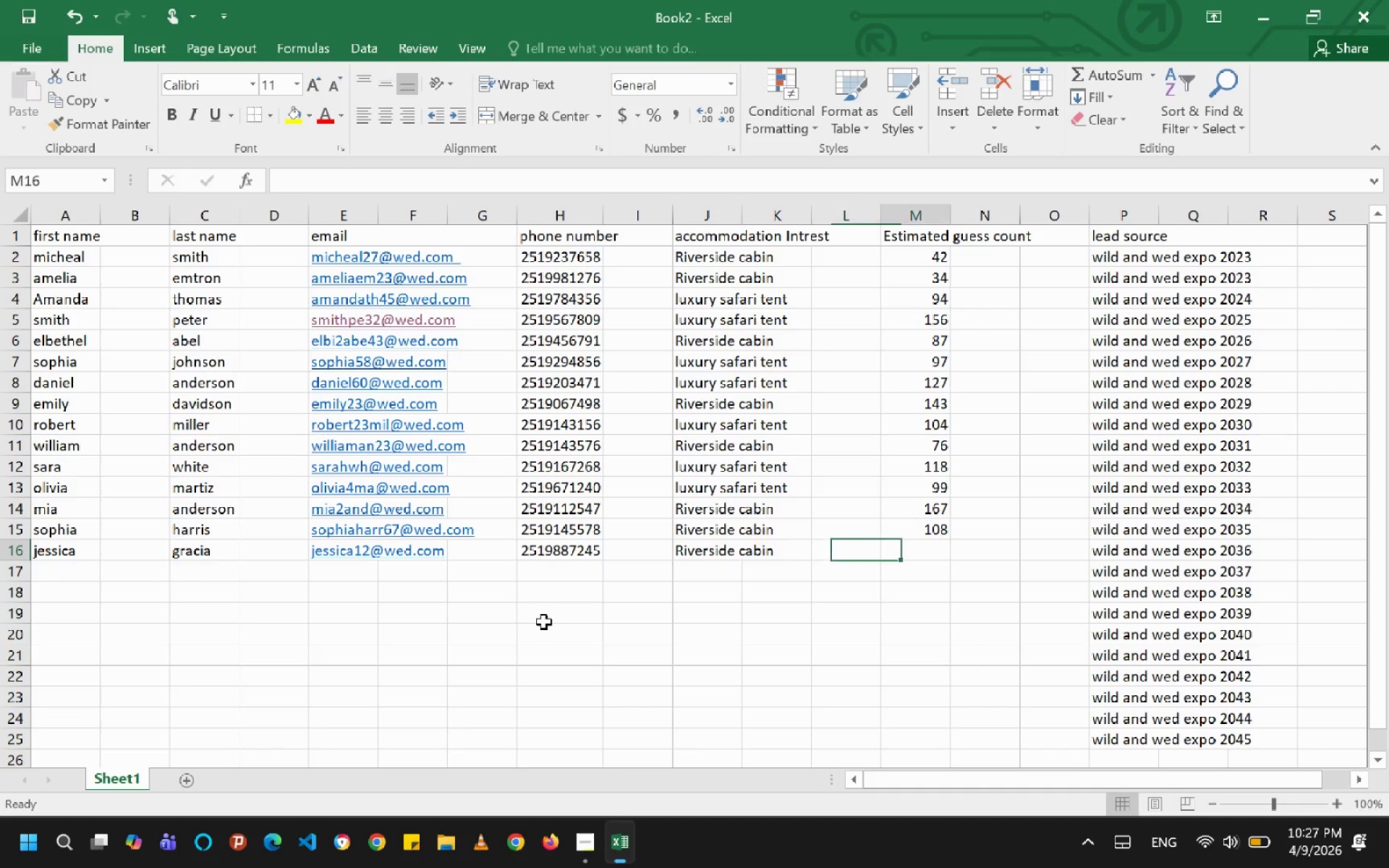 
key(ArrowRight)
 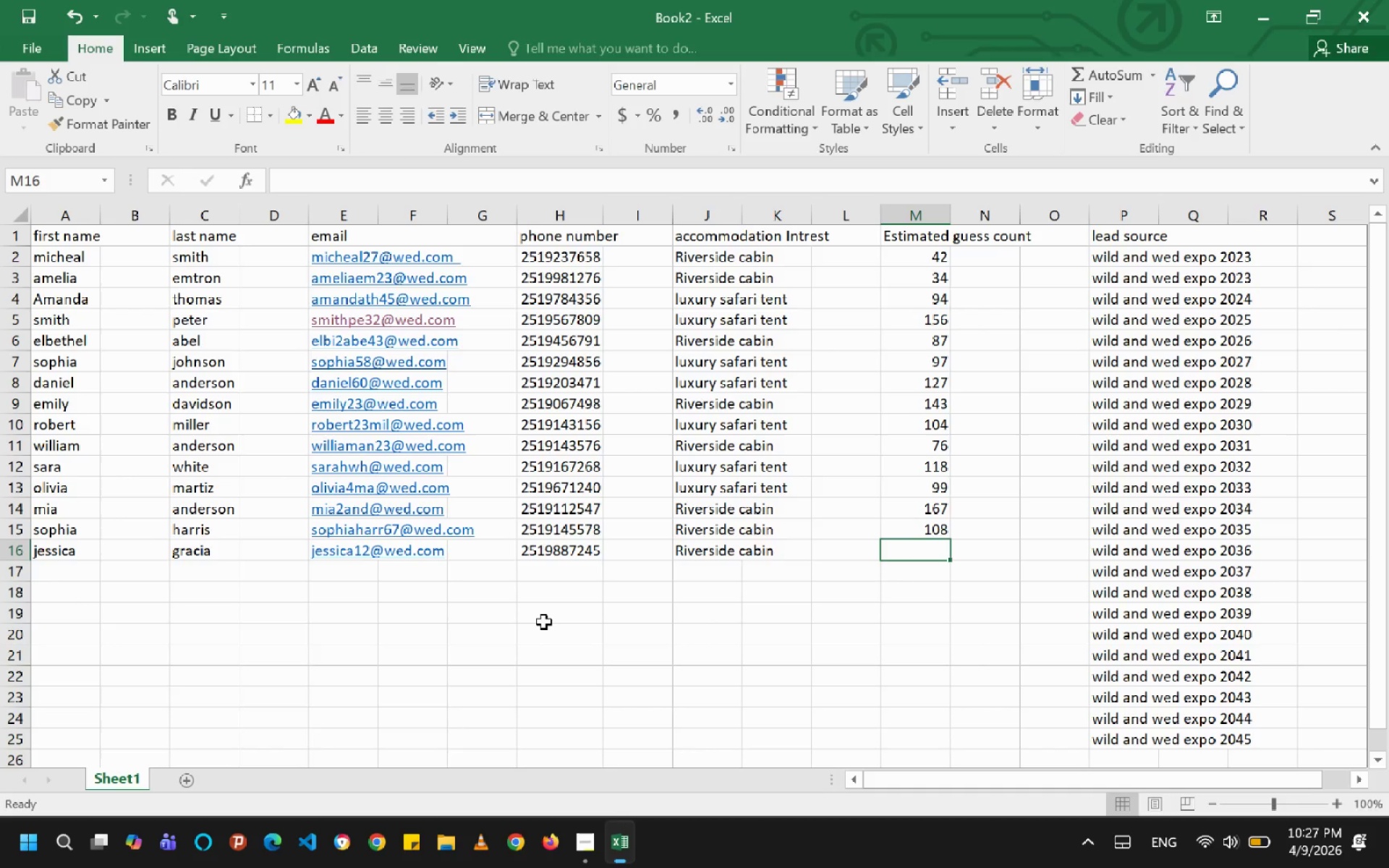 
type(5o)
key(Backspace)
type(9)
 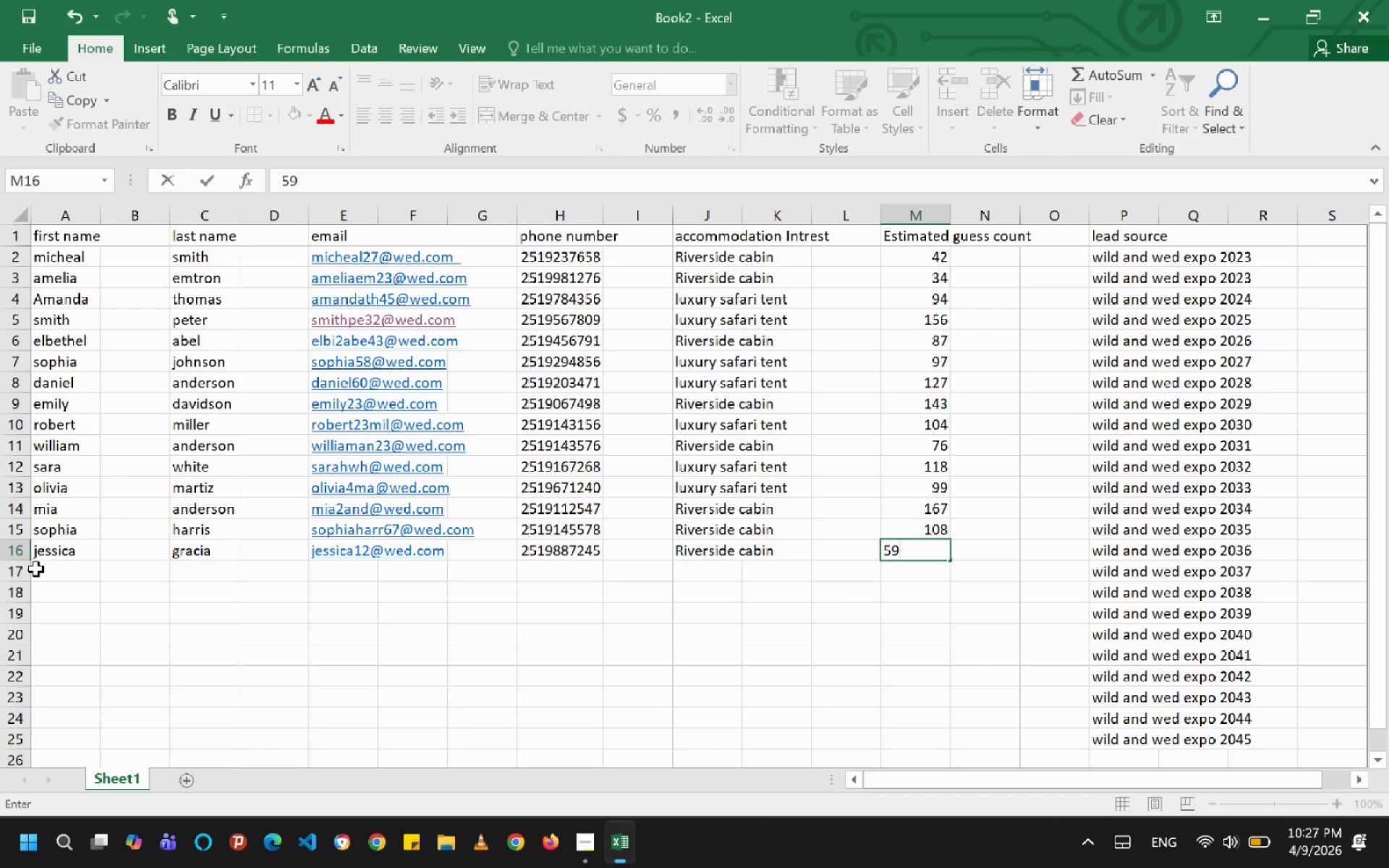 
left_click([67, 579])
 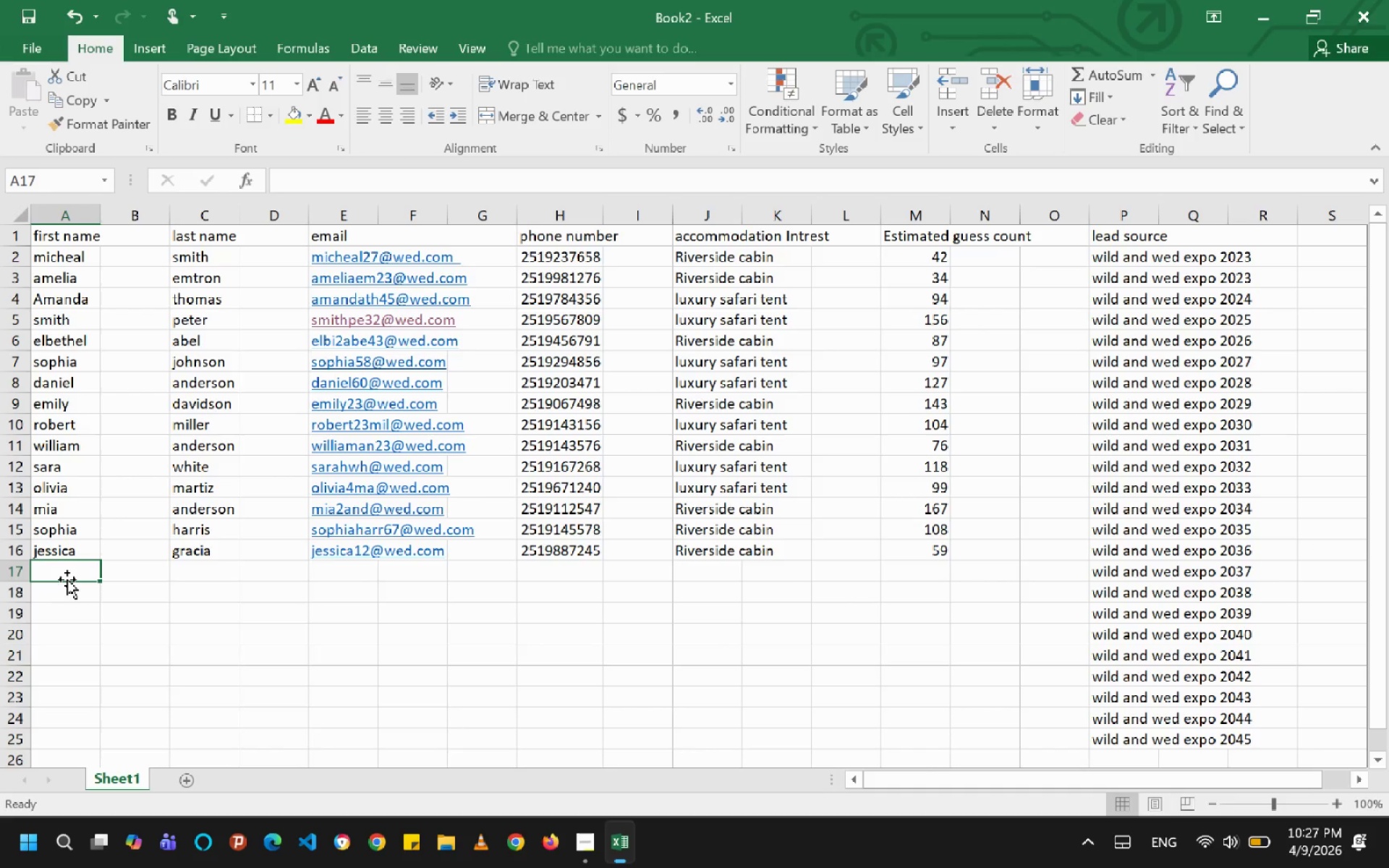 
type(will)
 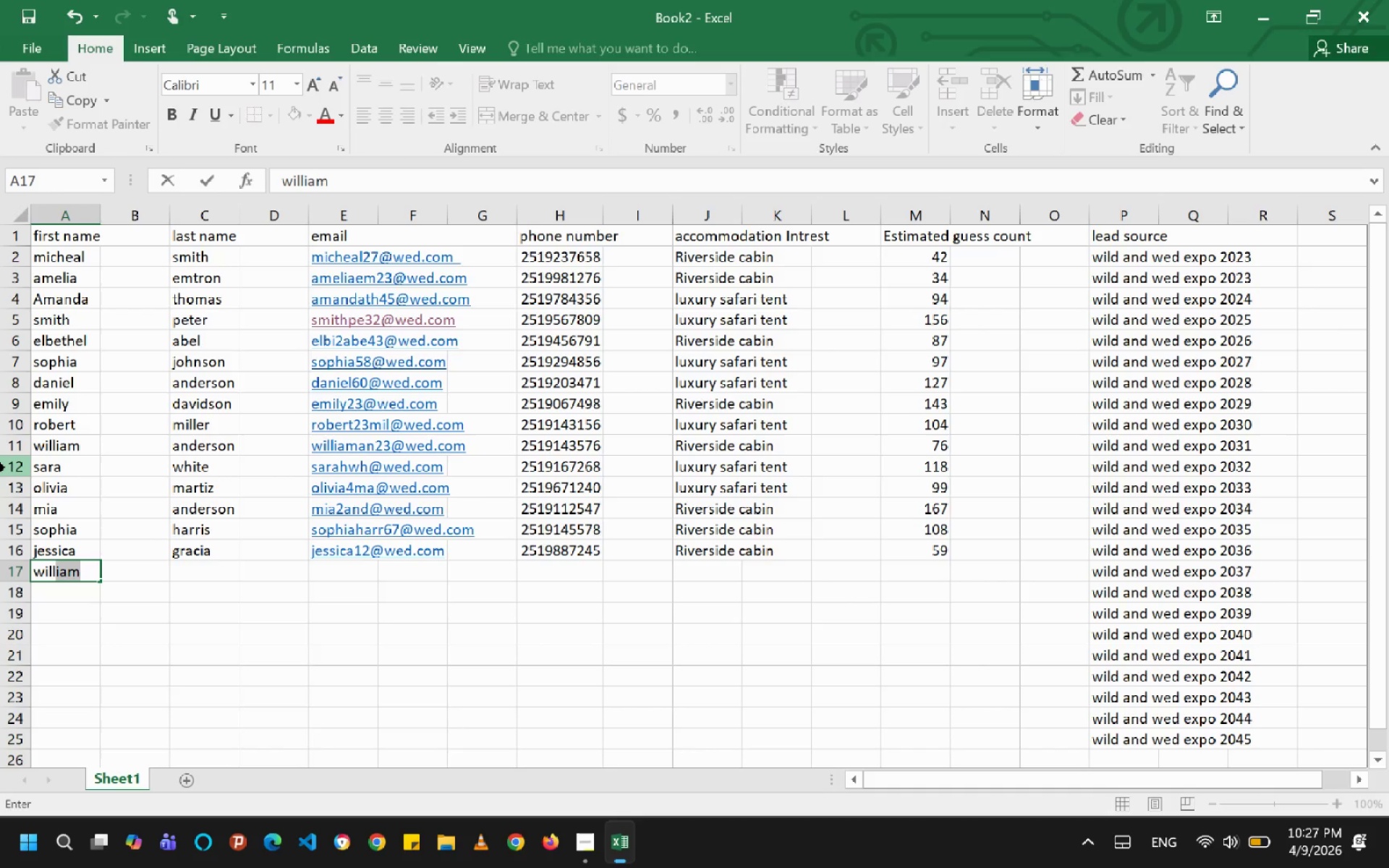 
key(ArrowRight)
 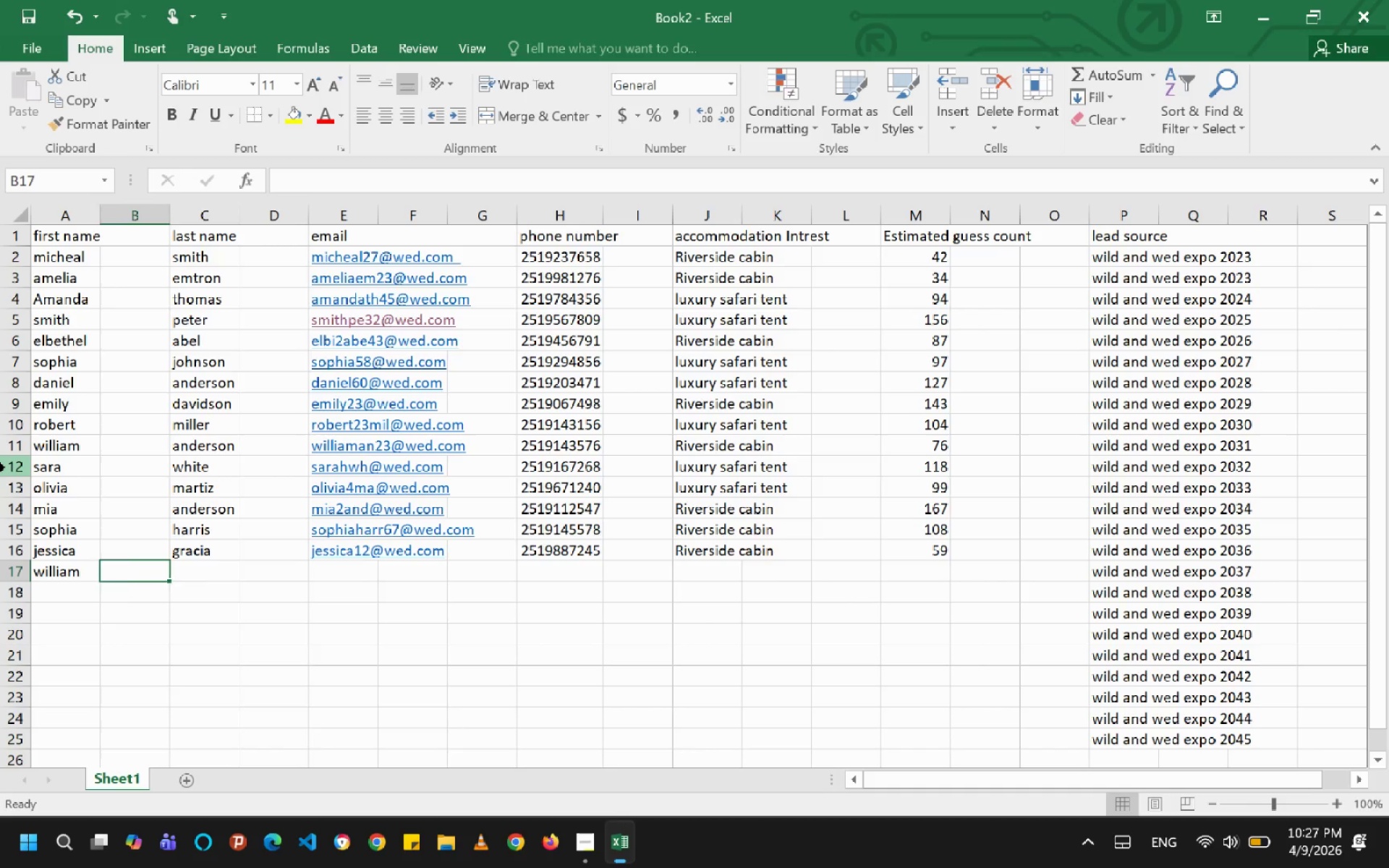 
key(ArrowRight)
 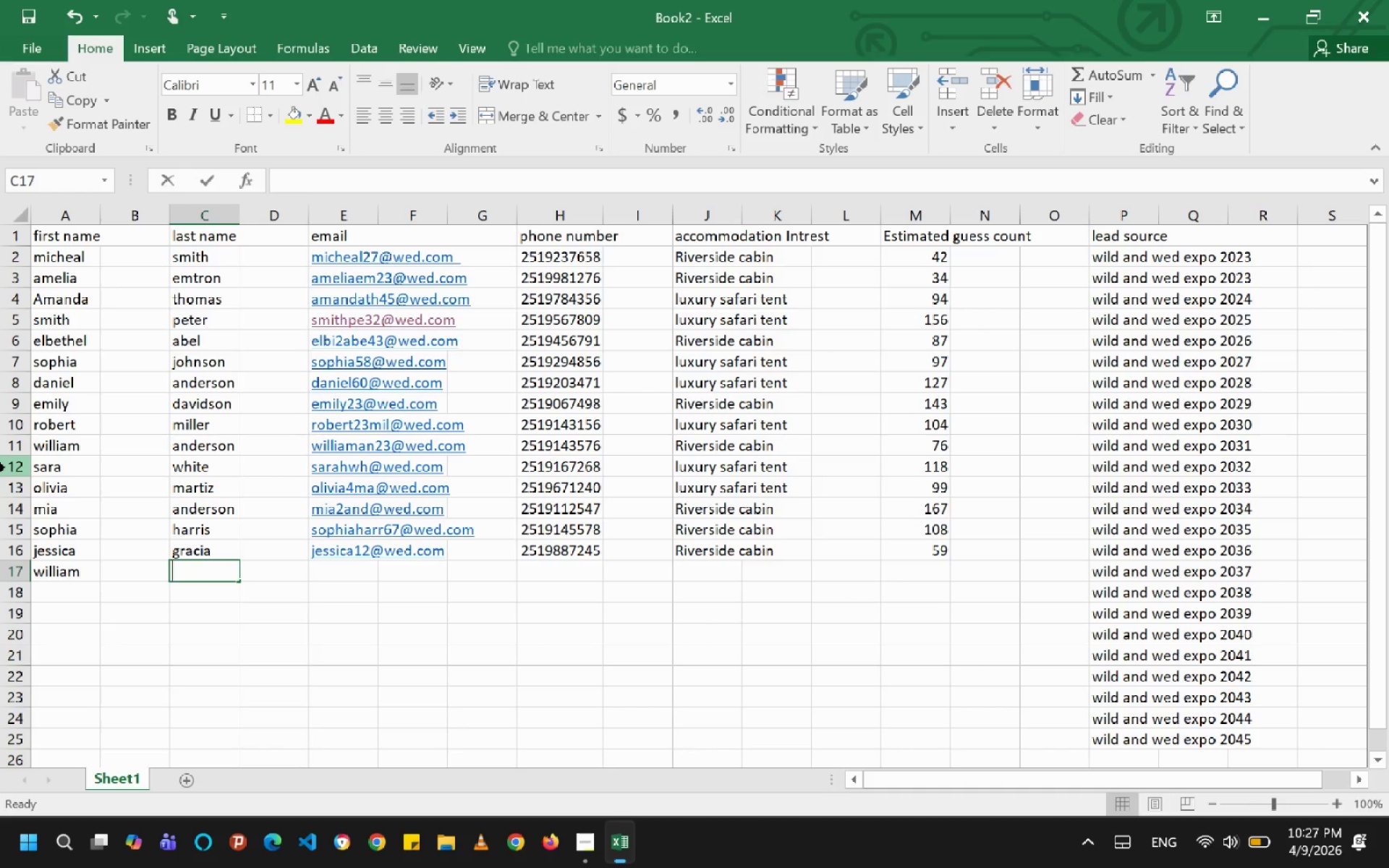 
type(ander)
 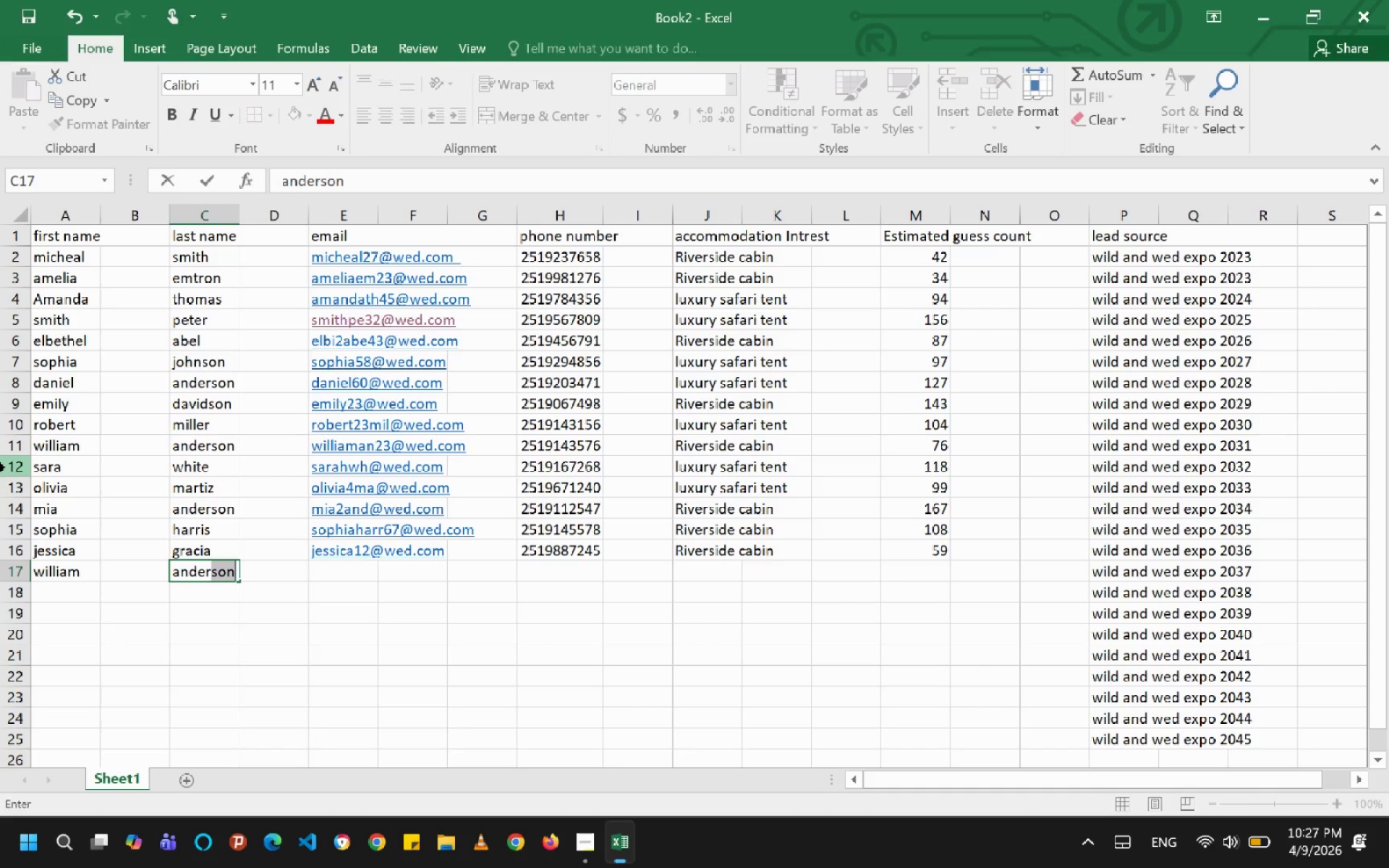 
key(ArrowRight)
 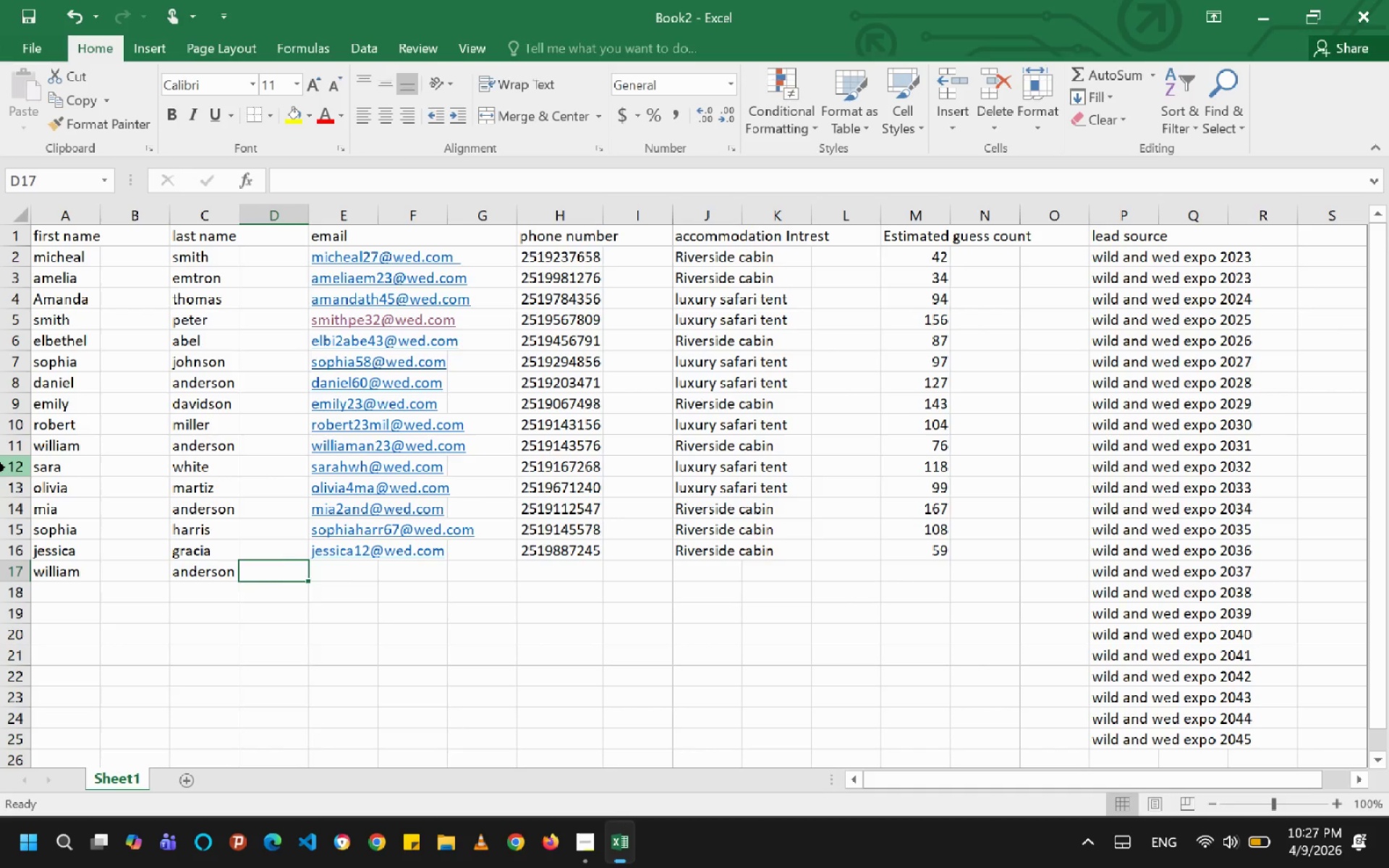 
key(ArrowRight)
 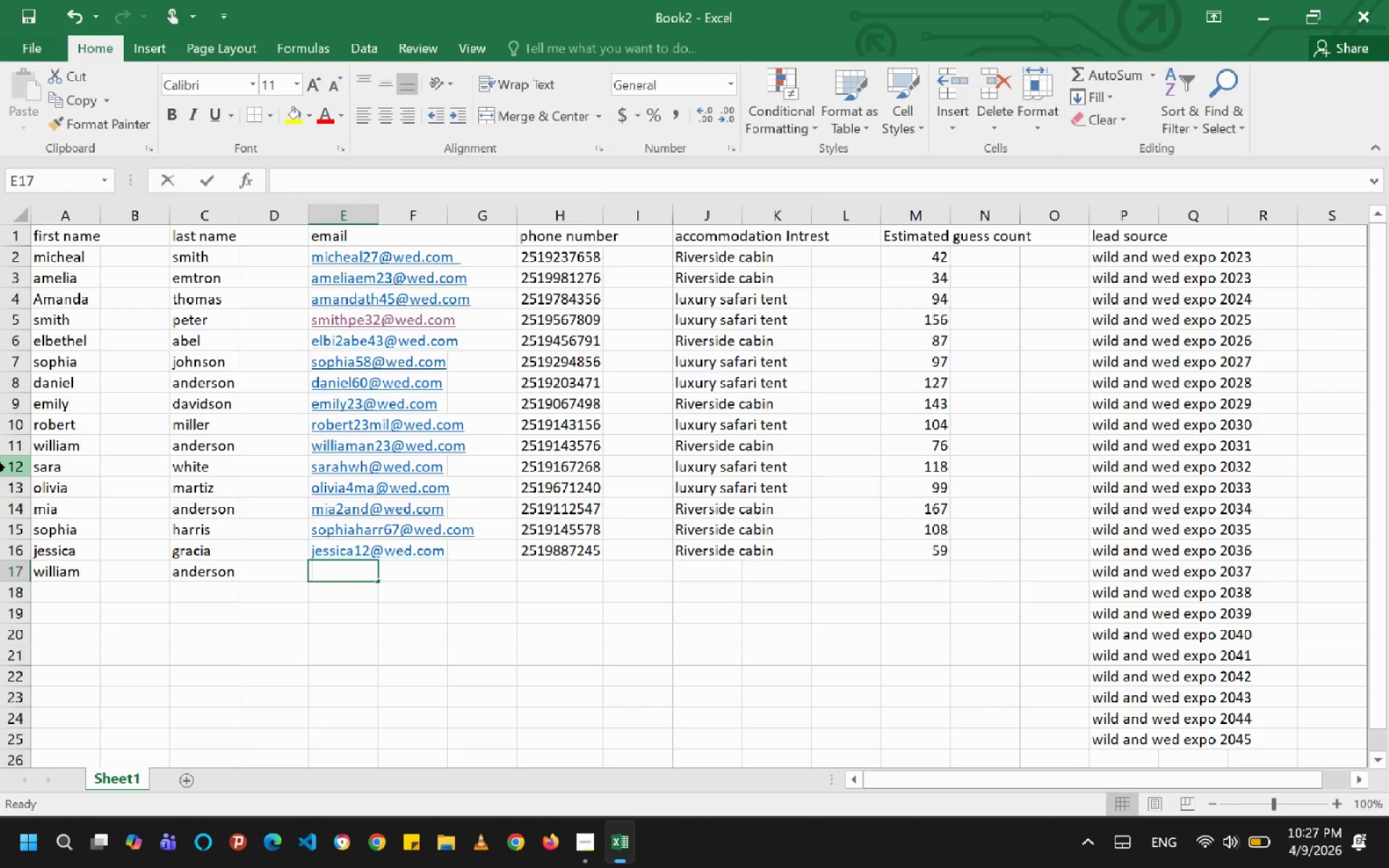 
type(william24son@wed.com)
 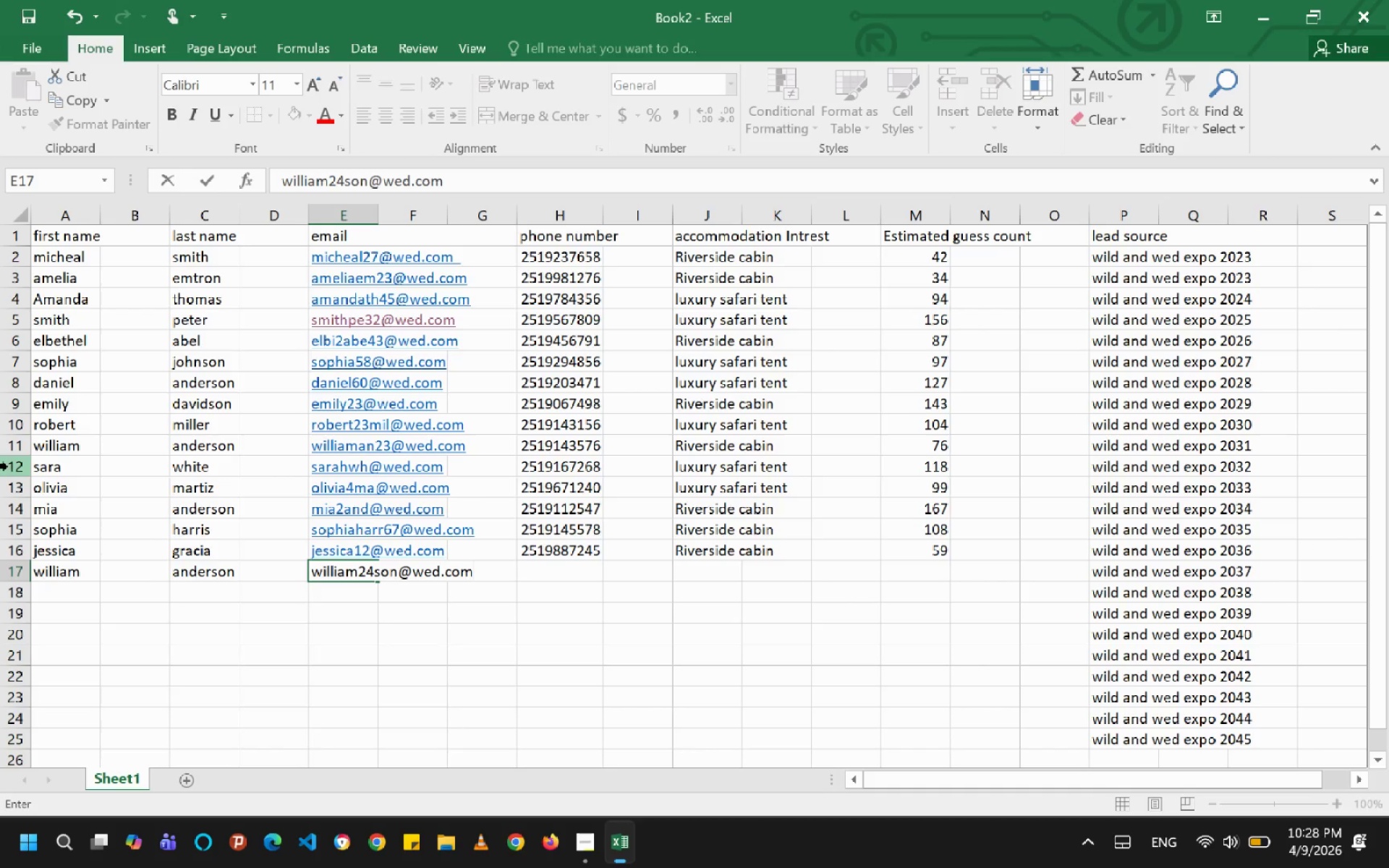 
left_click([524, 571])
 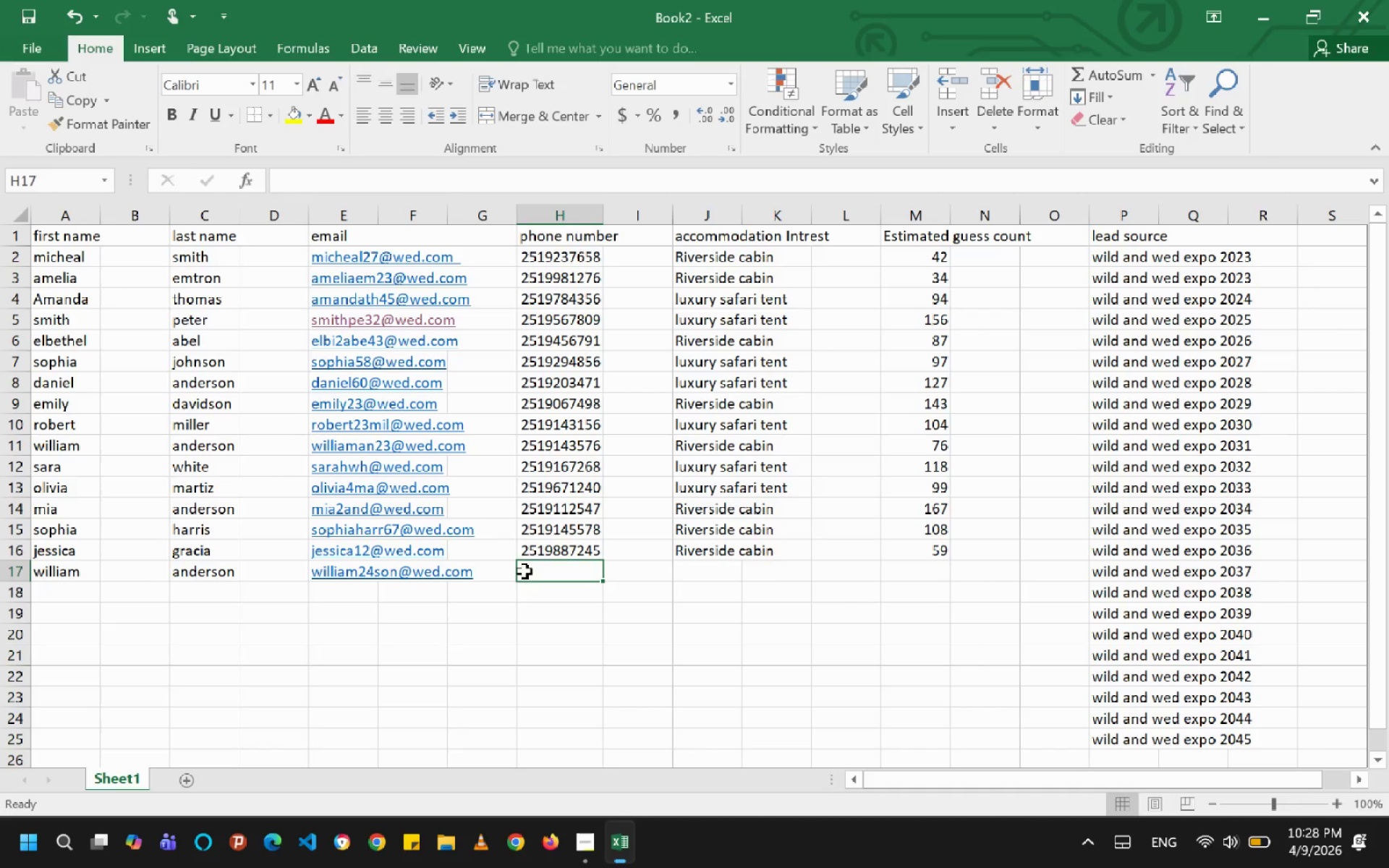 
type(2519123478)
 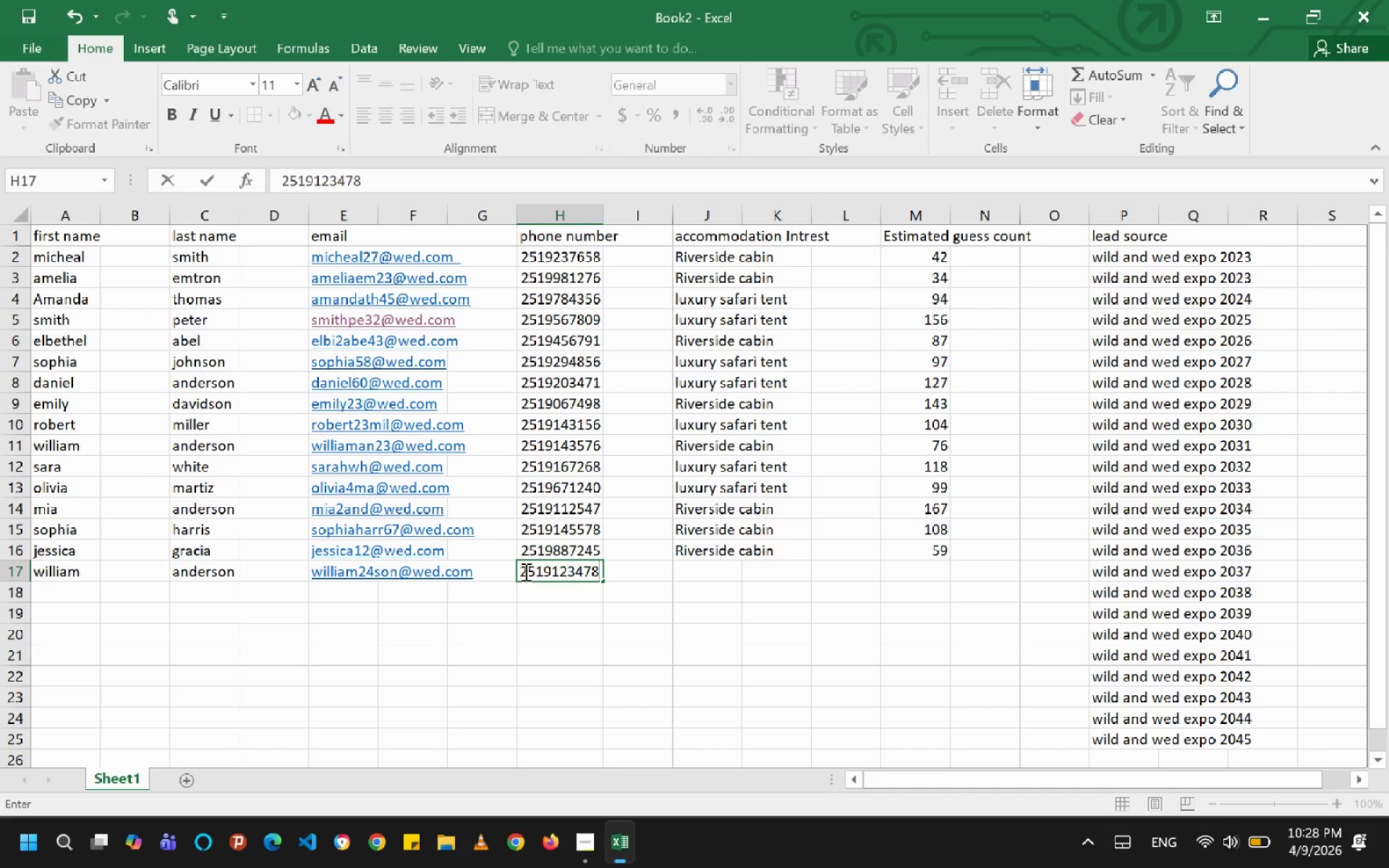 
key(ArrowRight)
 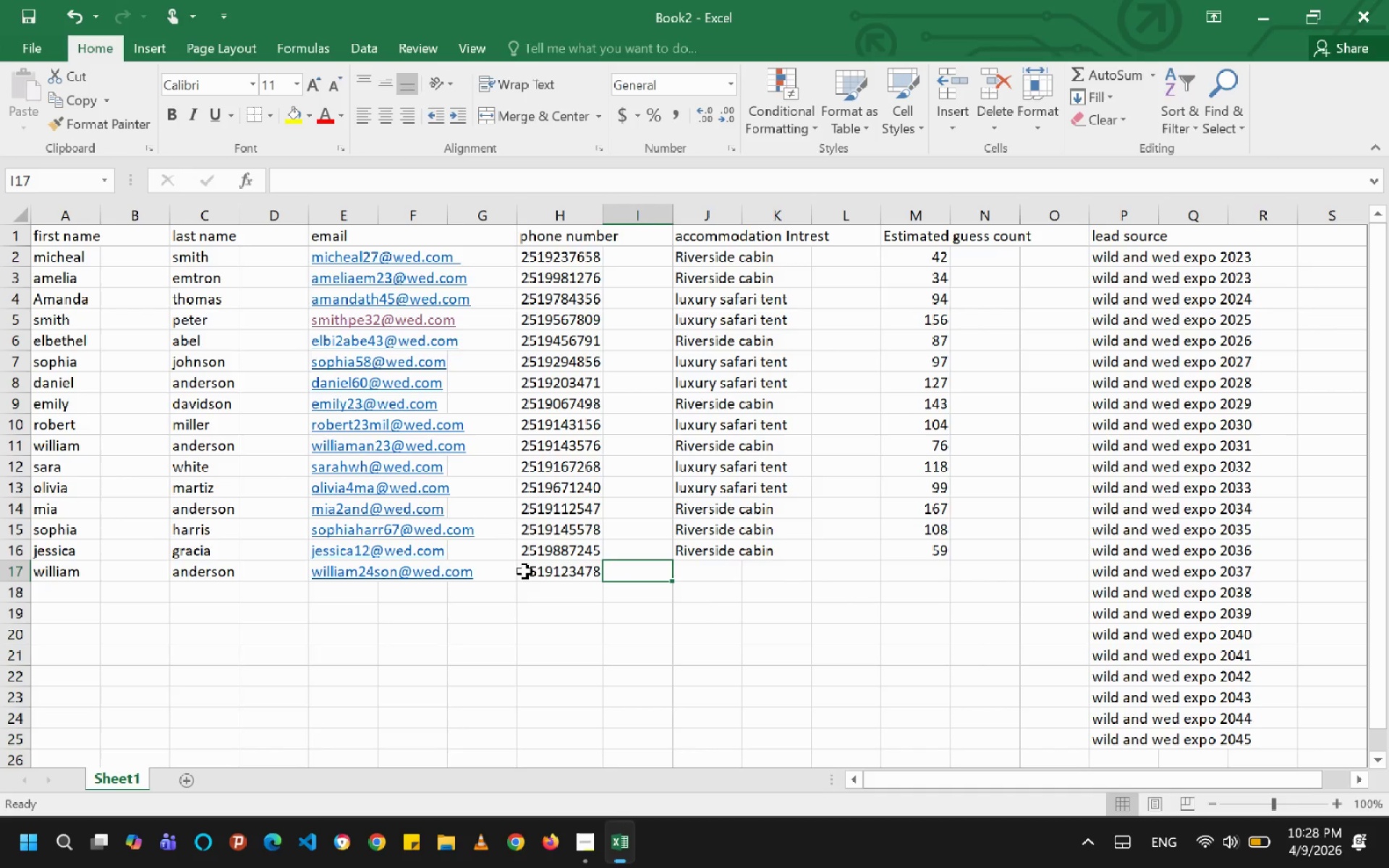 
key(ArrowLeft)
 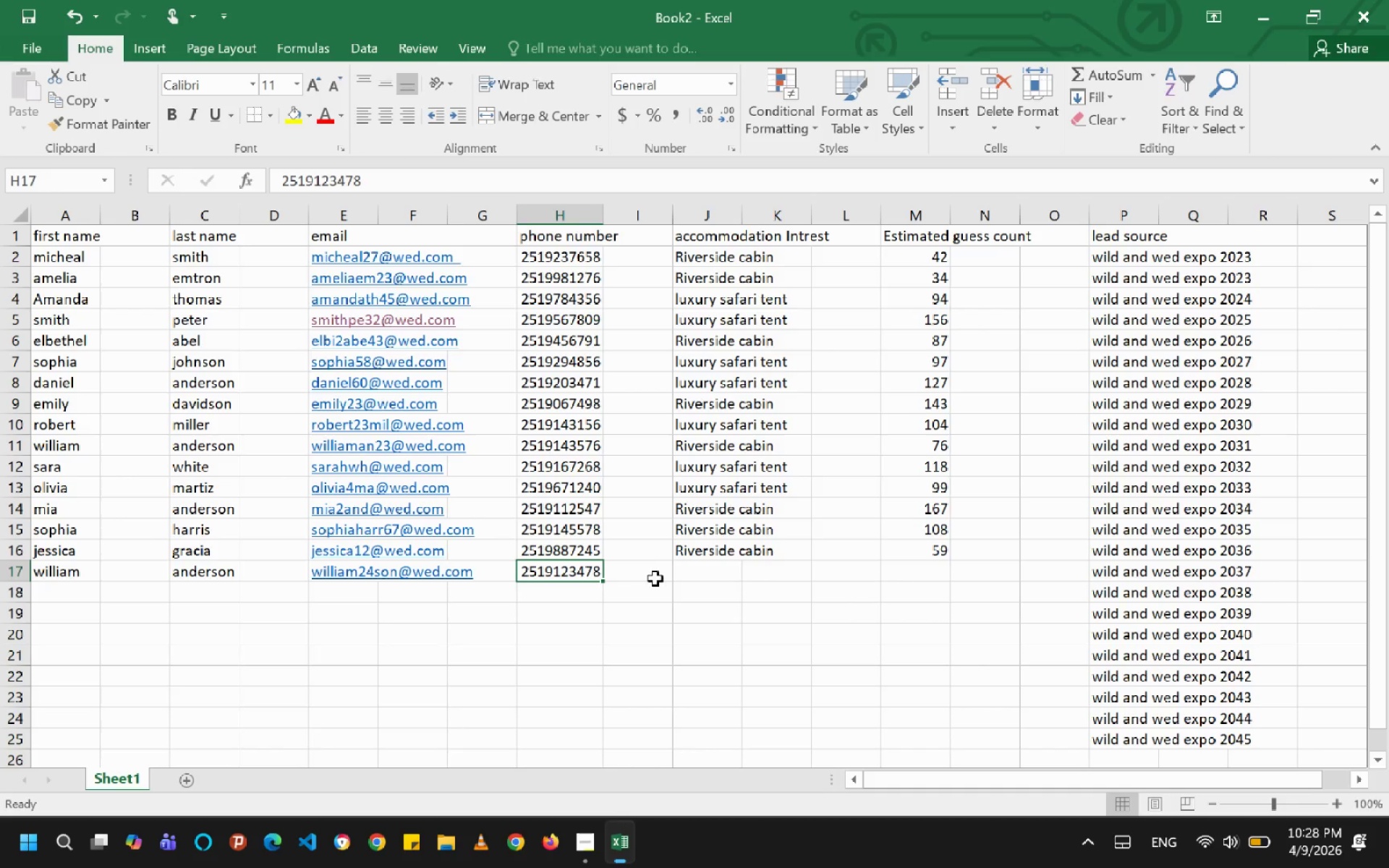 
left_click([702, 566])
 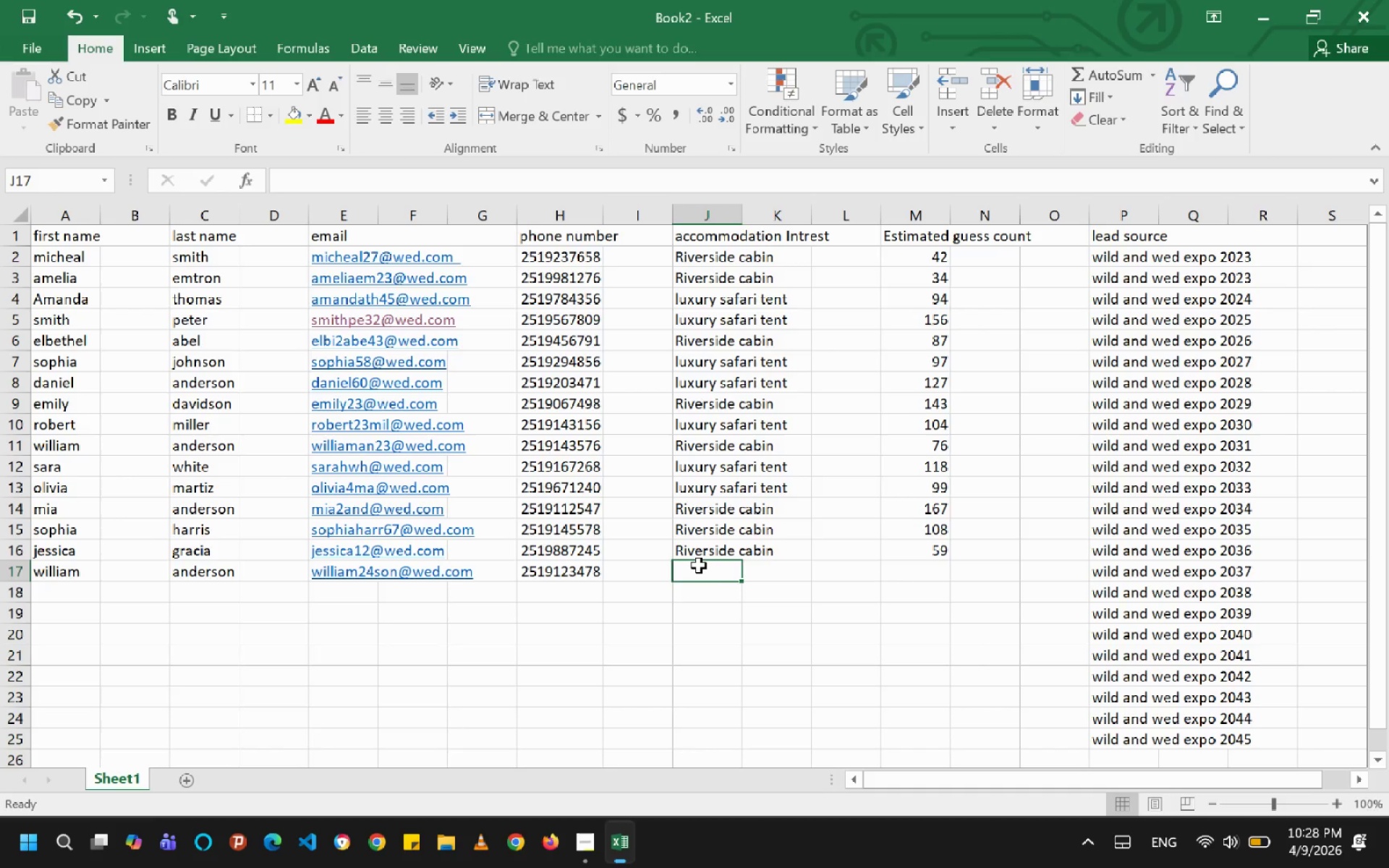 
key(L)
 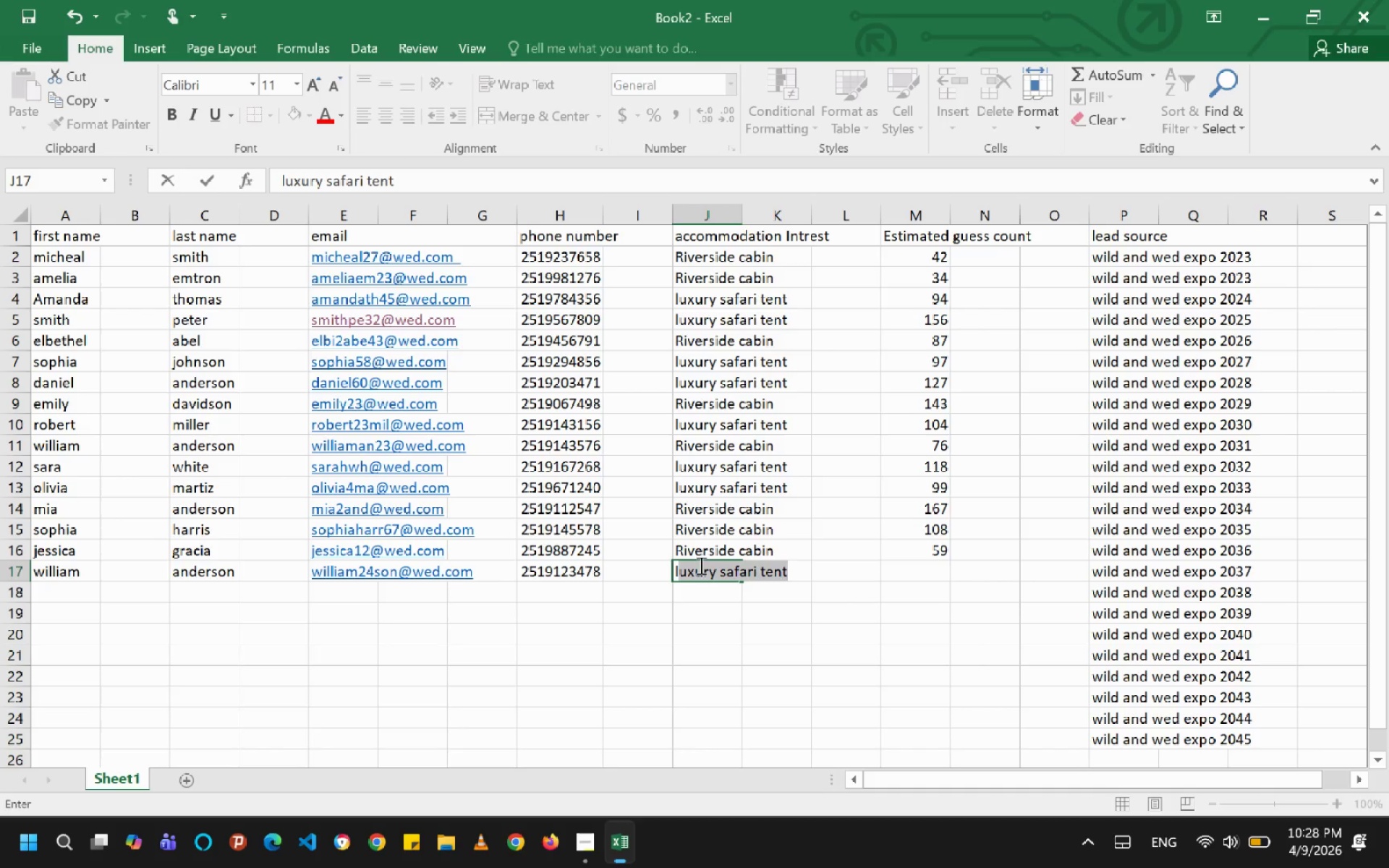 
key(ArrowRight)
 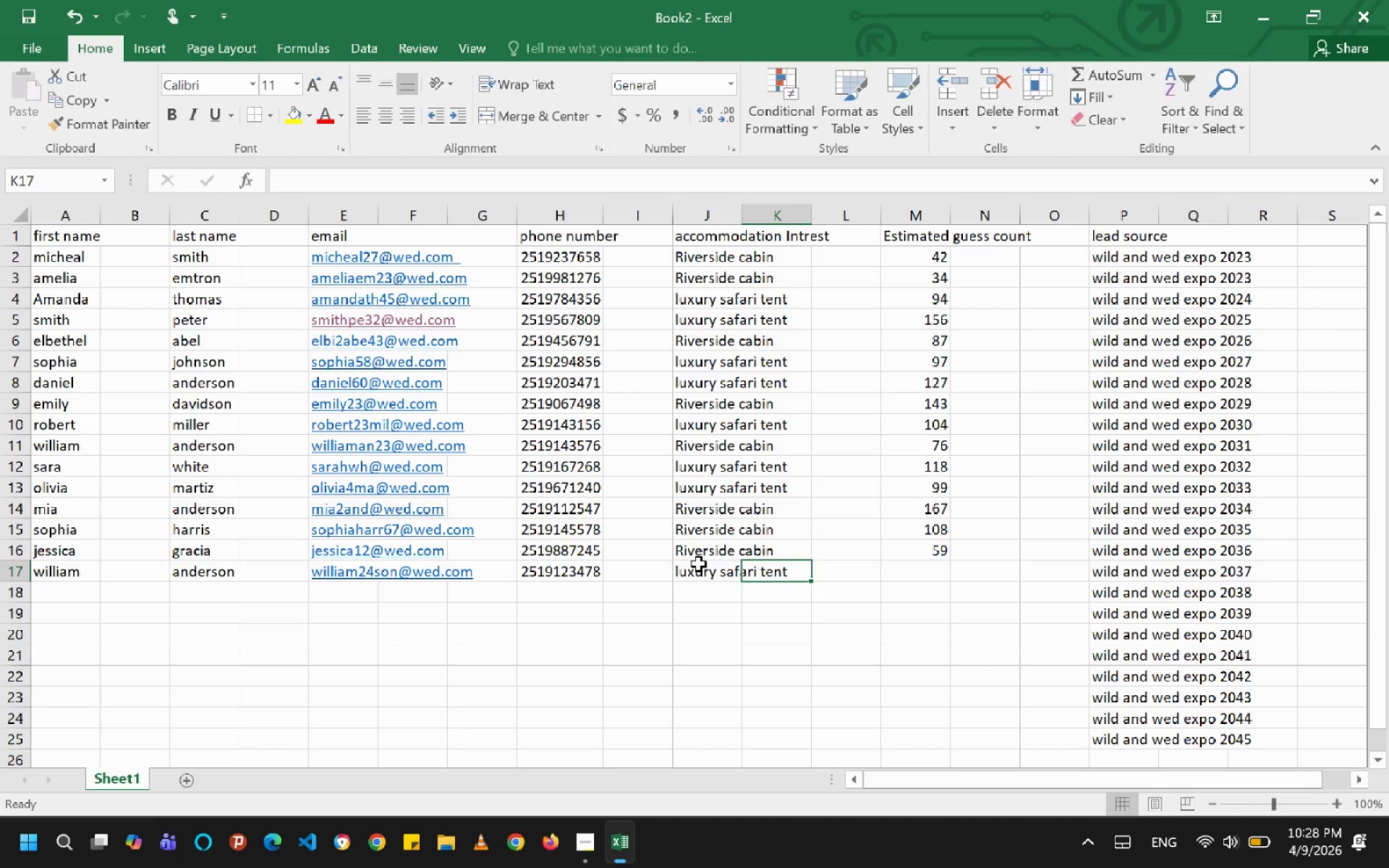 
key(ArrowRight)
 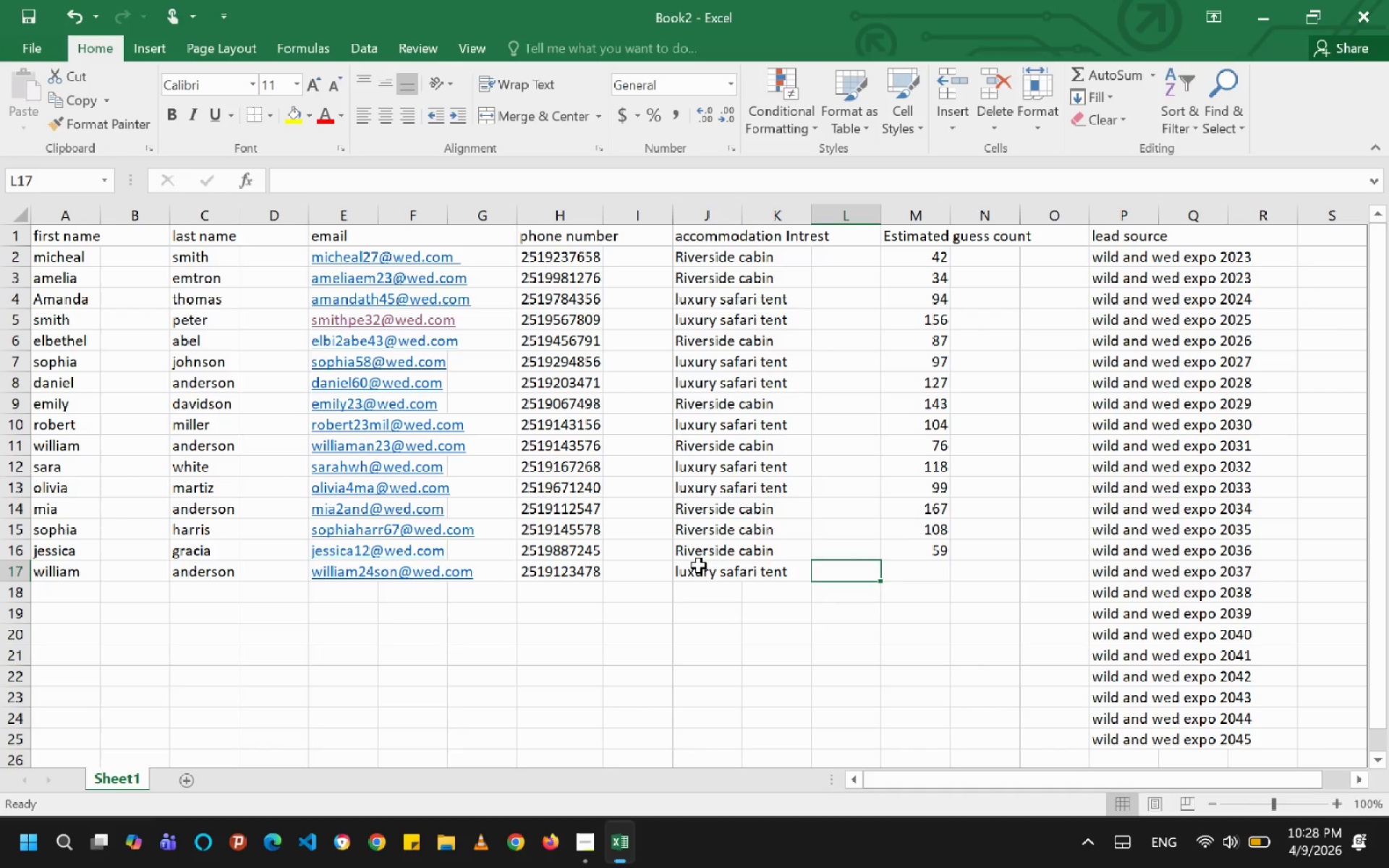 
key(ArrowRight)
 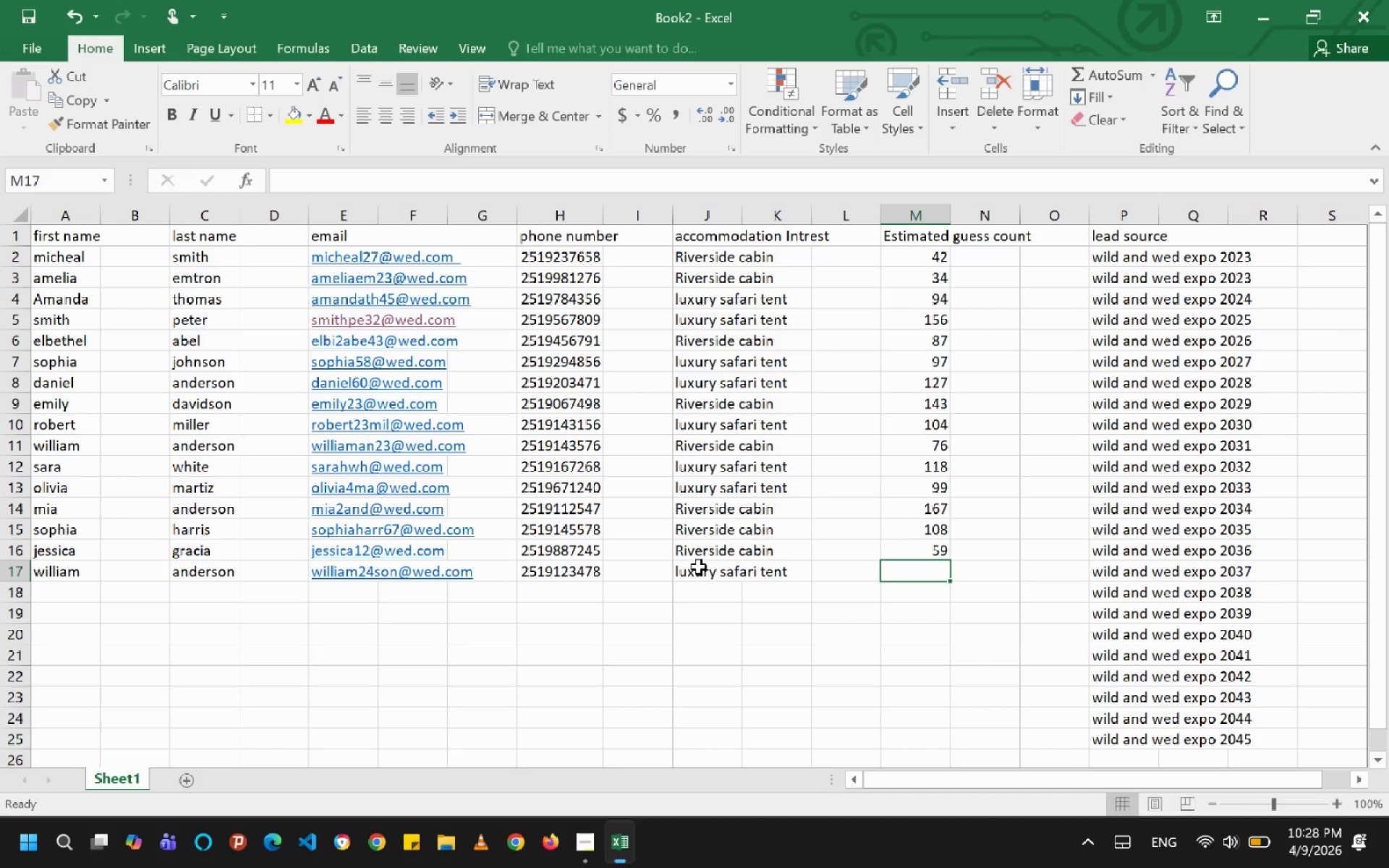 
type(12)
 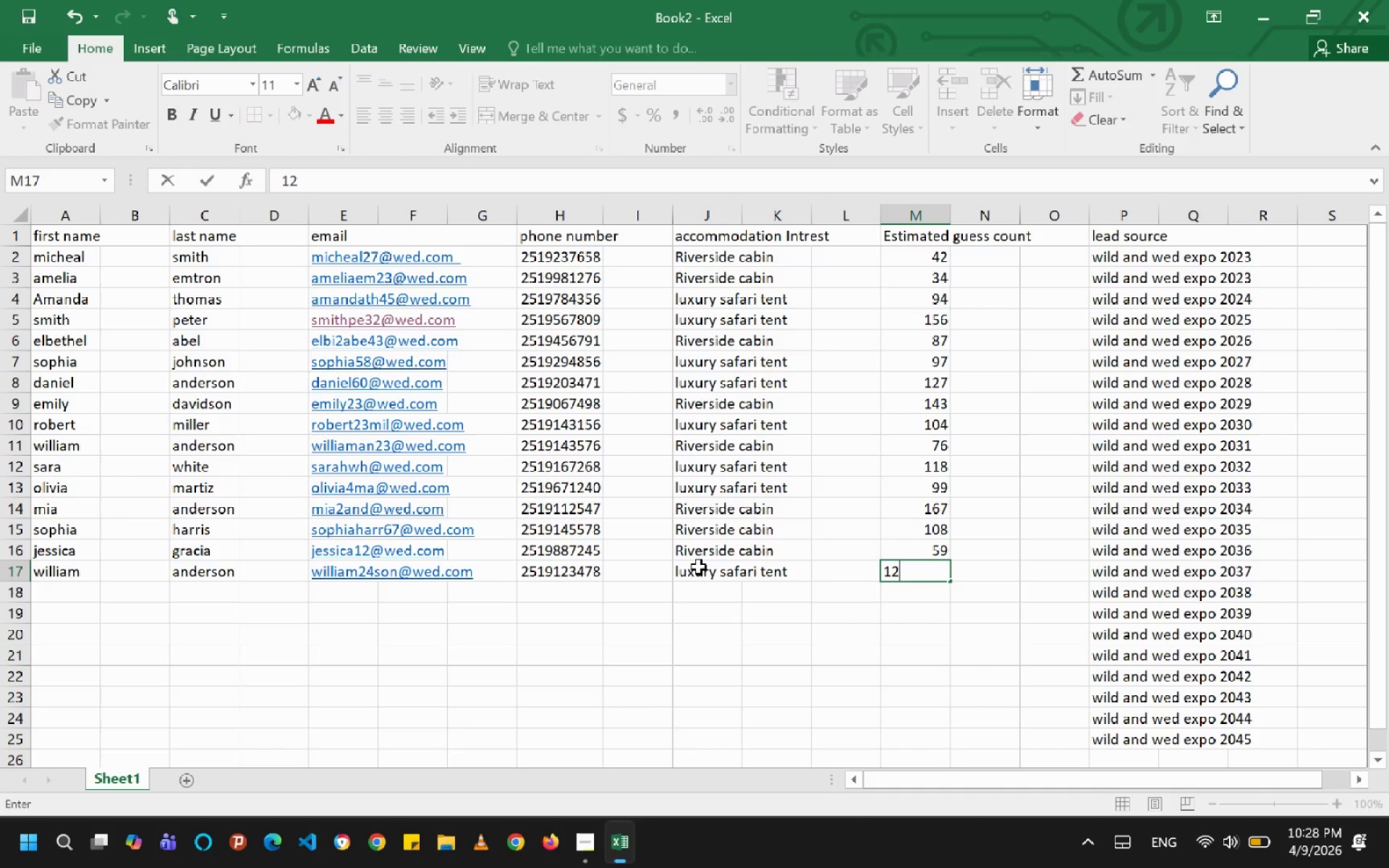 
key(ArrowRight)
 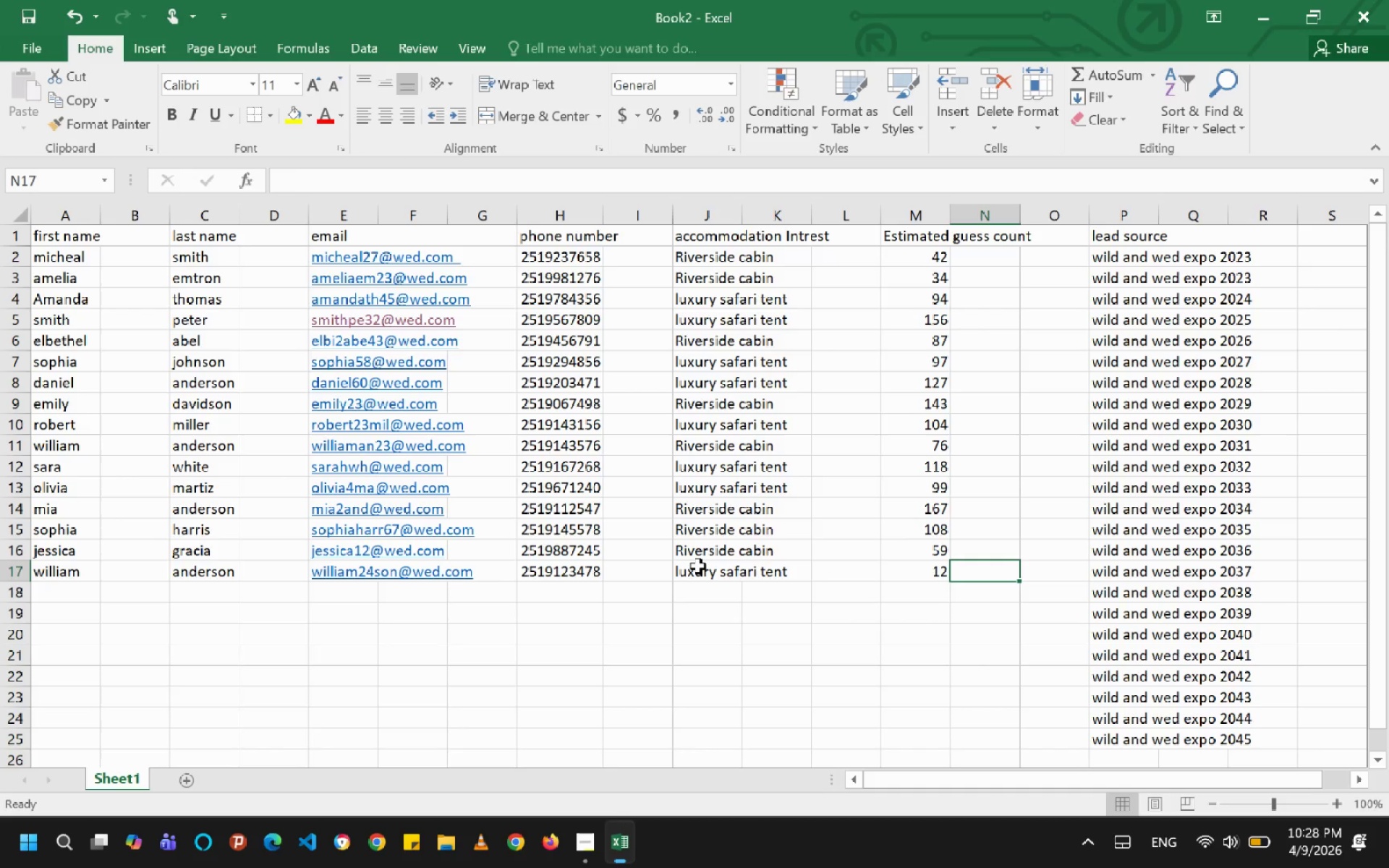 
key(ArrowLeft)
 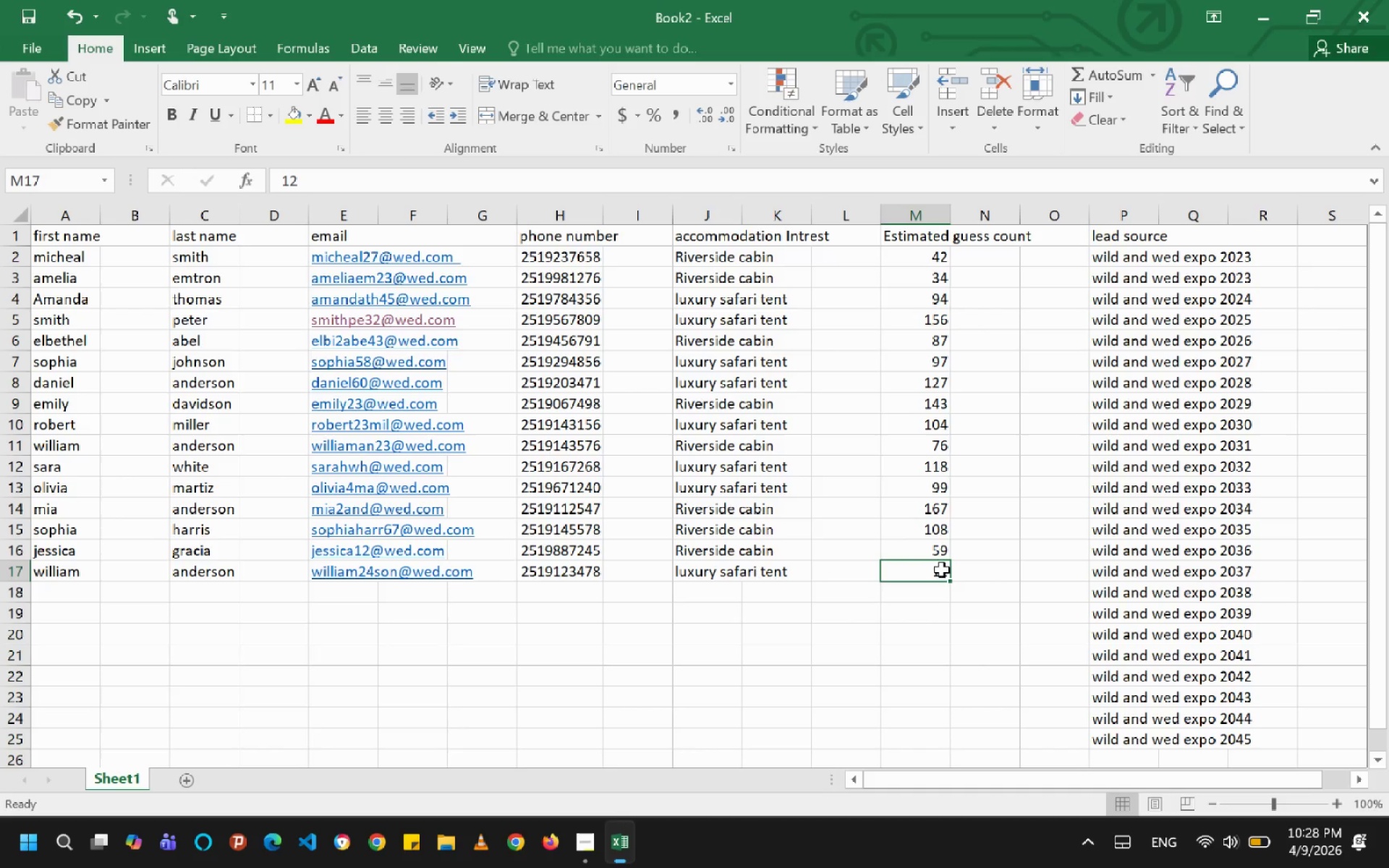 
triple_click([942, 571])
 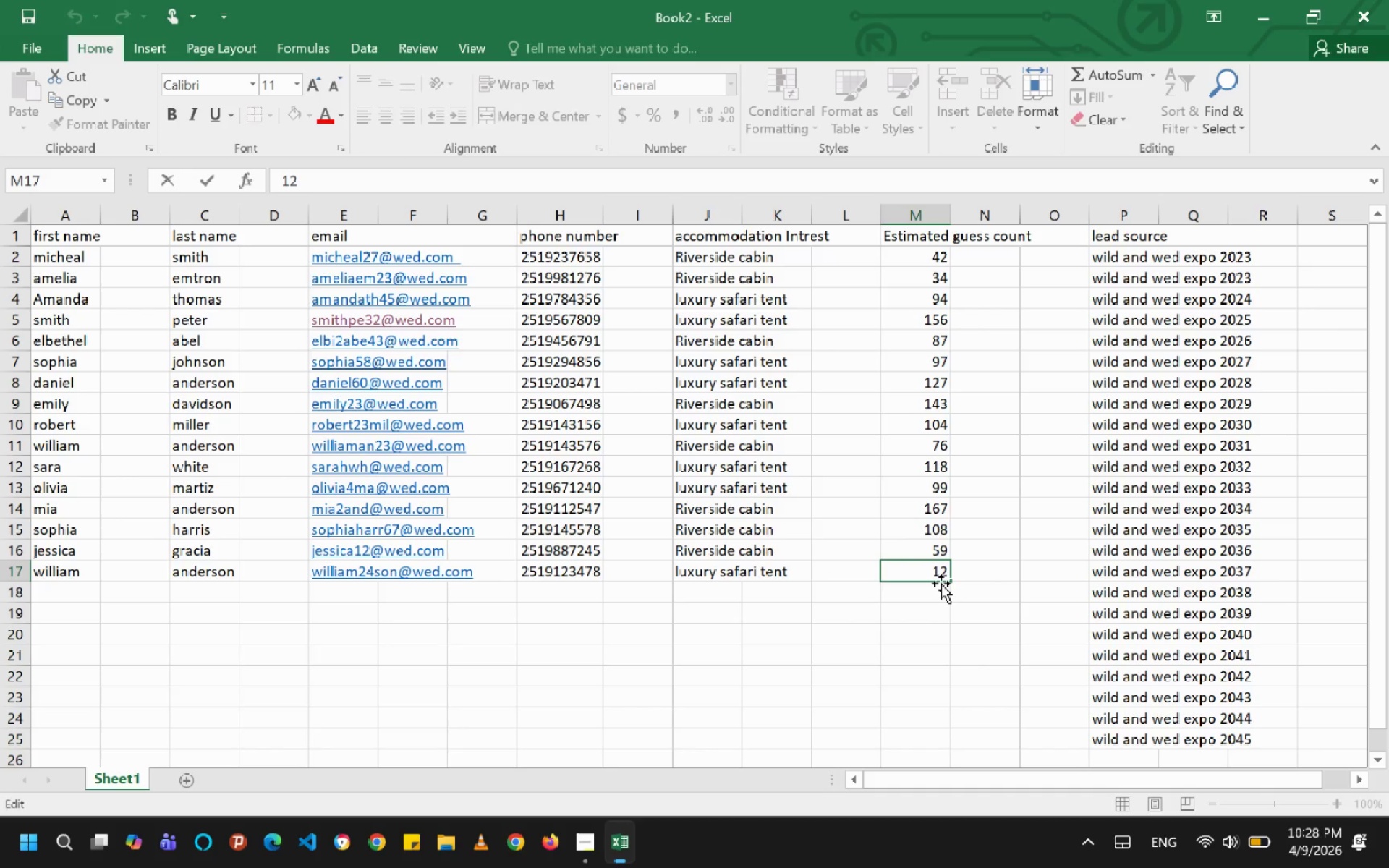 
key(ArrowRight)
 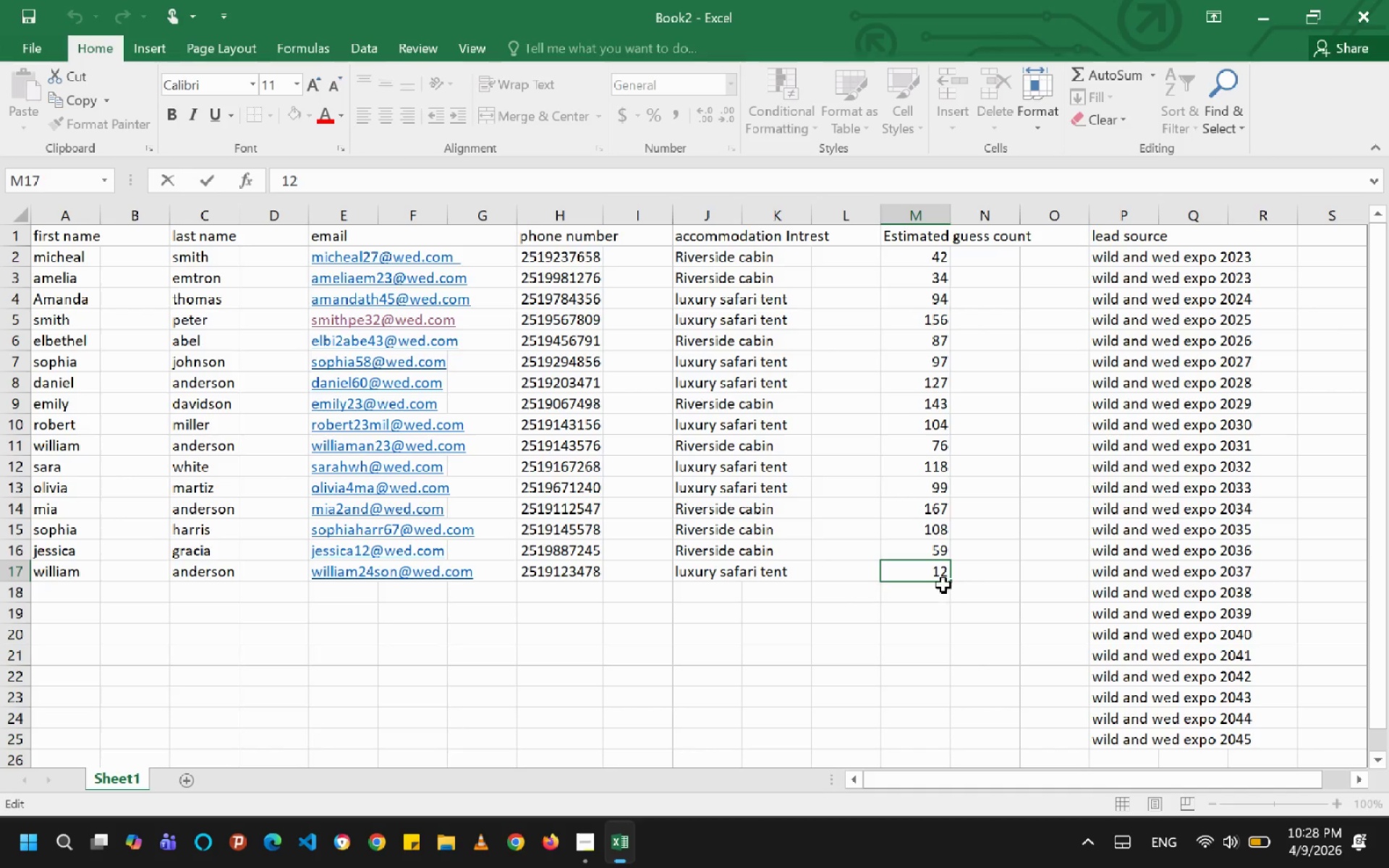 
key(0)
 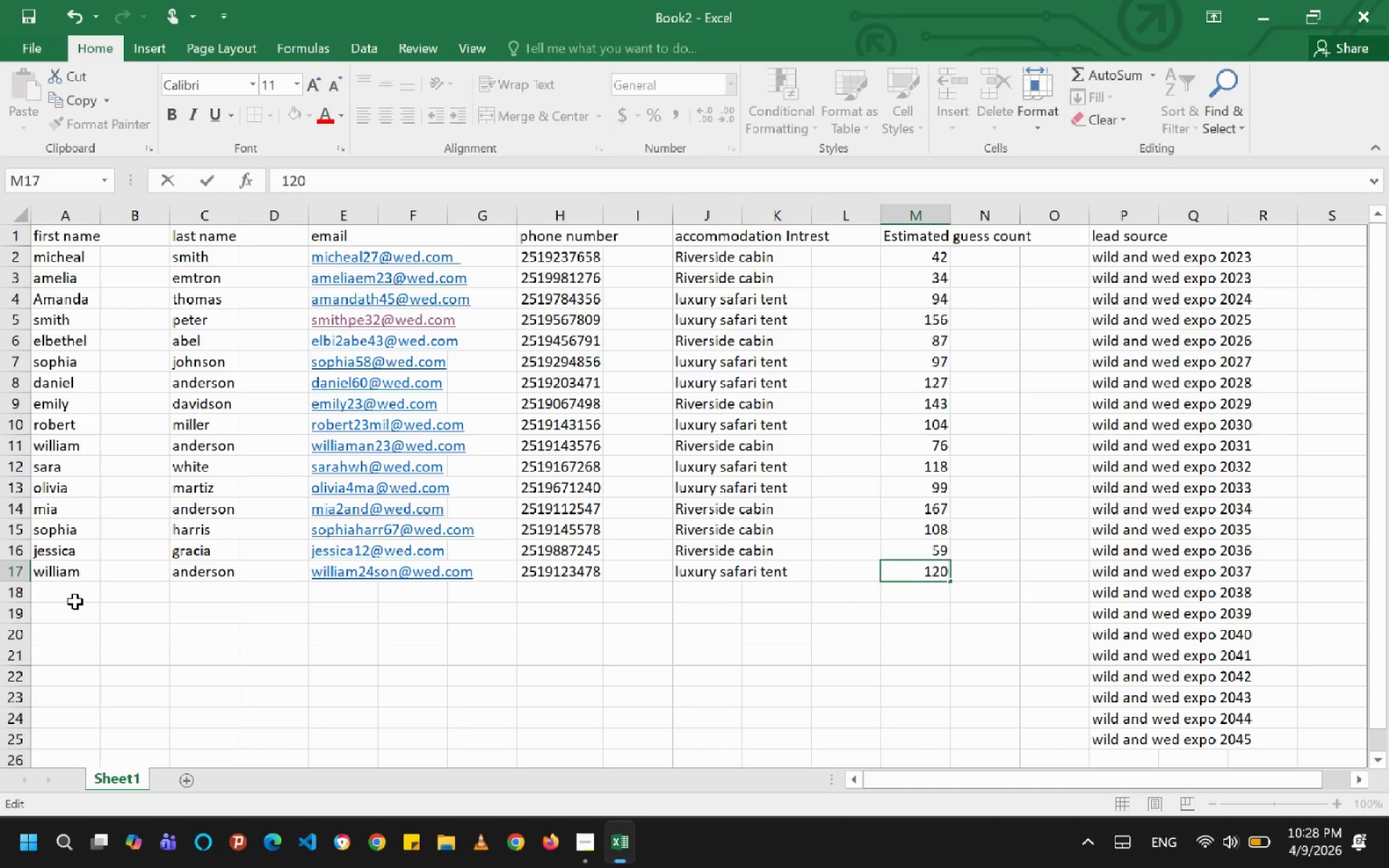 
left_click([75, 602])
 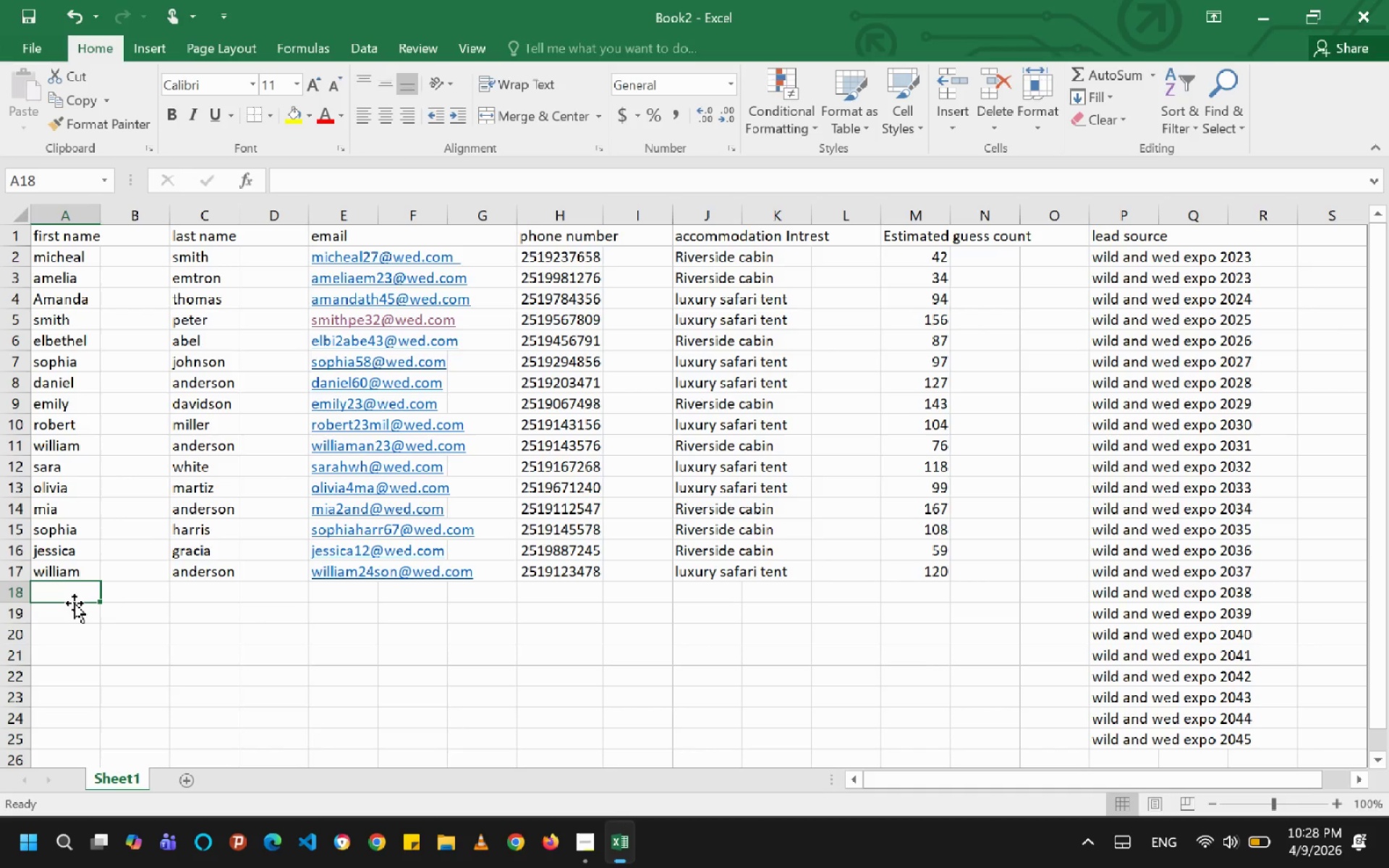 
type(em)
 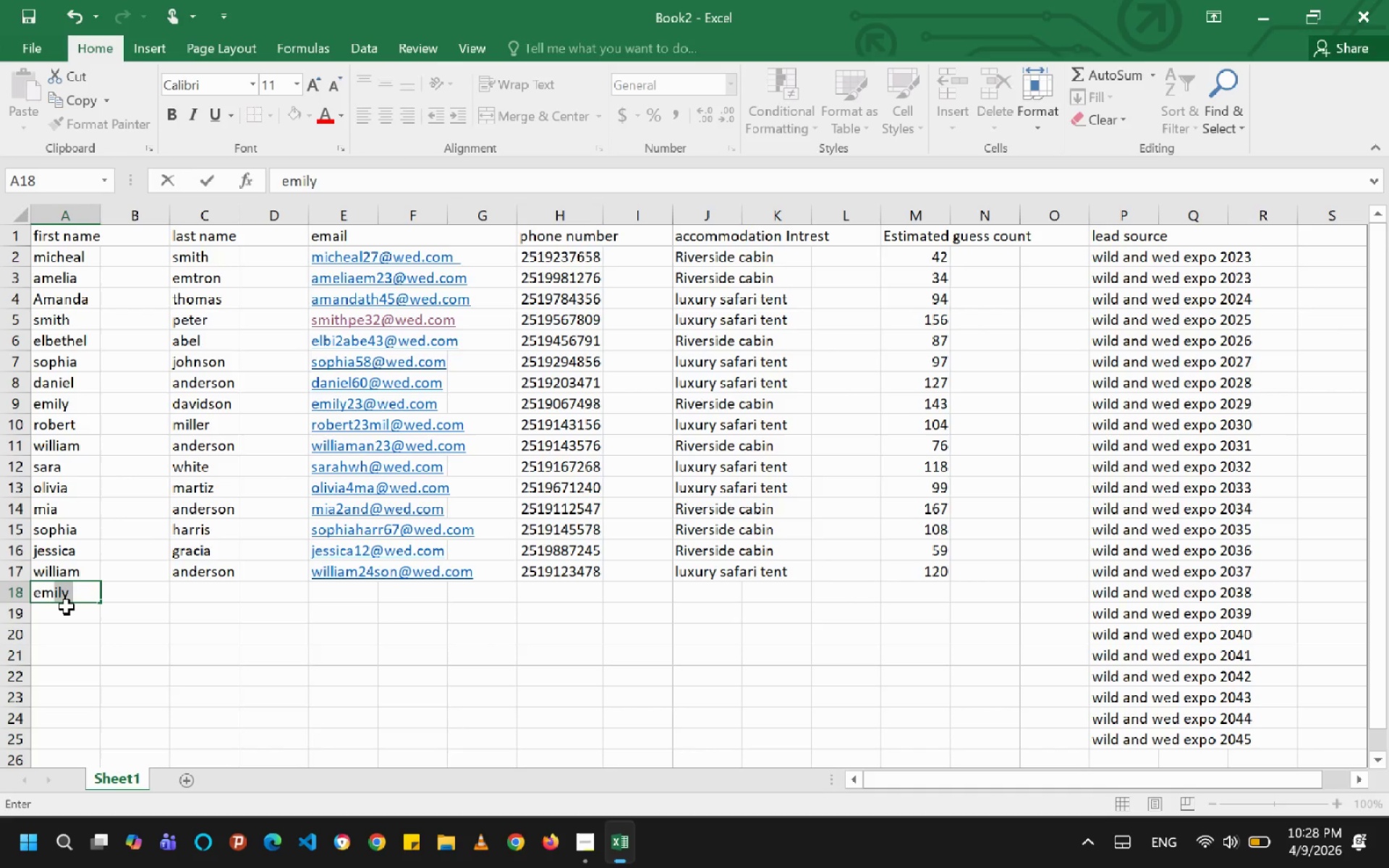 
key(ArrowRight)
 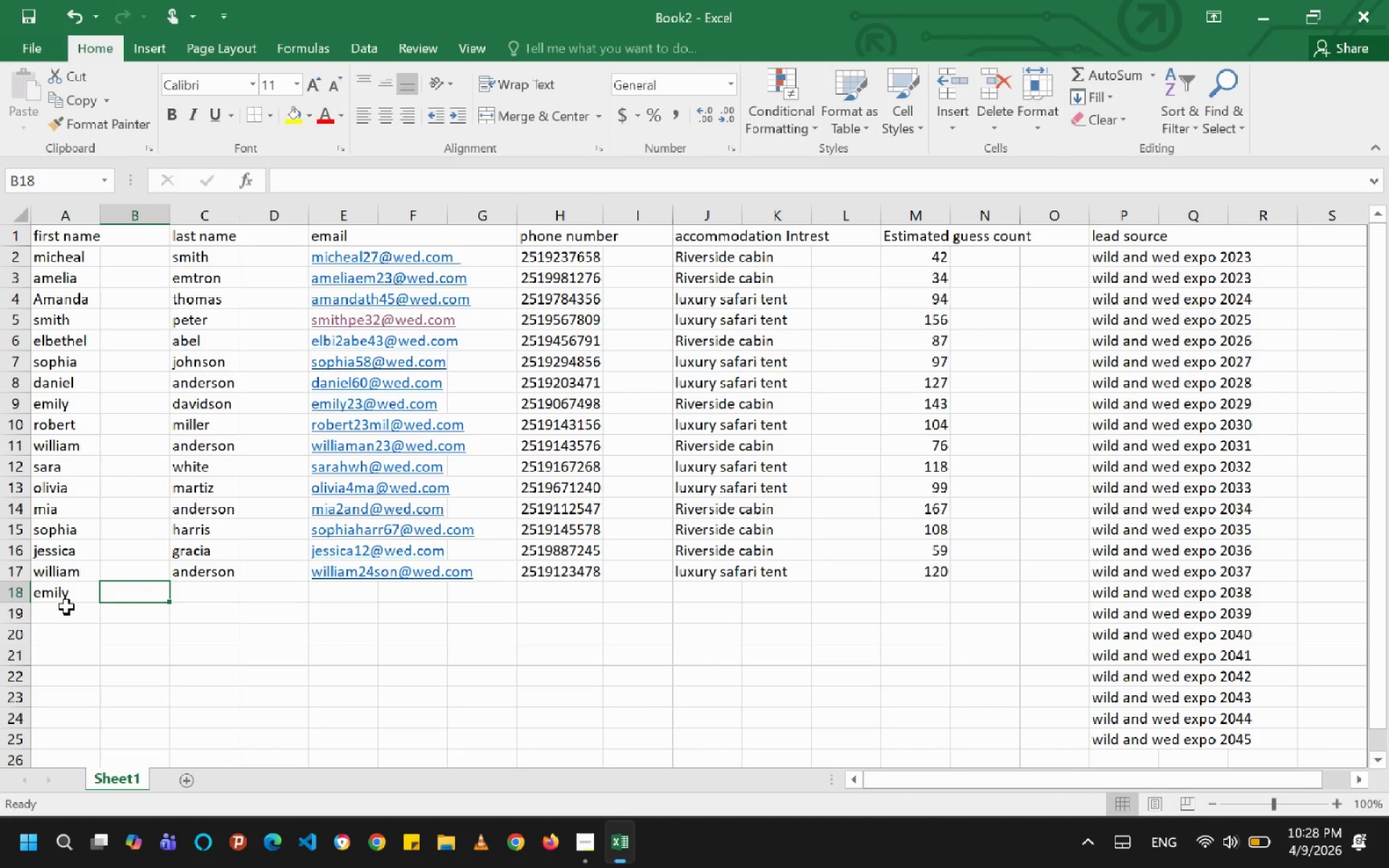 
key(ArrowRight)
 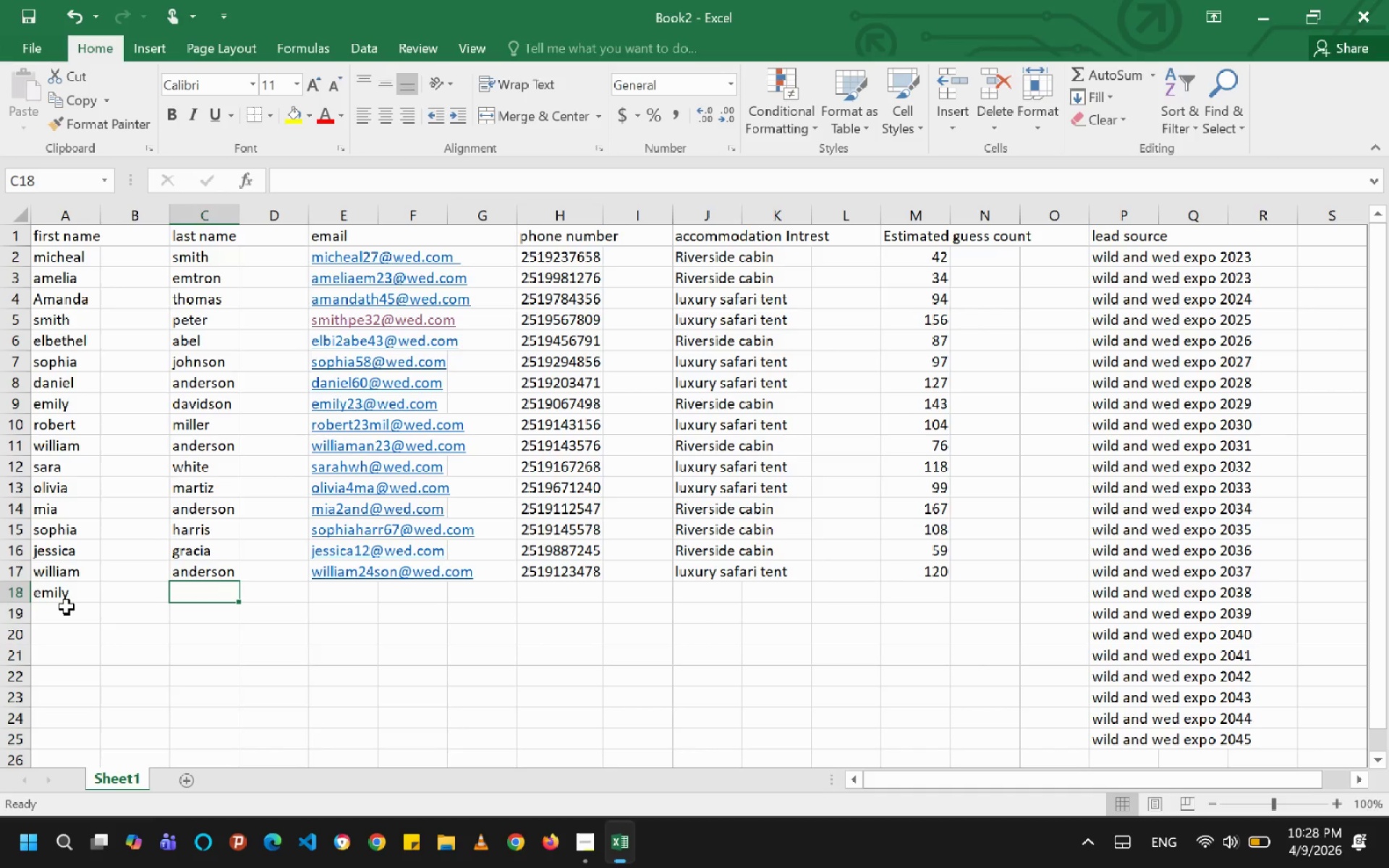 
type(paris)
 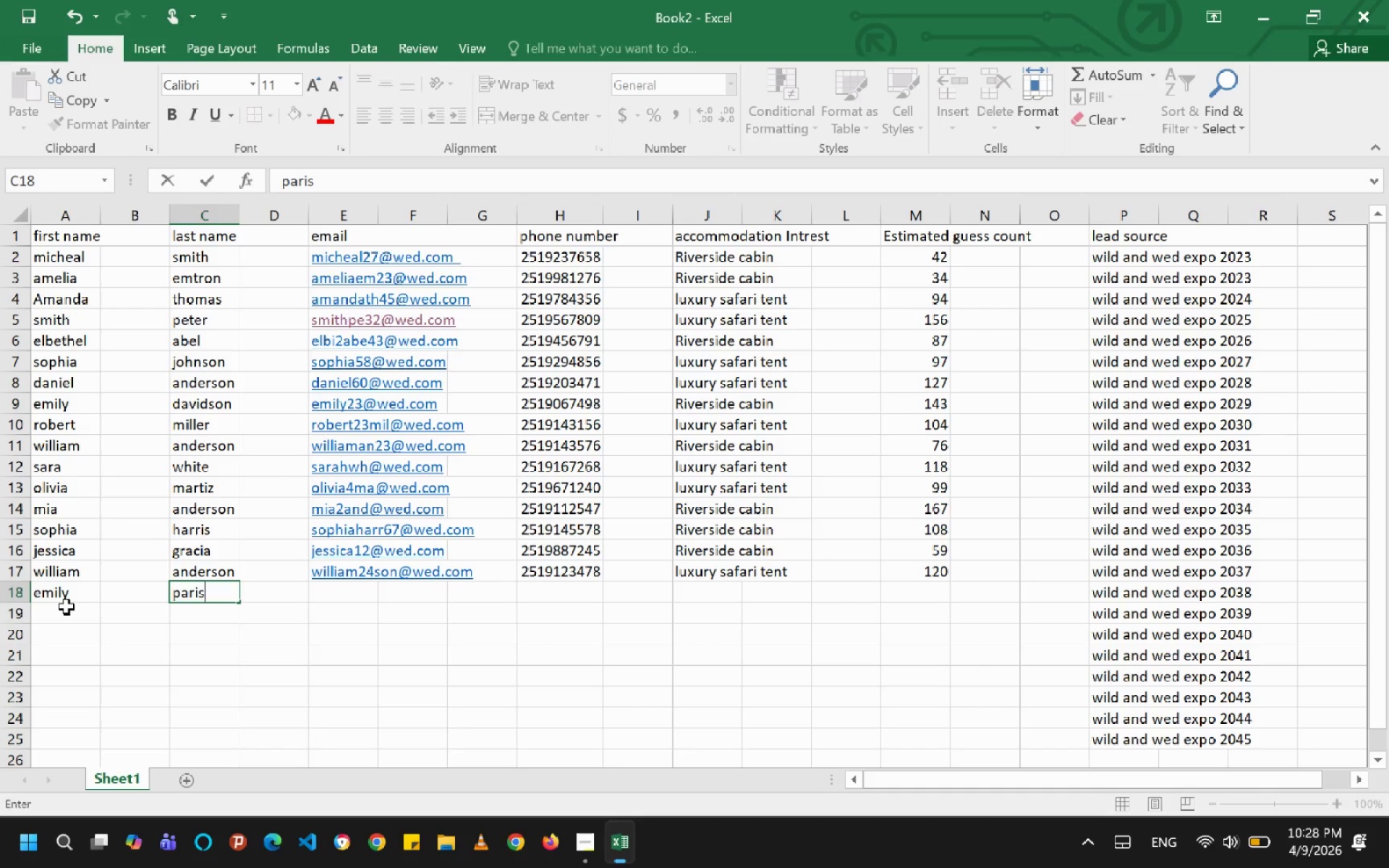 
key(ArrowRight)
 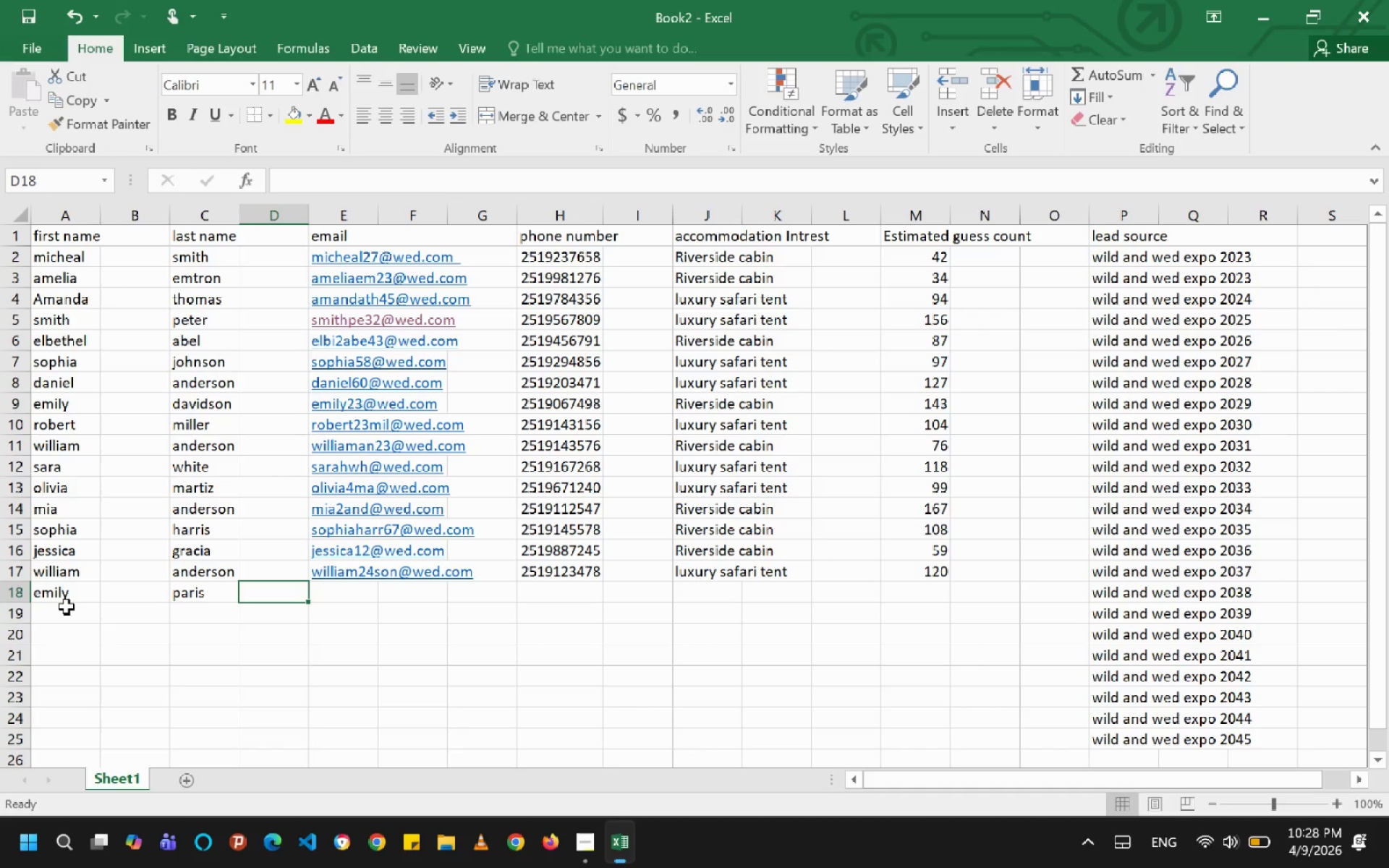 
key(ArrowRight)
 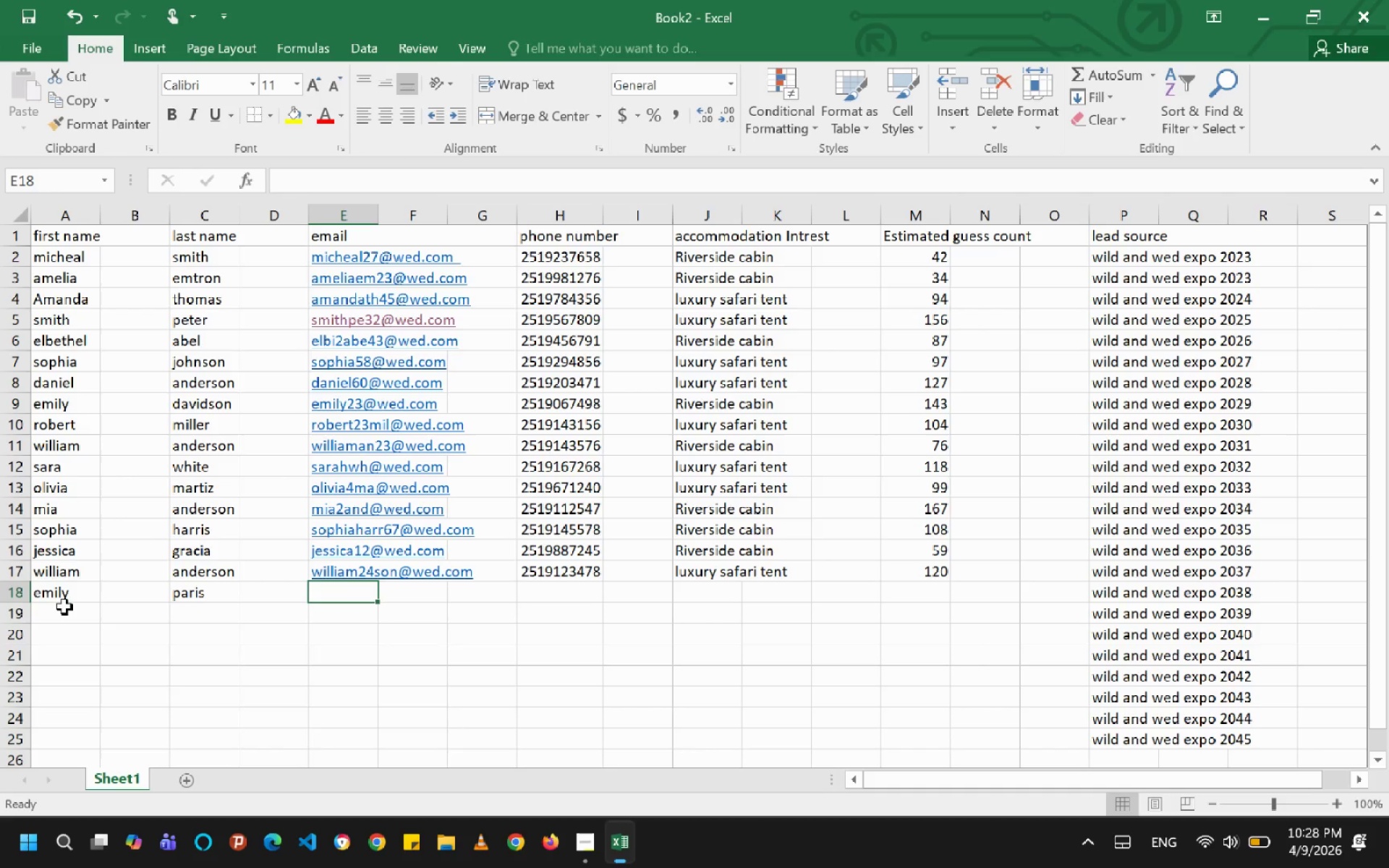 
type(emily2poa)
key(Backspace)
key(Backspace)
type(r@)
 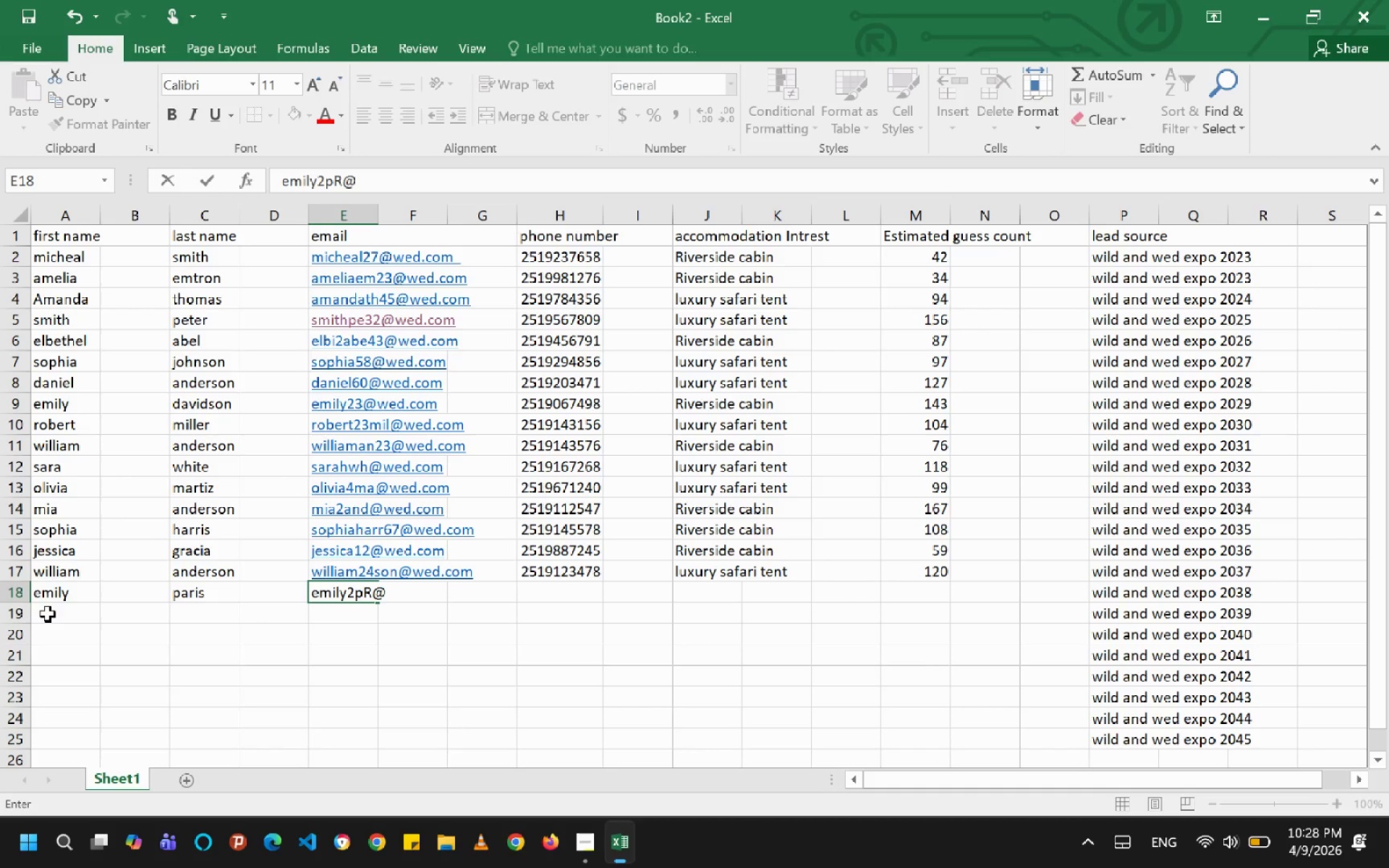 
hold_key(key=CapsLock, duration=0.34)
 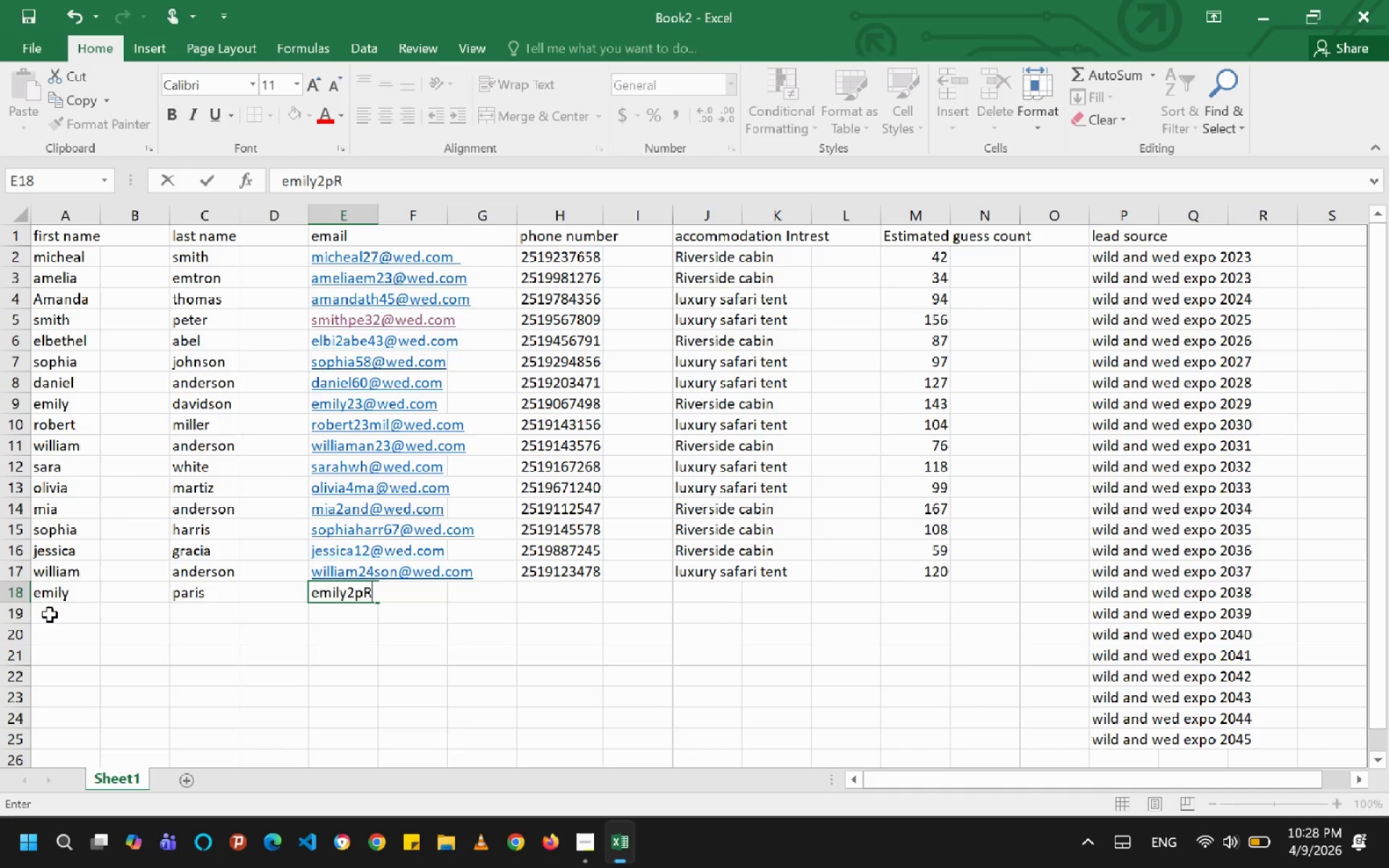 
type(wed.com)
 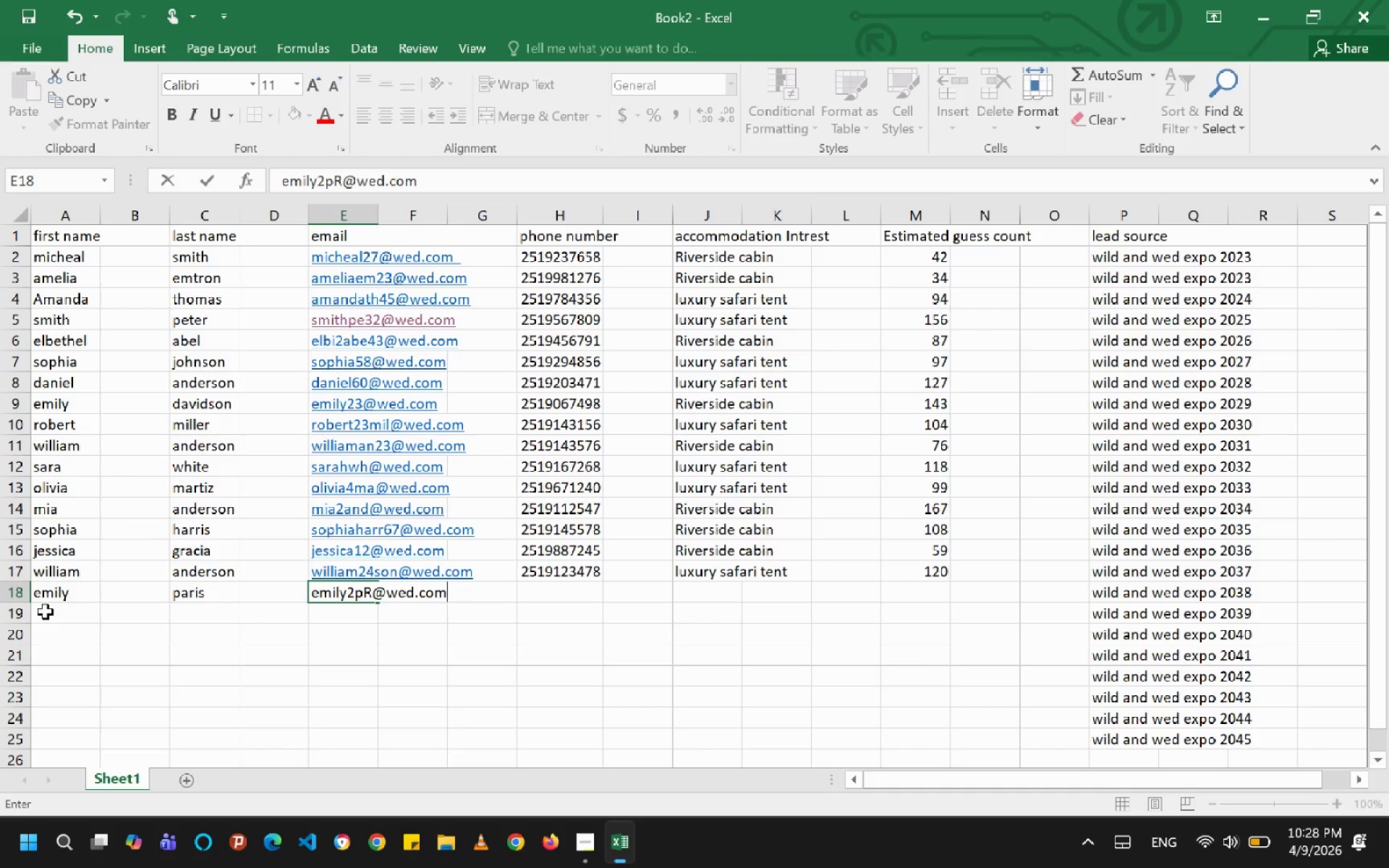 
key(ArrowRight)
 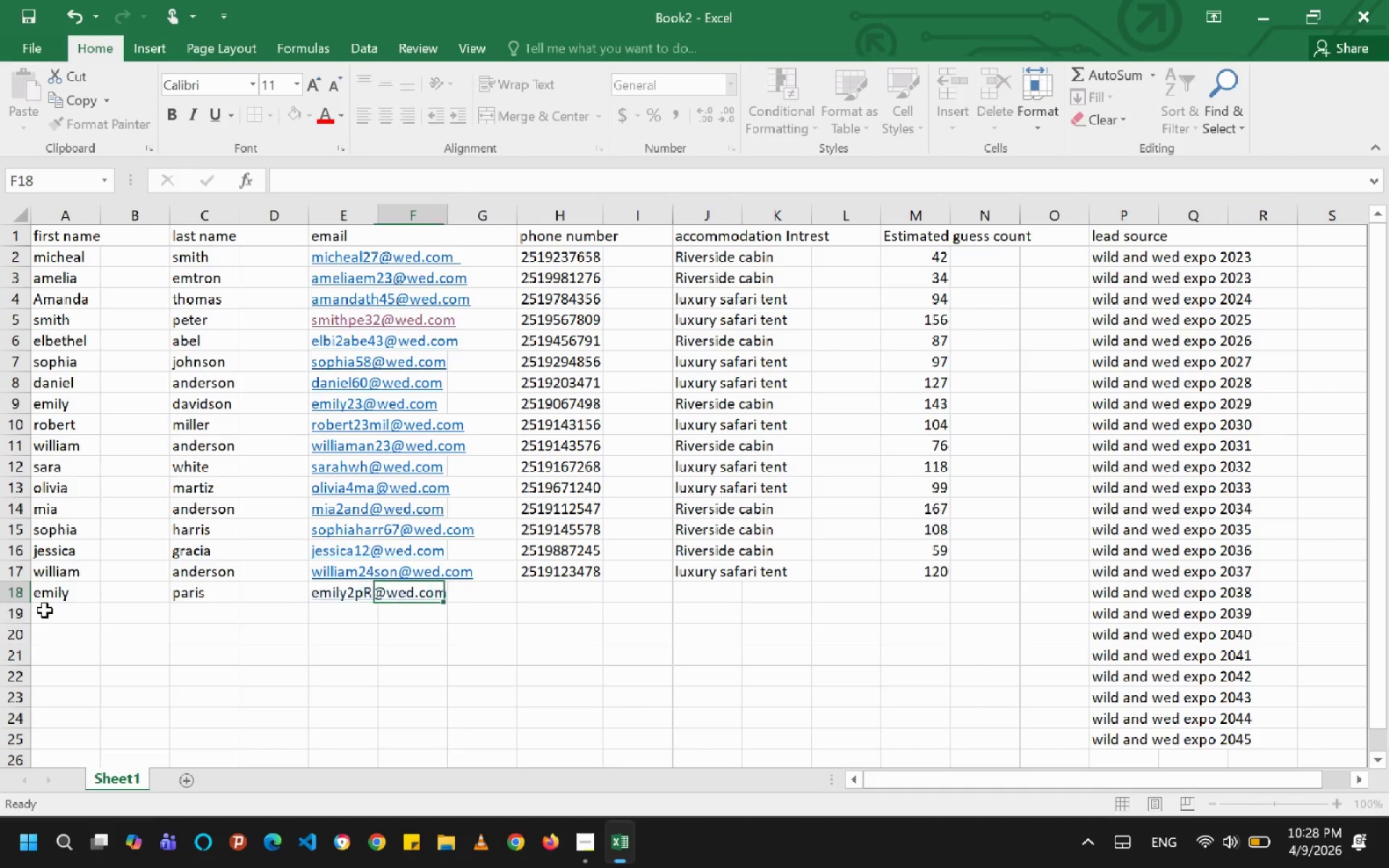 
key(ArrowRight)
 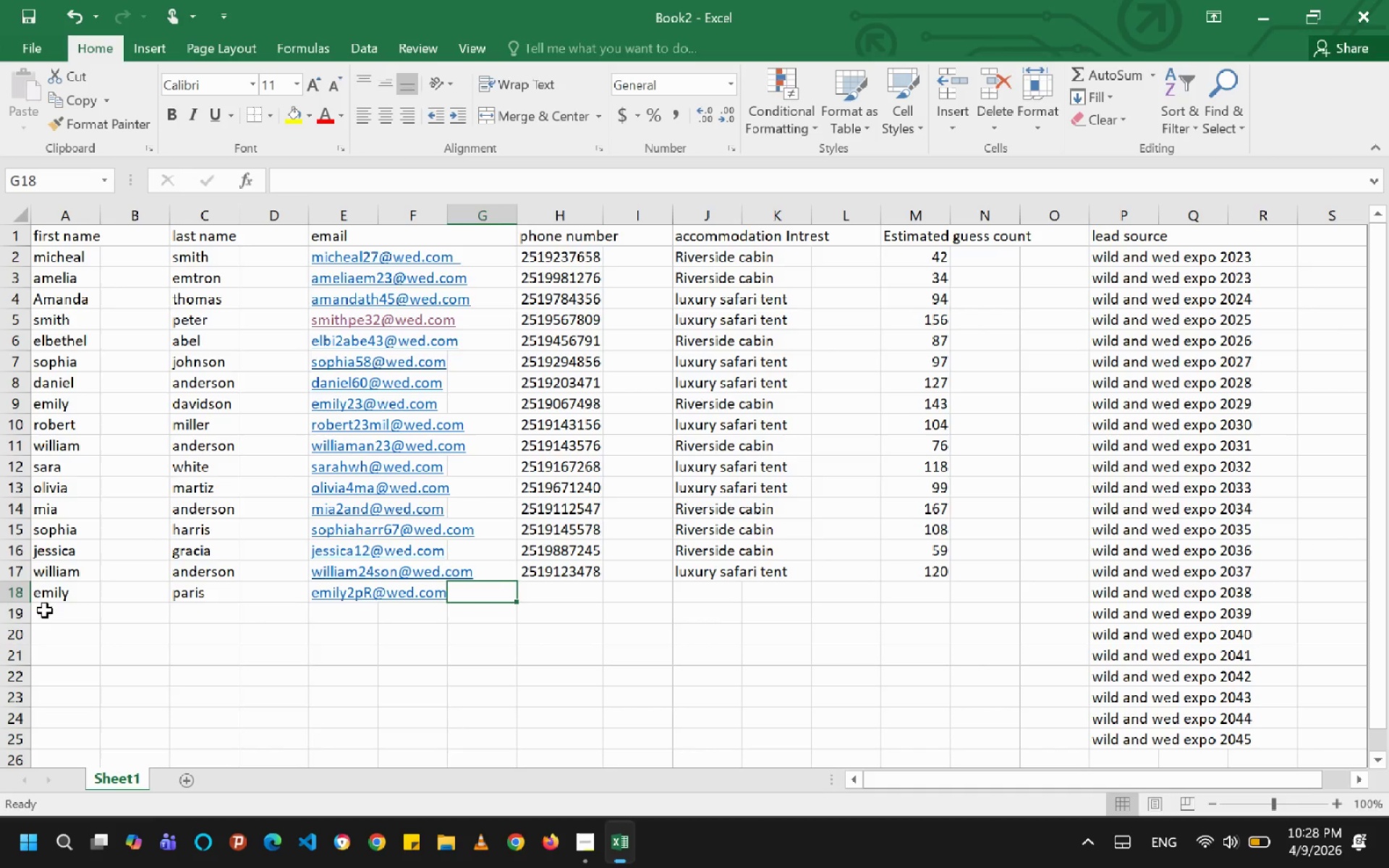 
key(ArrowRight)
 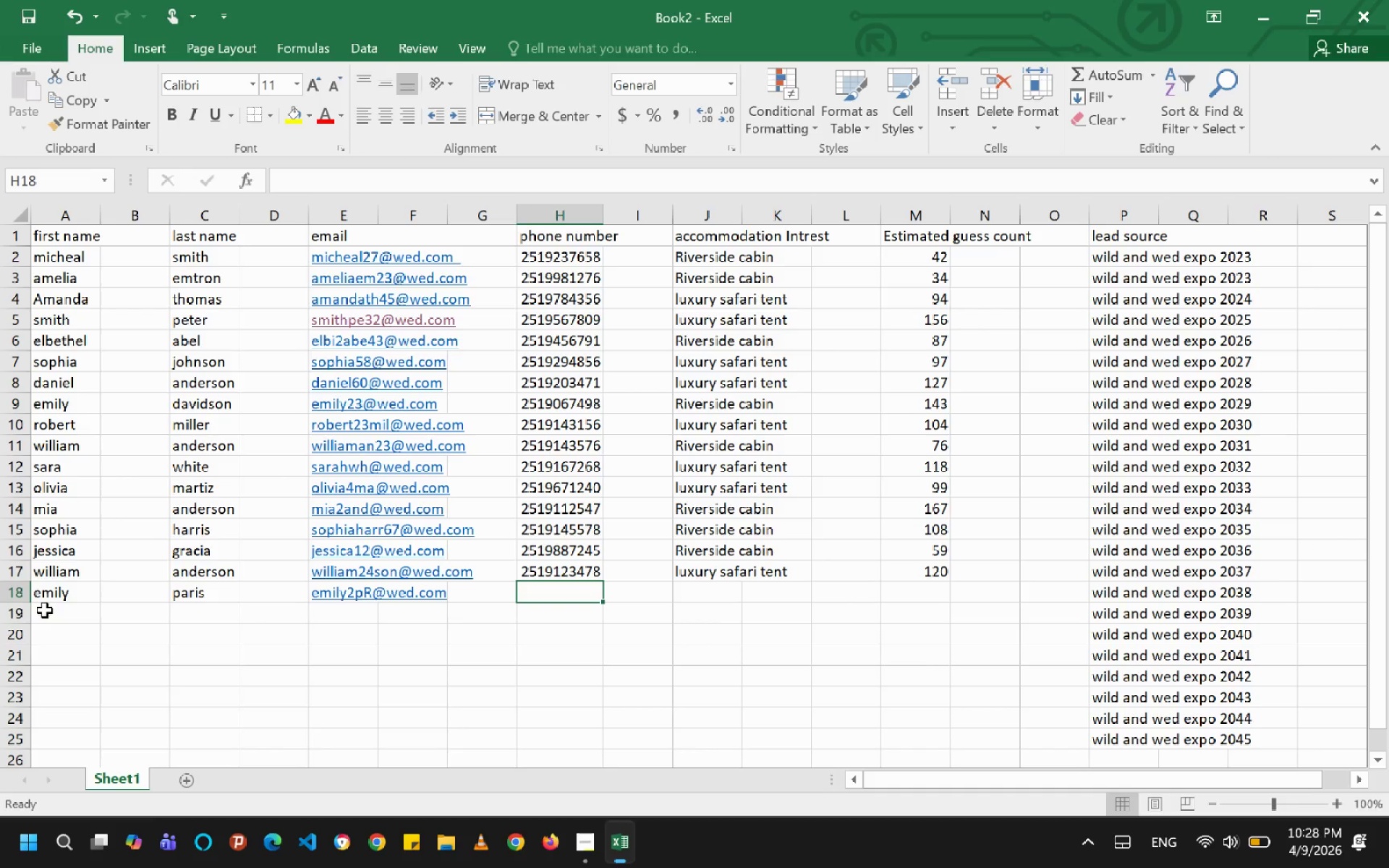 
type(2519667934)
 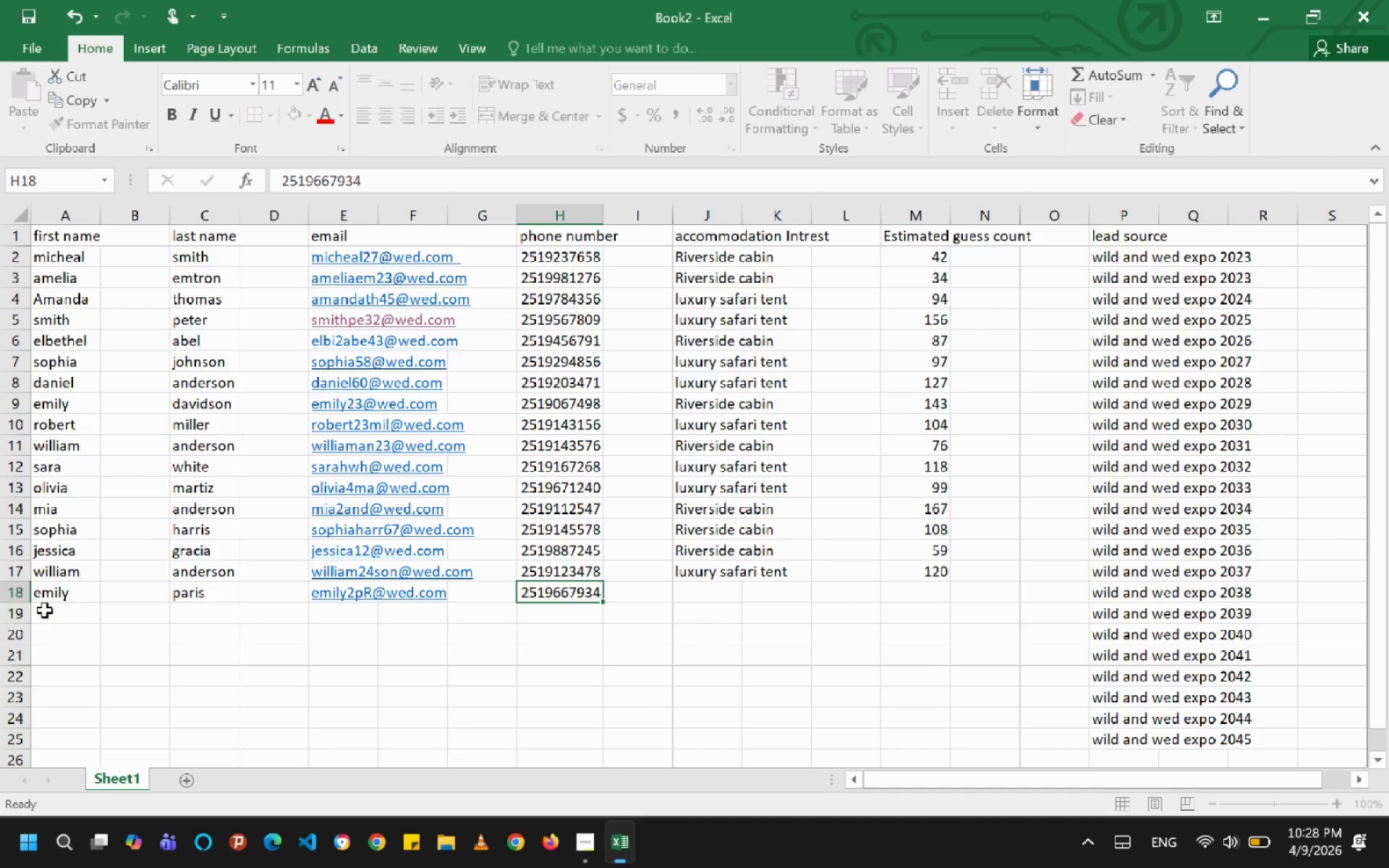 
key(ArrowRight)
 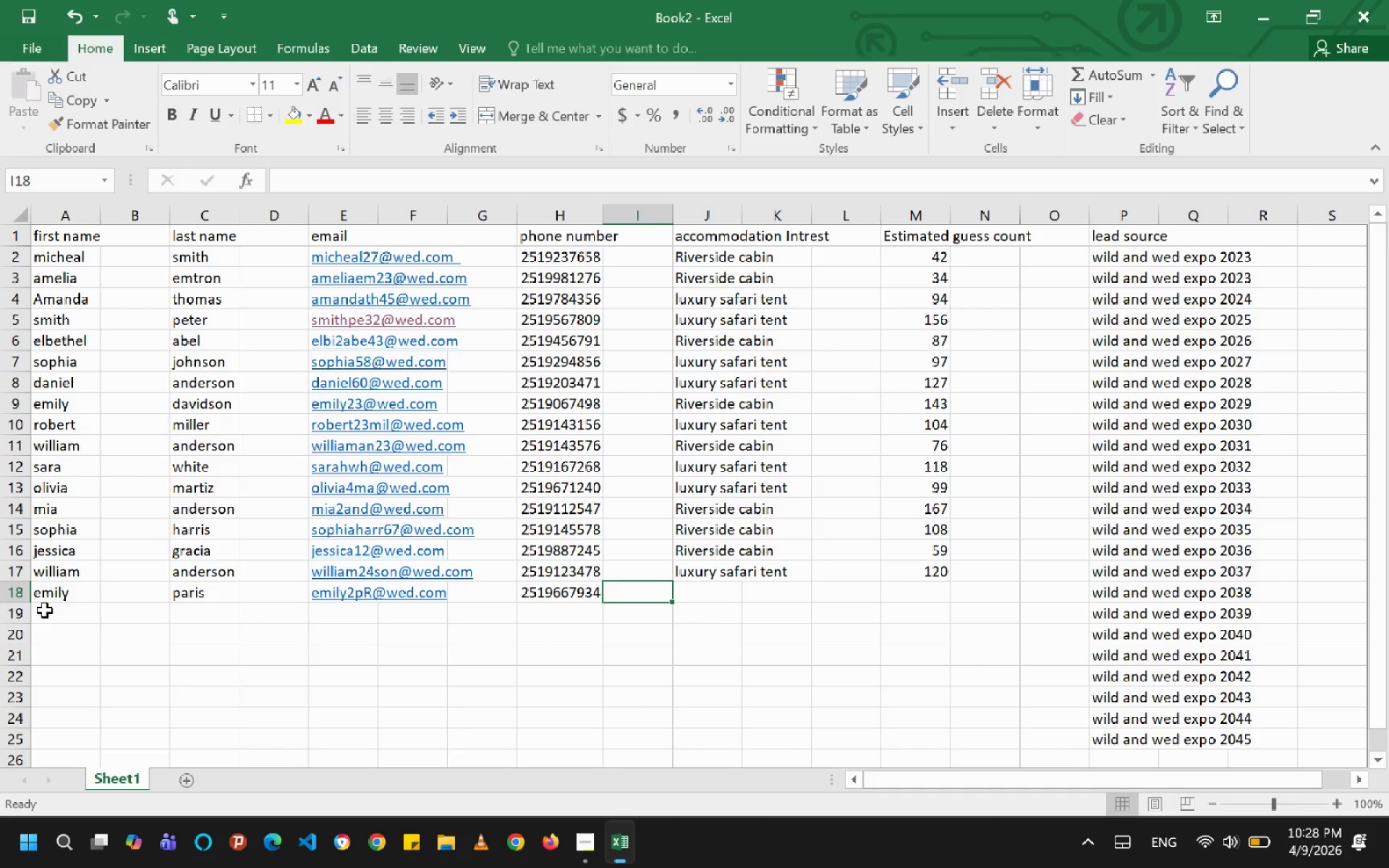 
key(ArrowRight)
 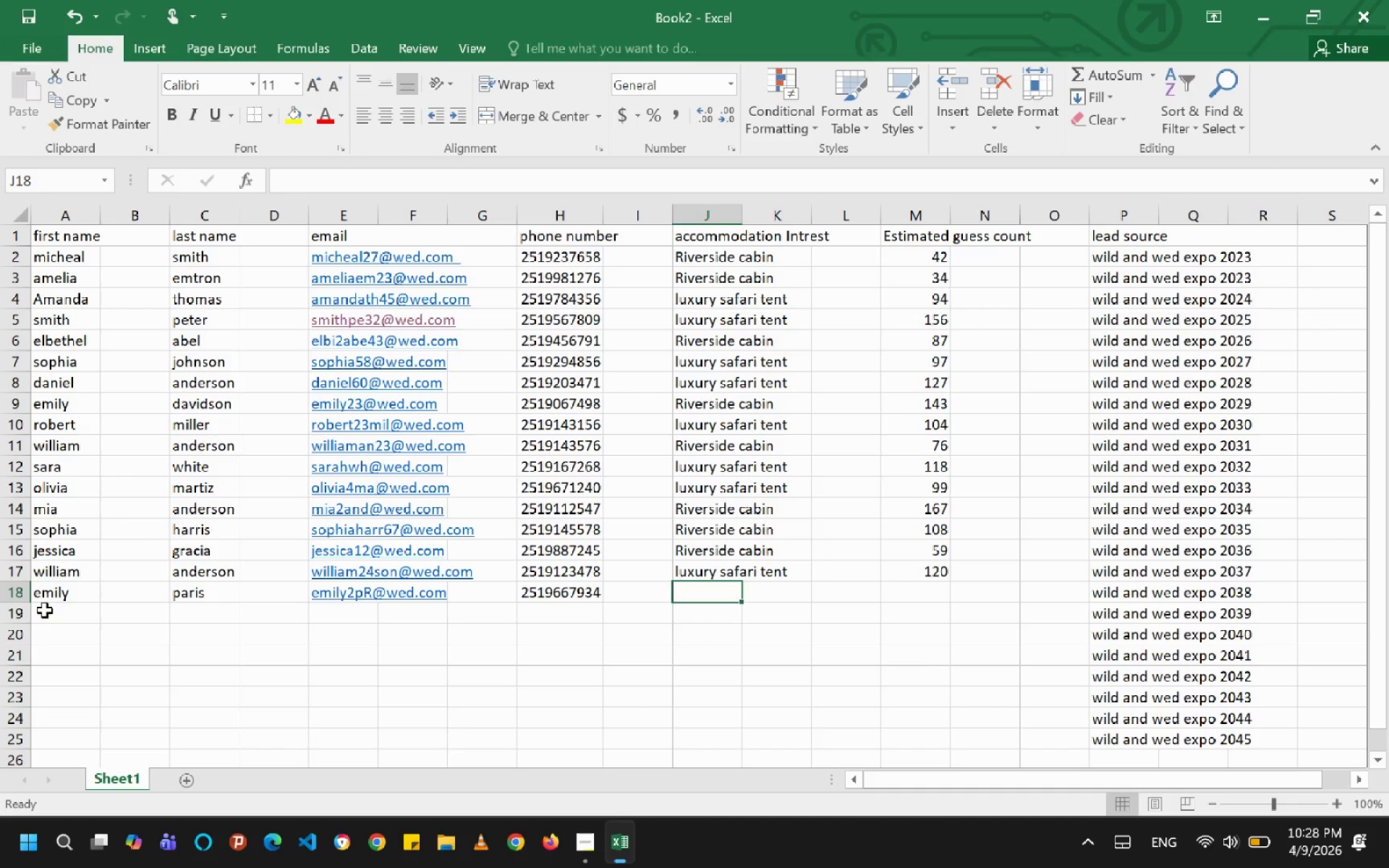 
key(L)
 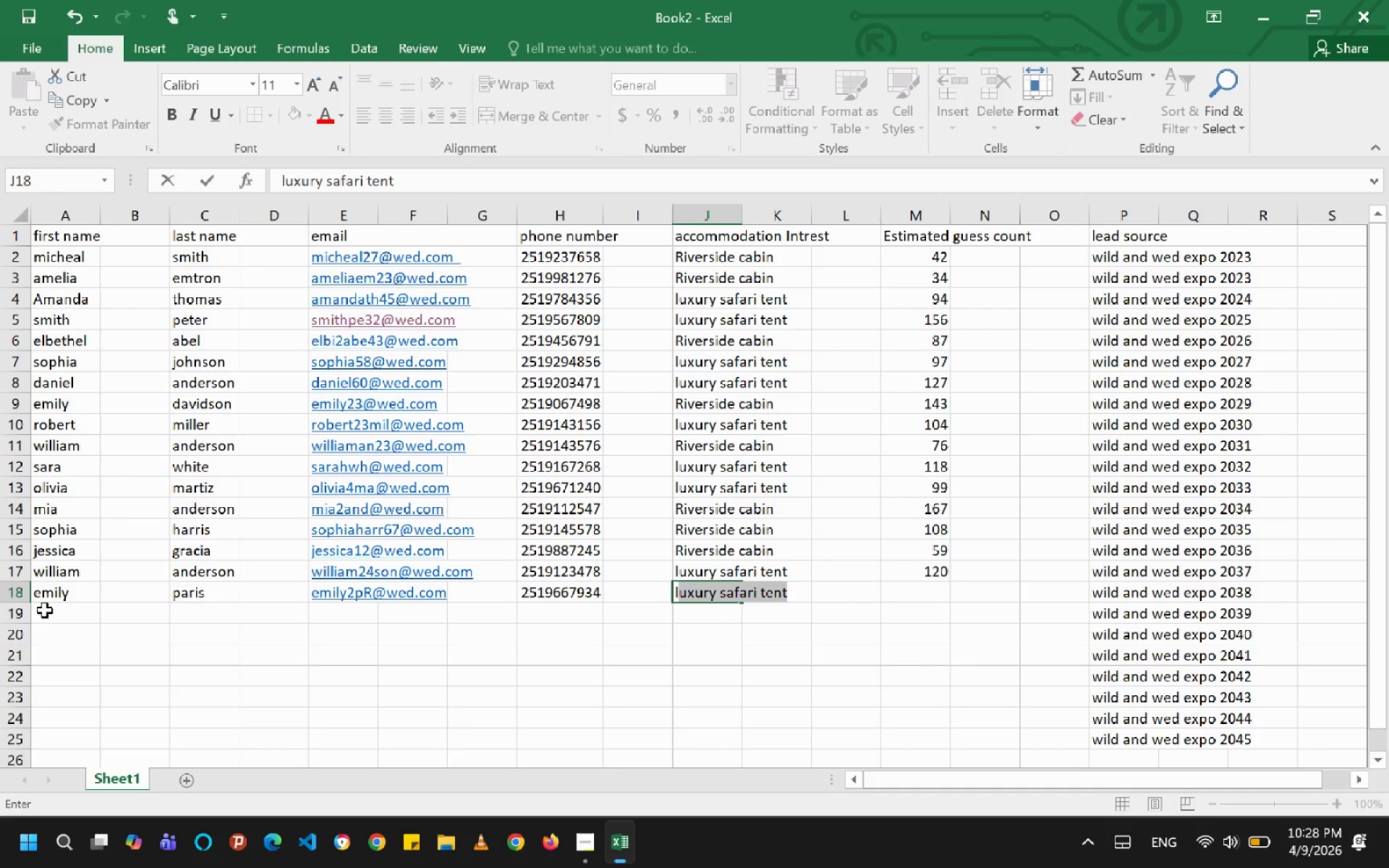 
key(ArrowRight)
 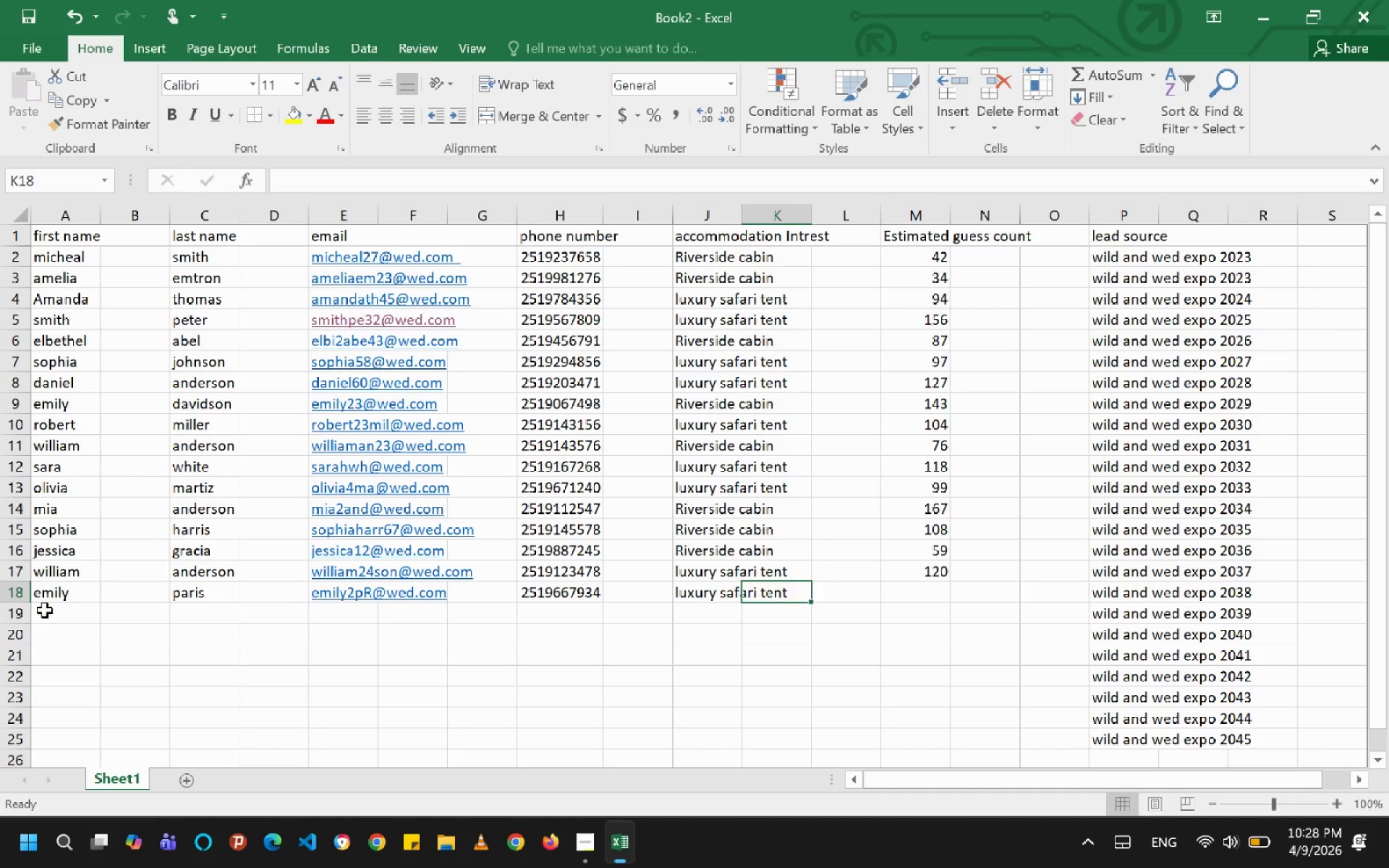 
key(ArrowRight)
 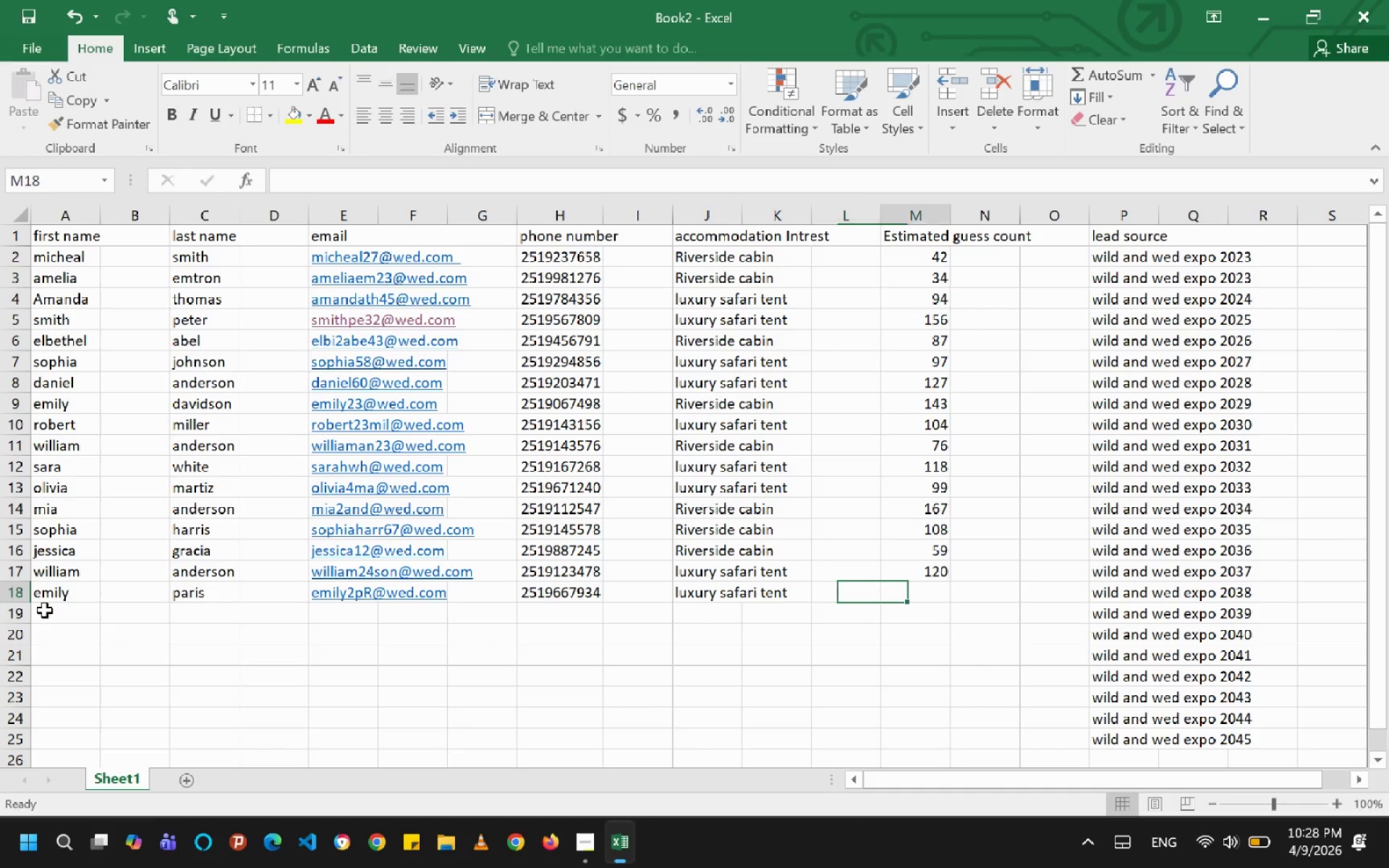 
key(ArrowRight)
 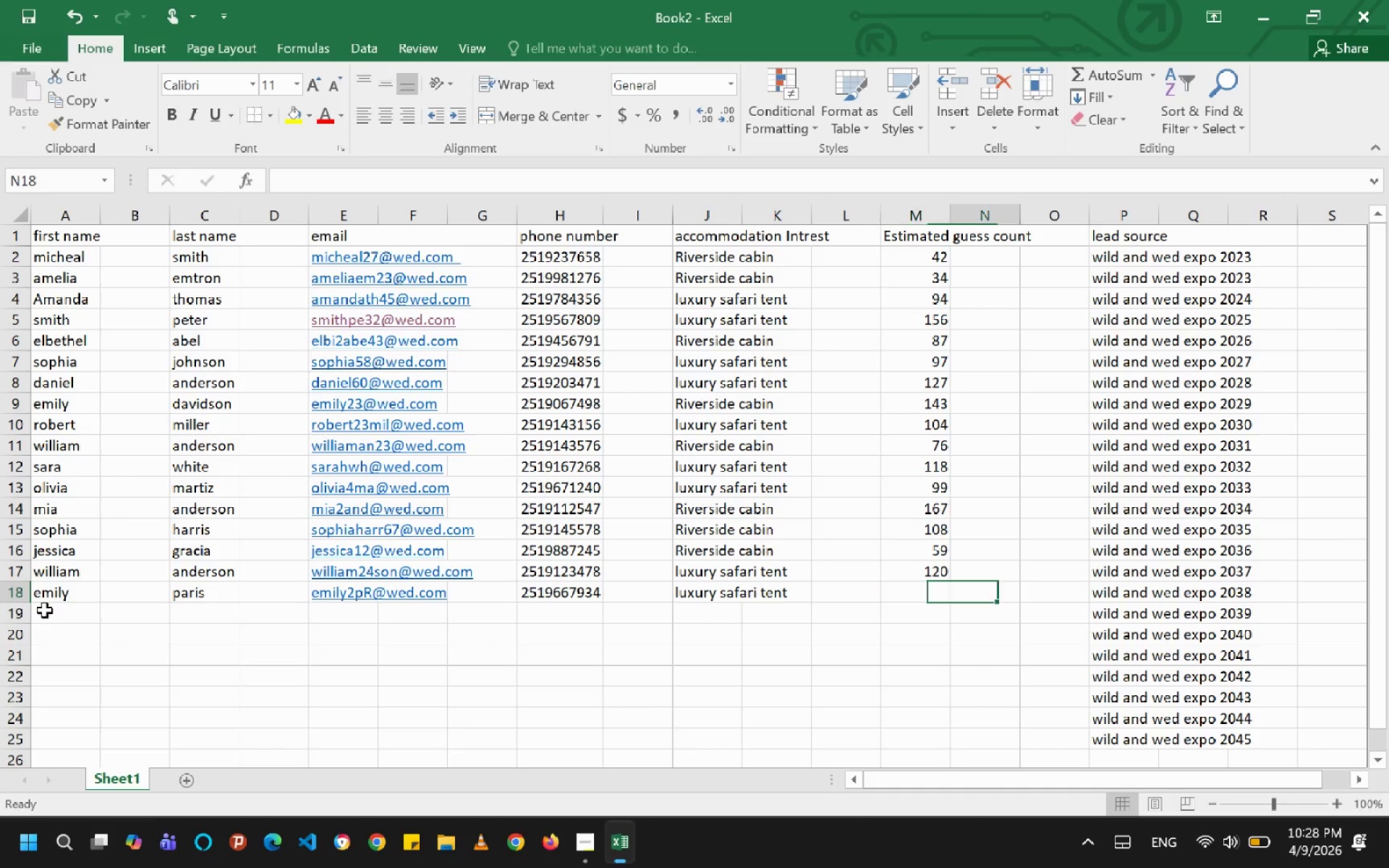 
key(ArrowRight)
 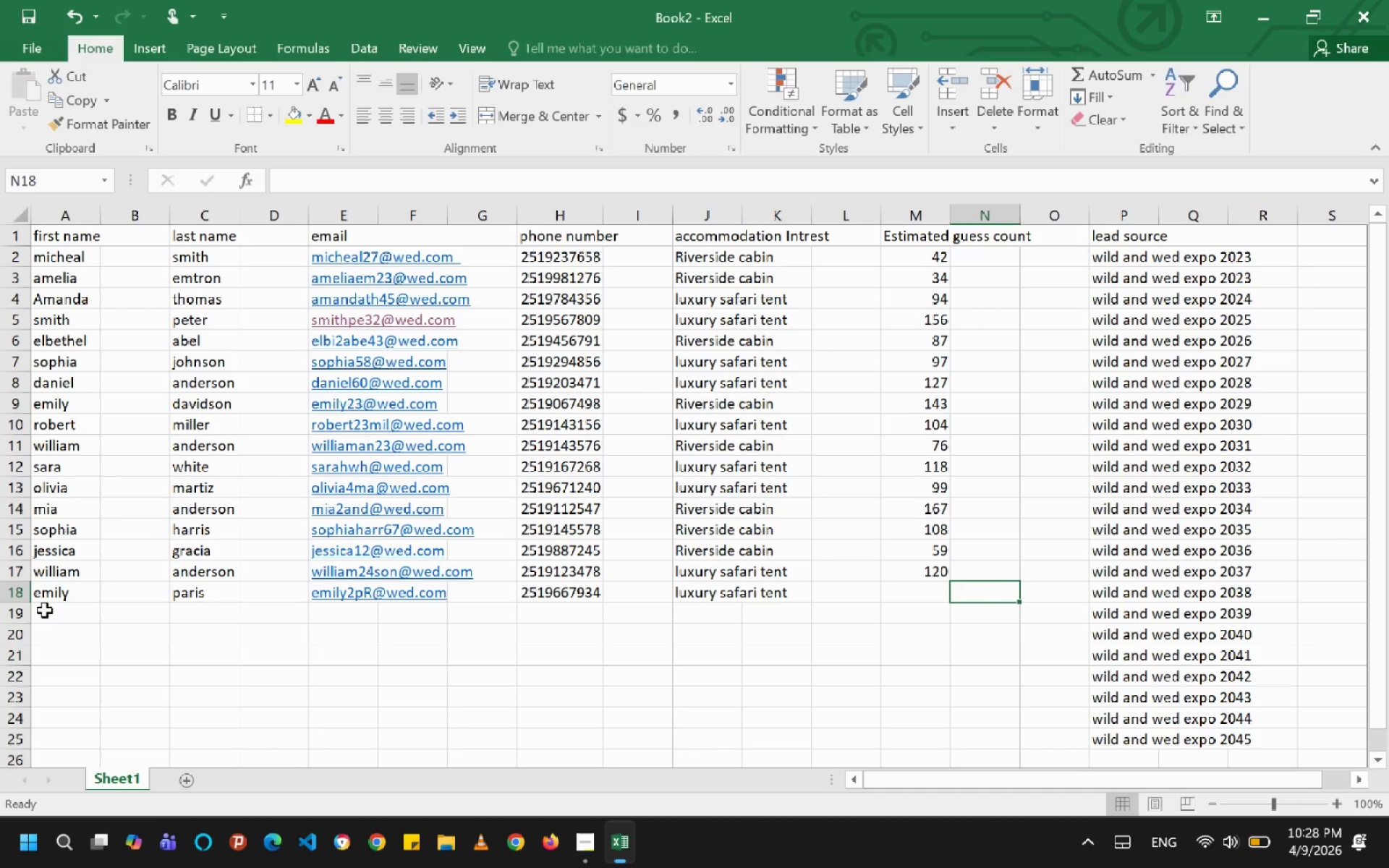 
key(ArrowLeft)
 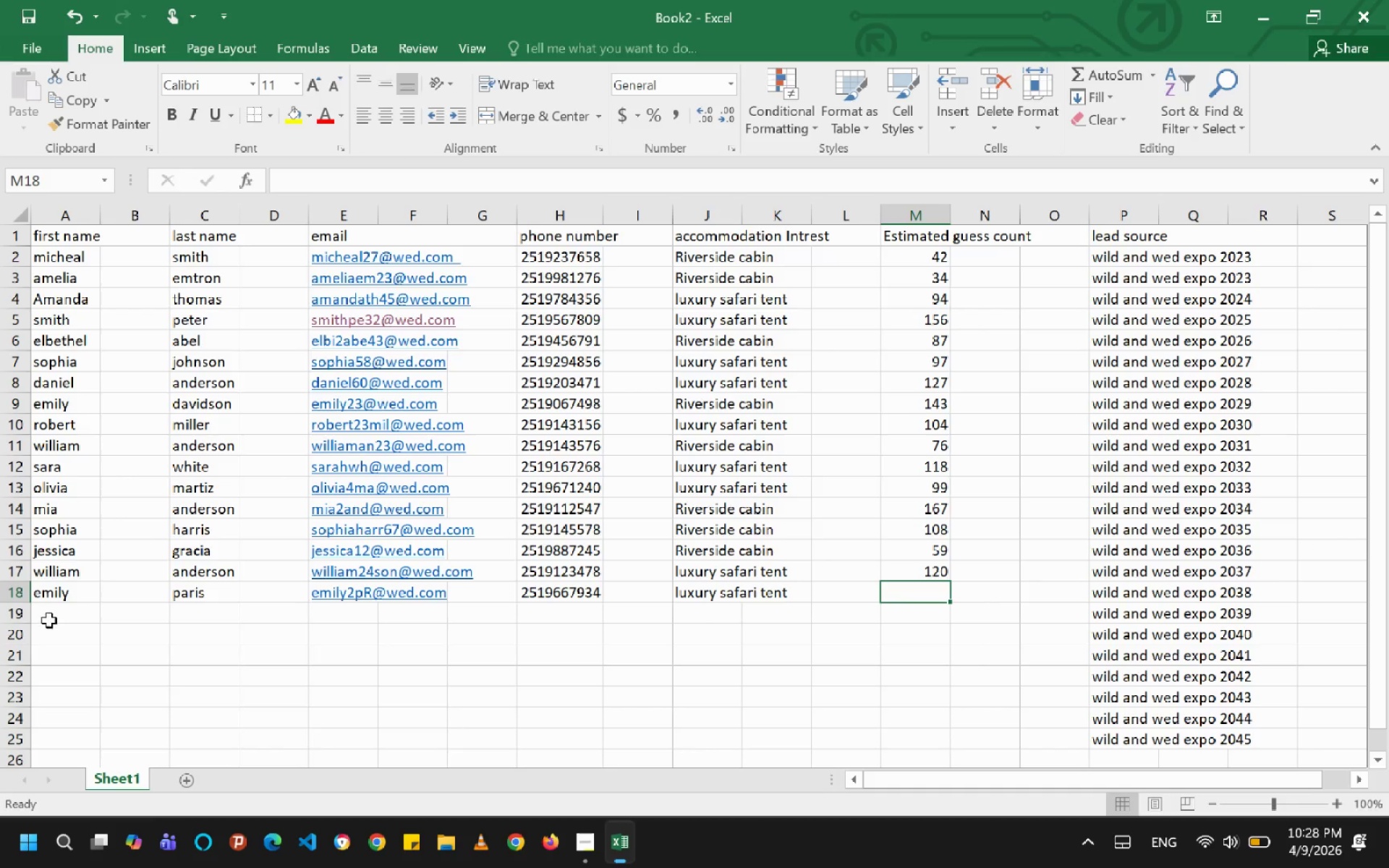 
type(118)
 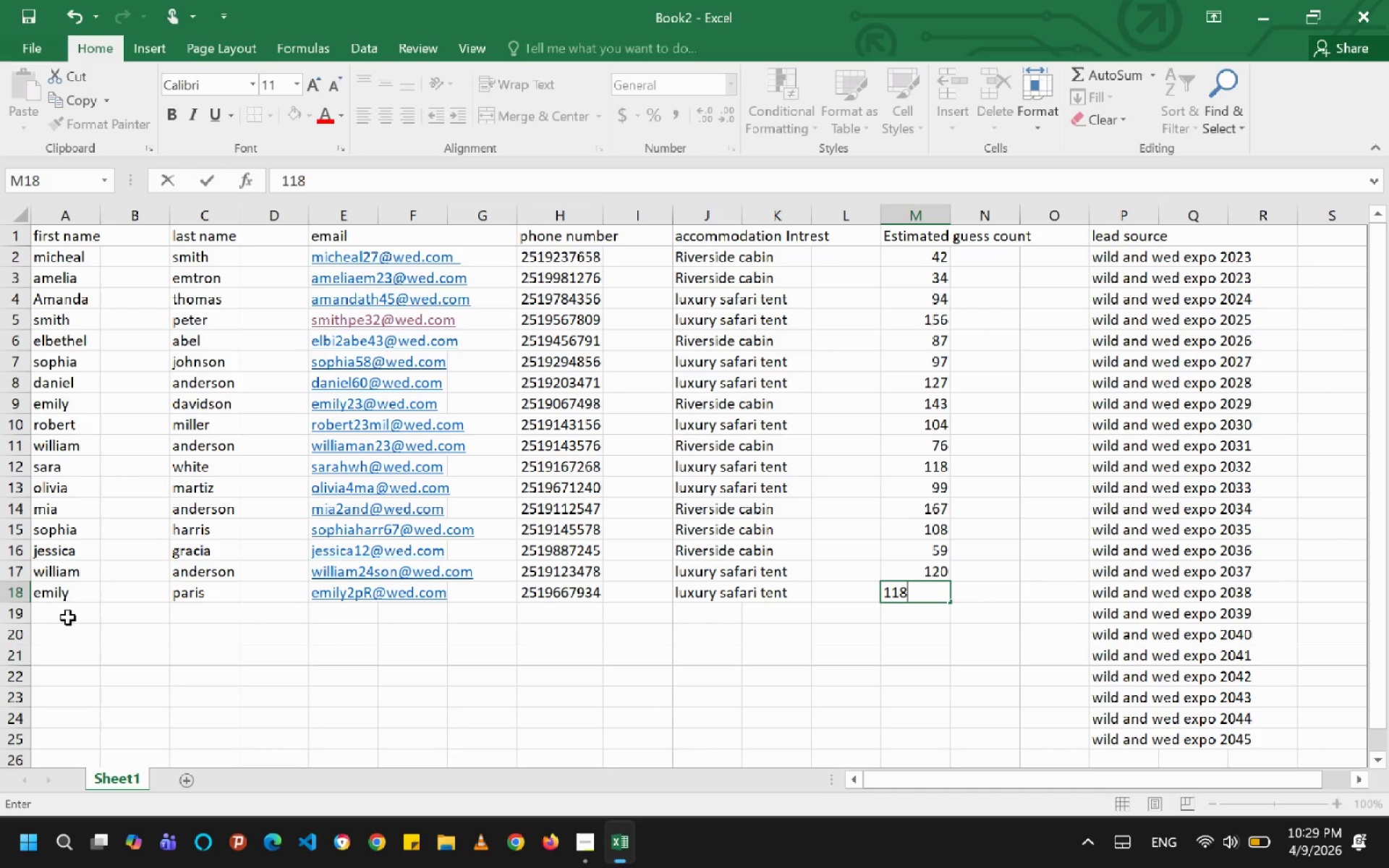 
left_click([67, 614])
 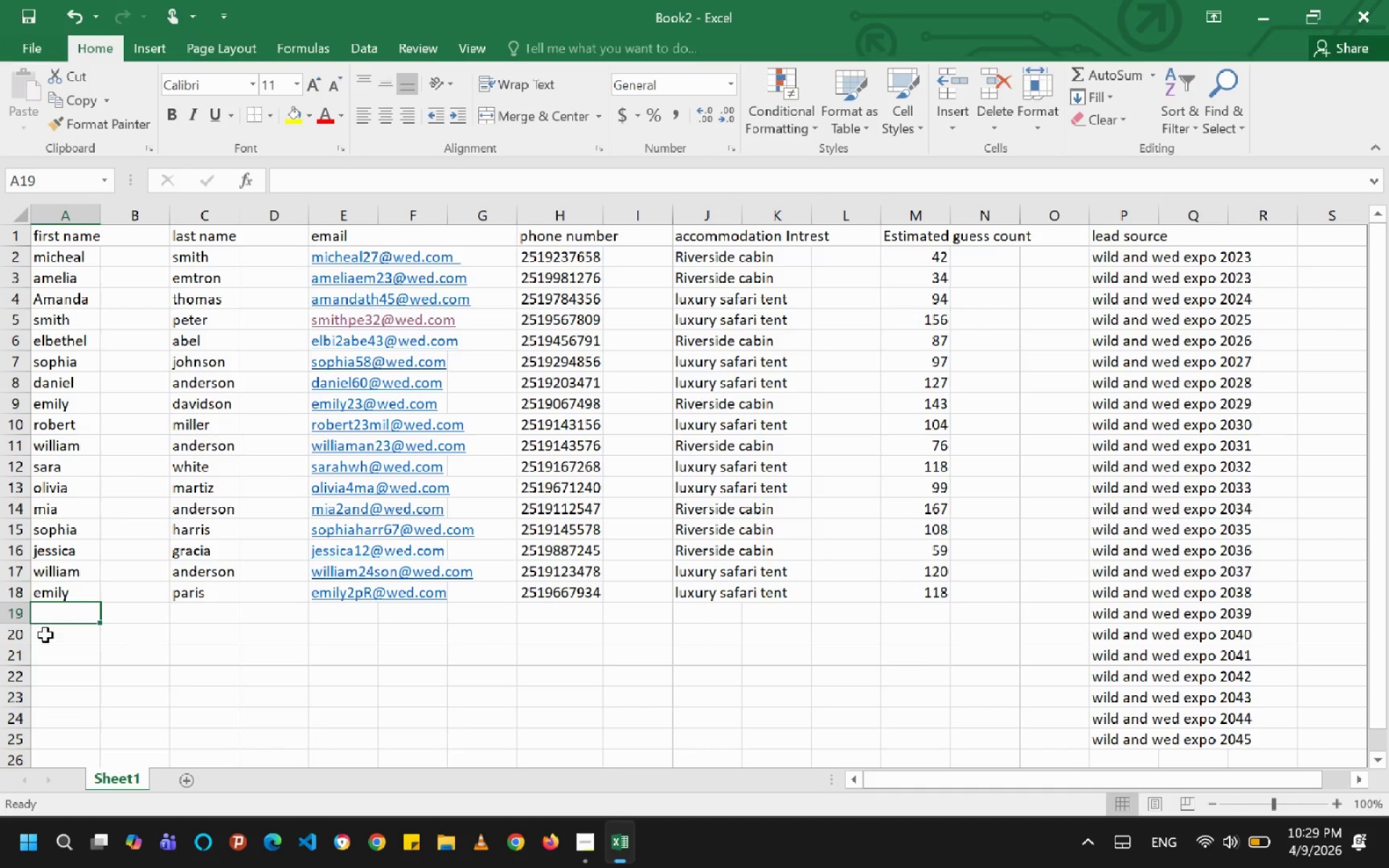 
wait(6.34)
 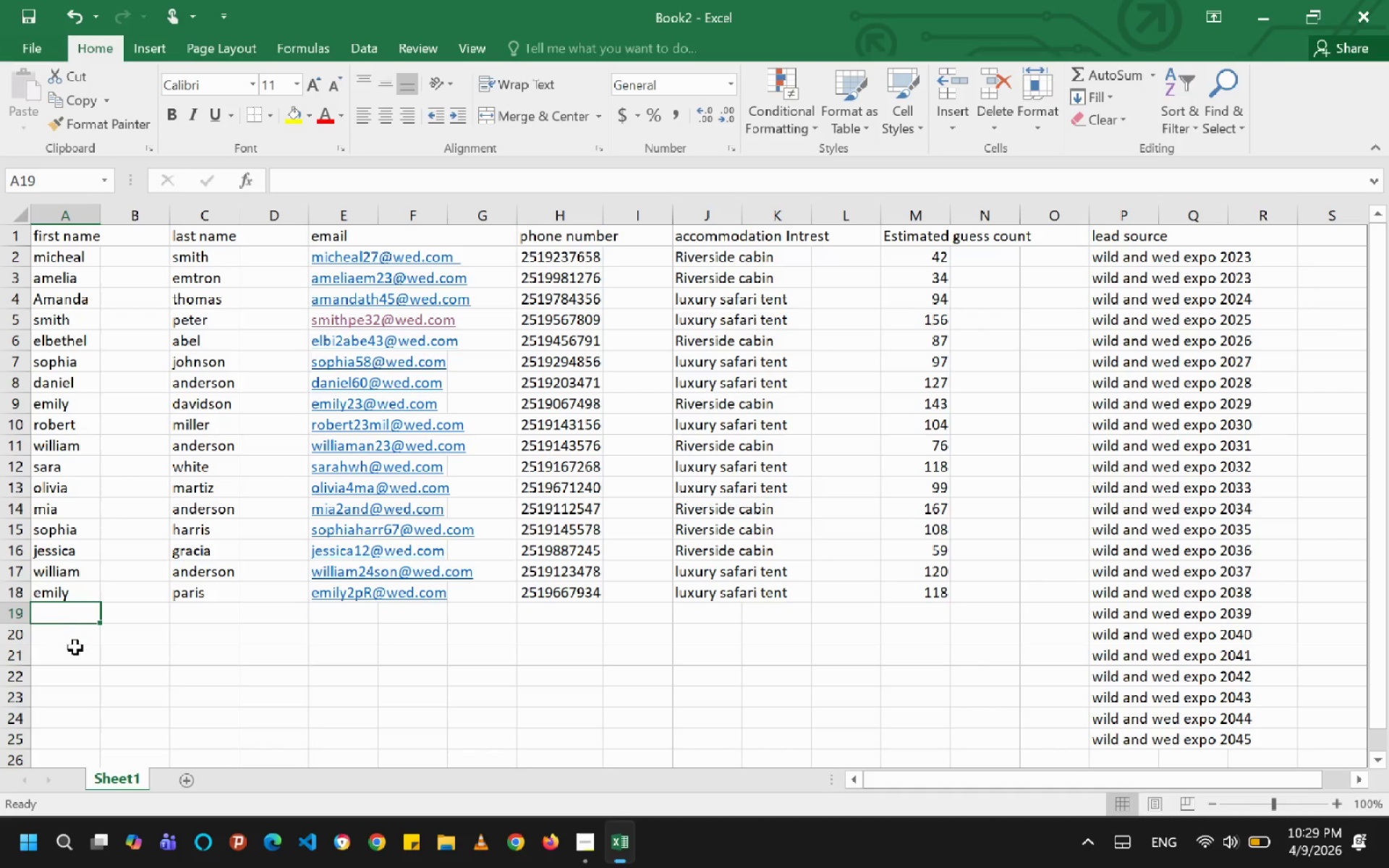 
type(robert)
 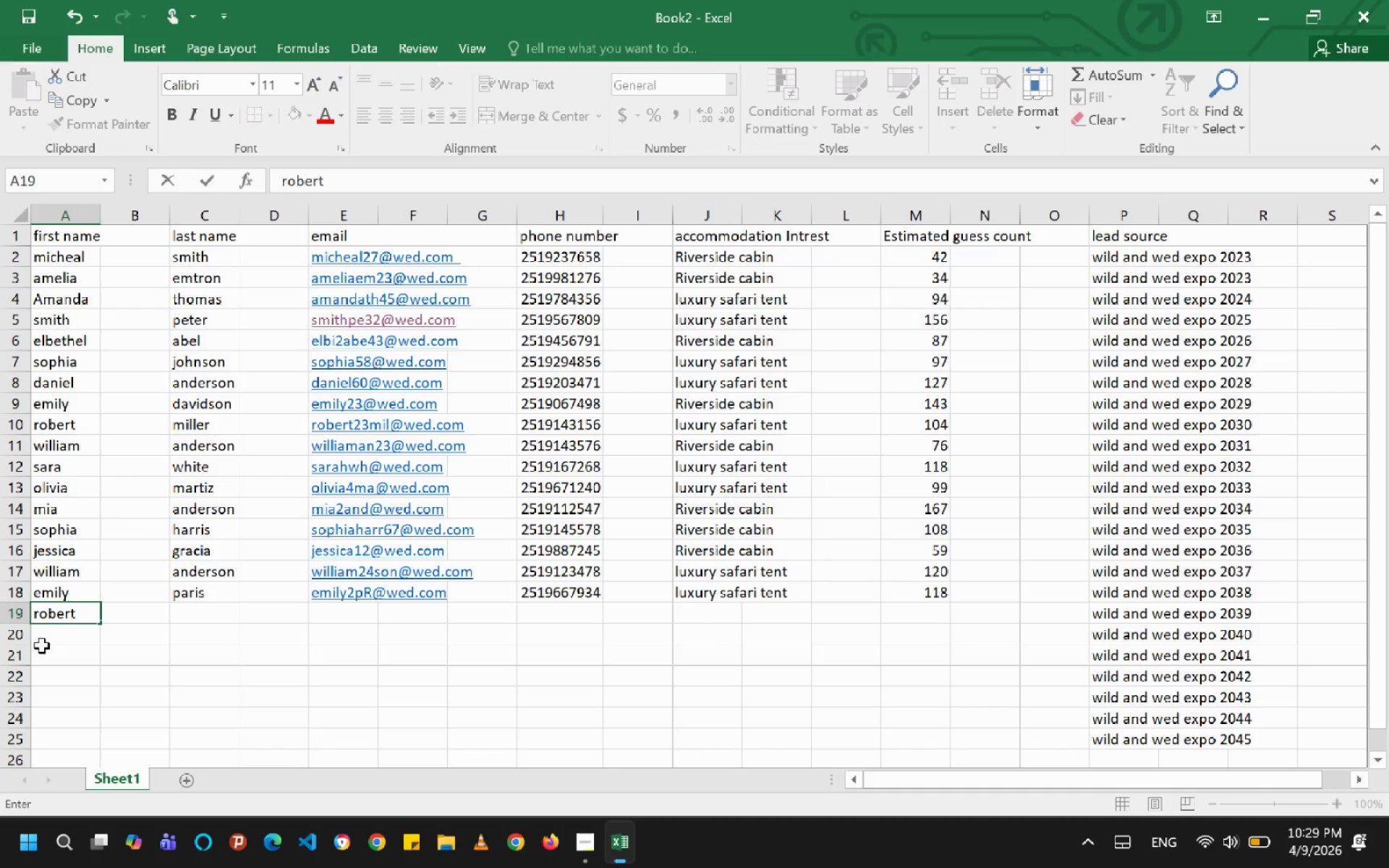 
key(ArrowRight)
 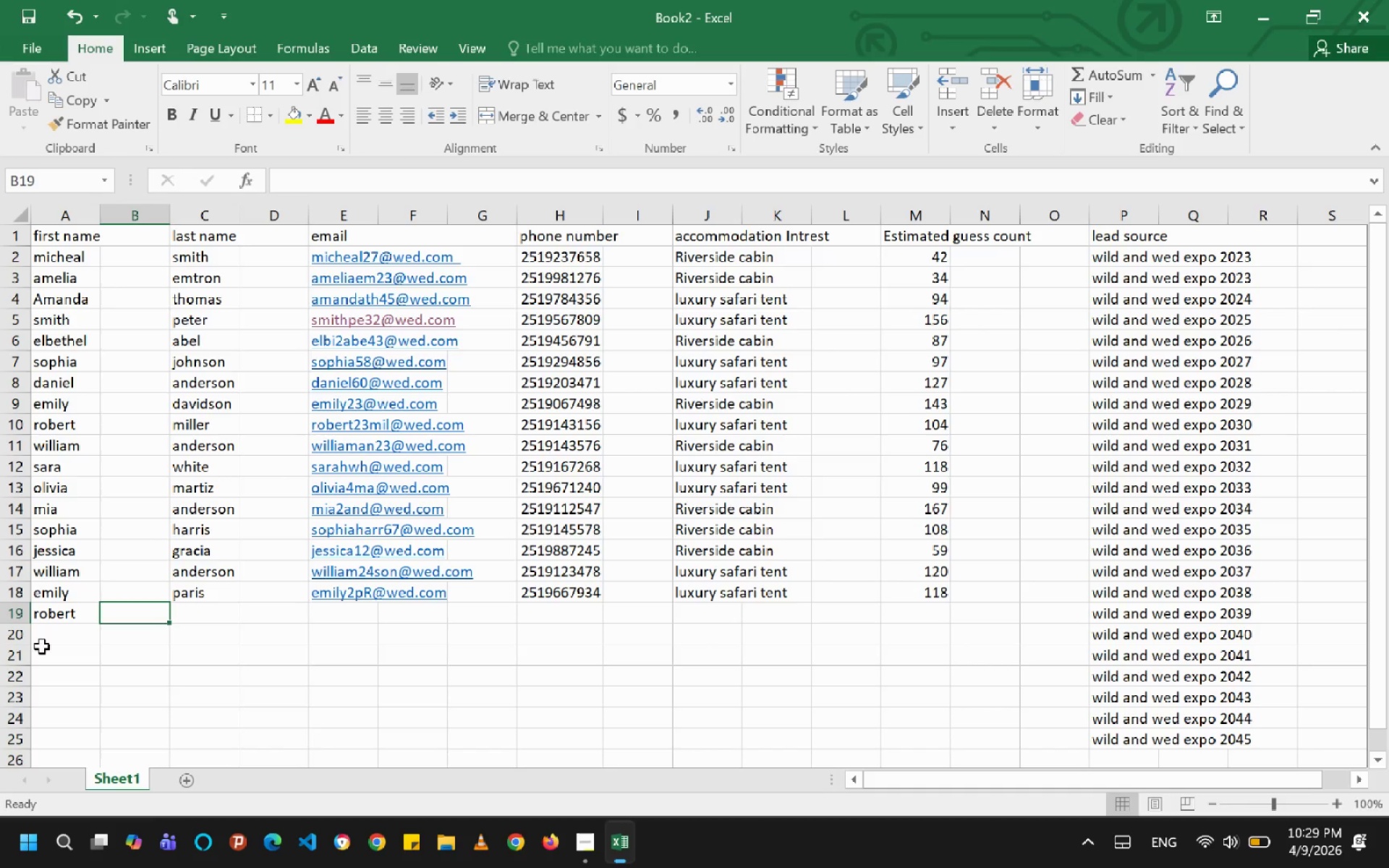 
key(ArrowRight)
 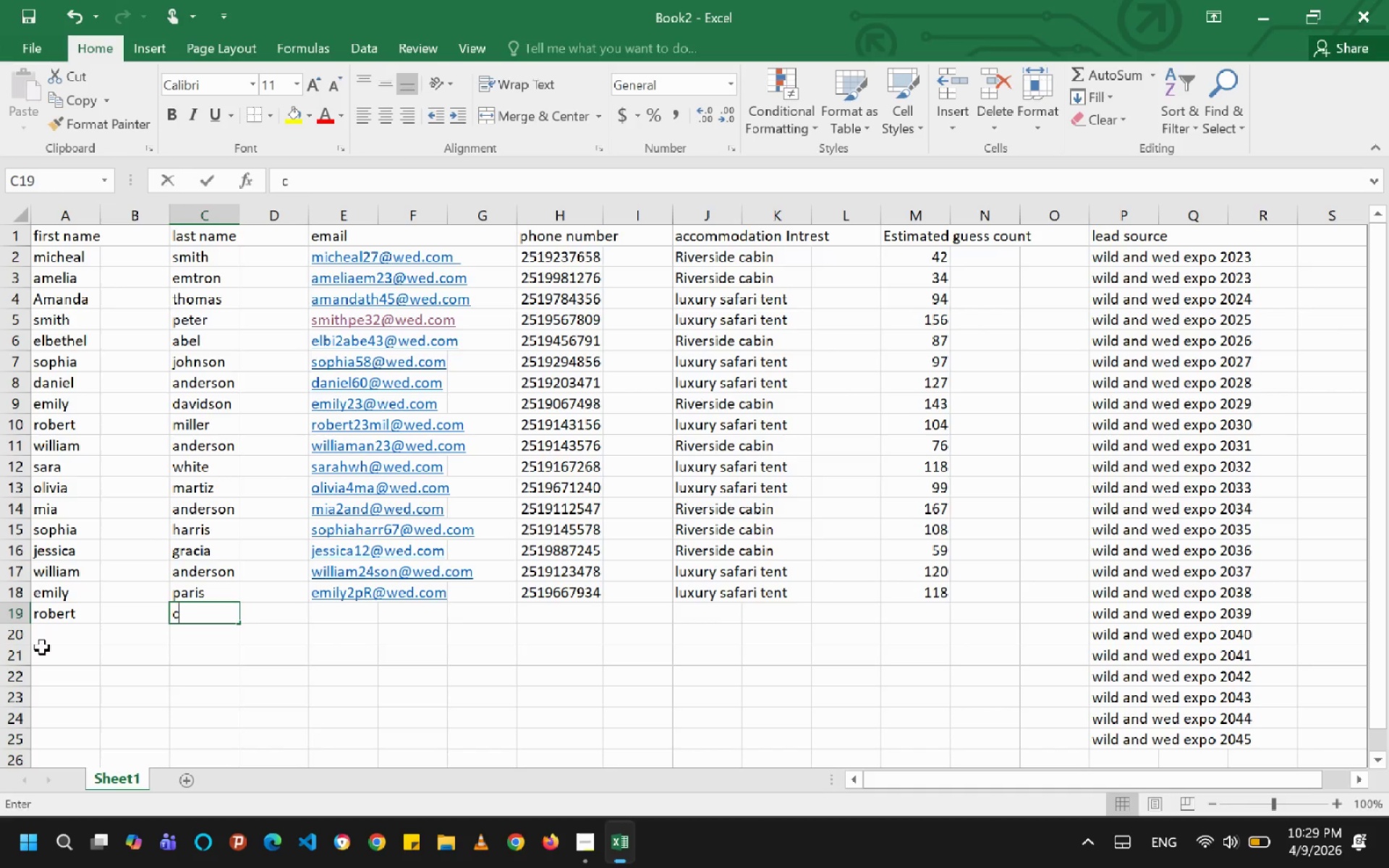 
type(charles)
 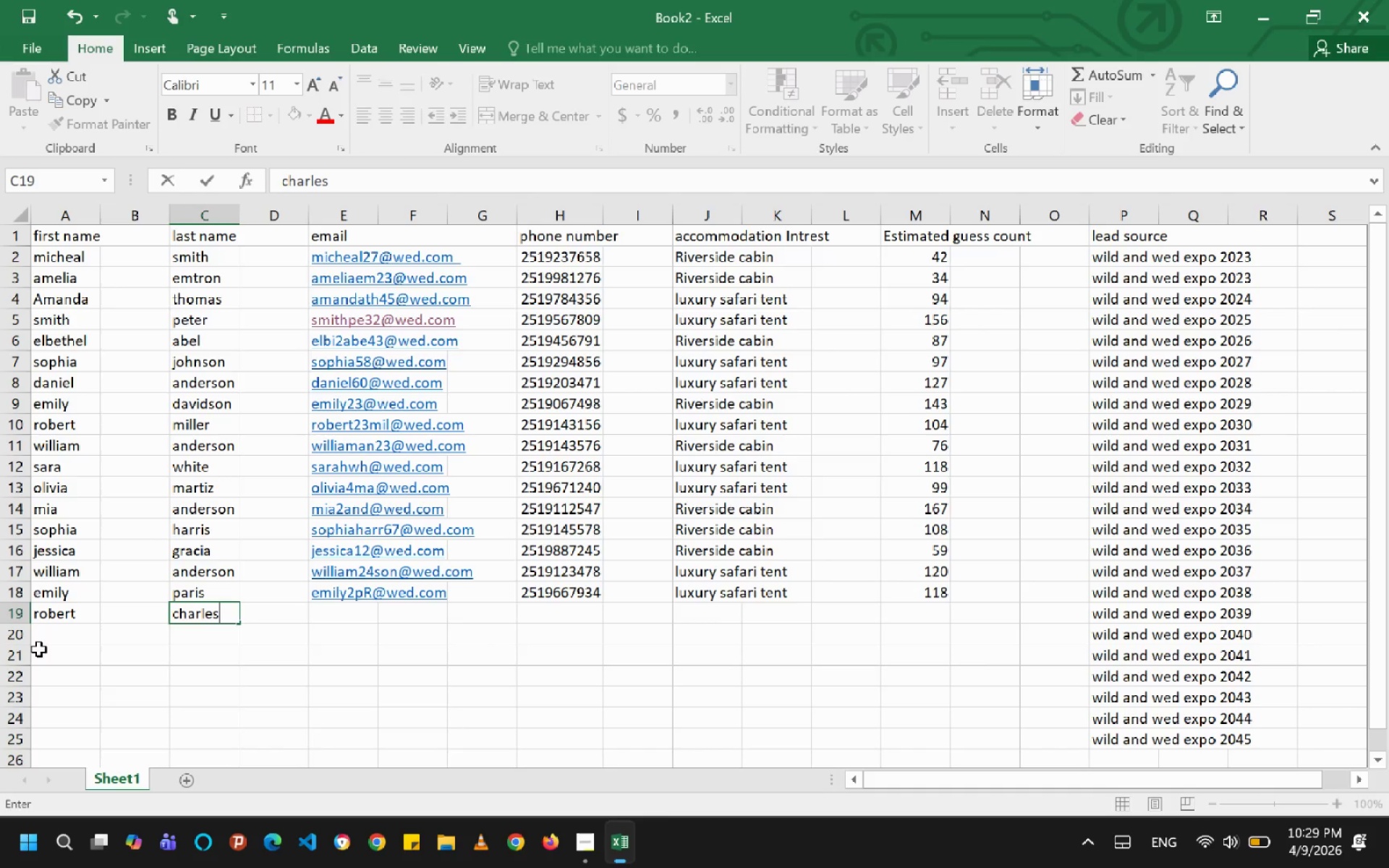 
key(ArrowRight)
 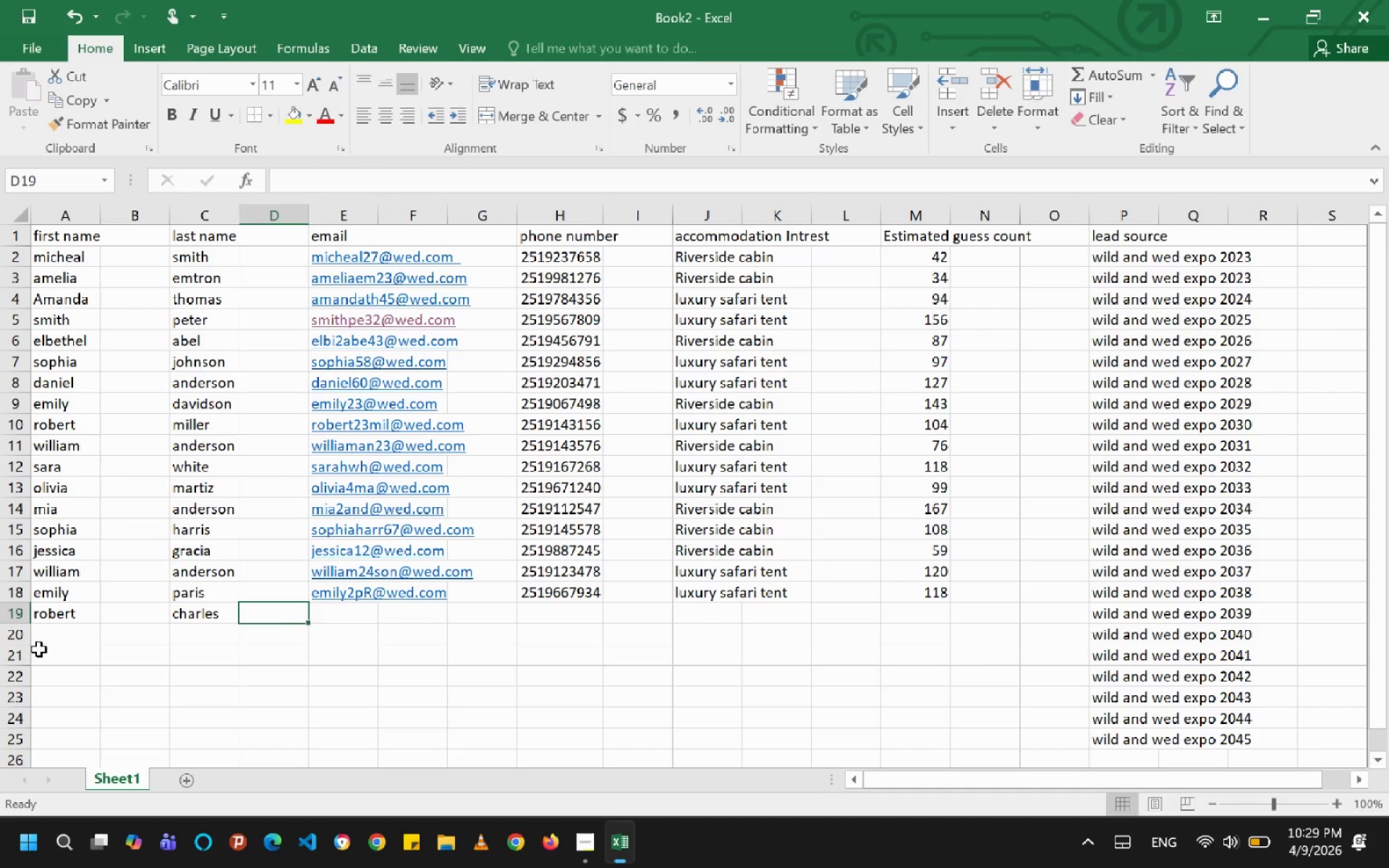 
key(ArrowRight)
 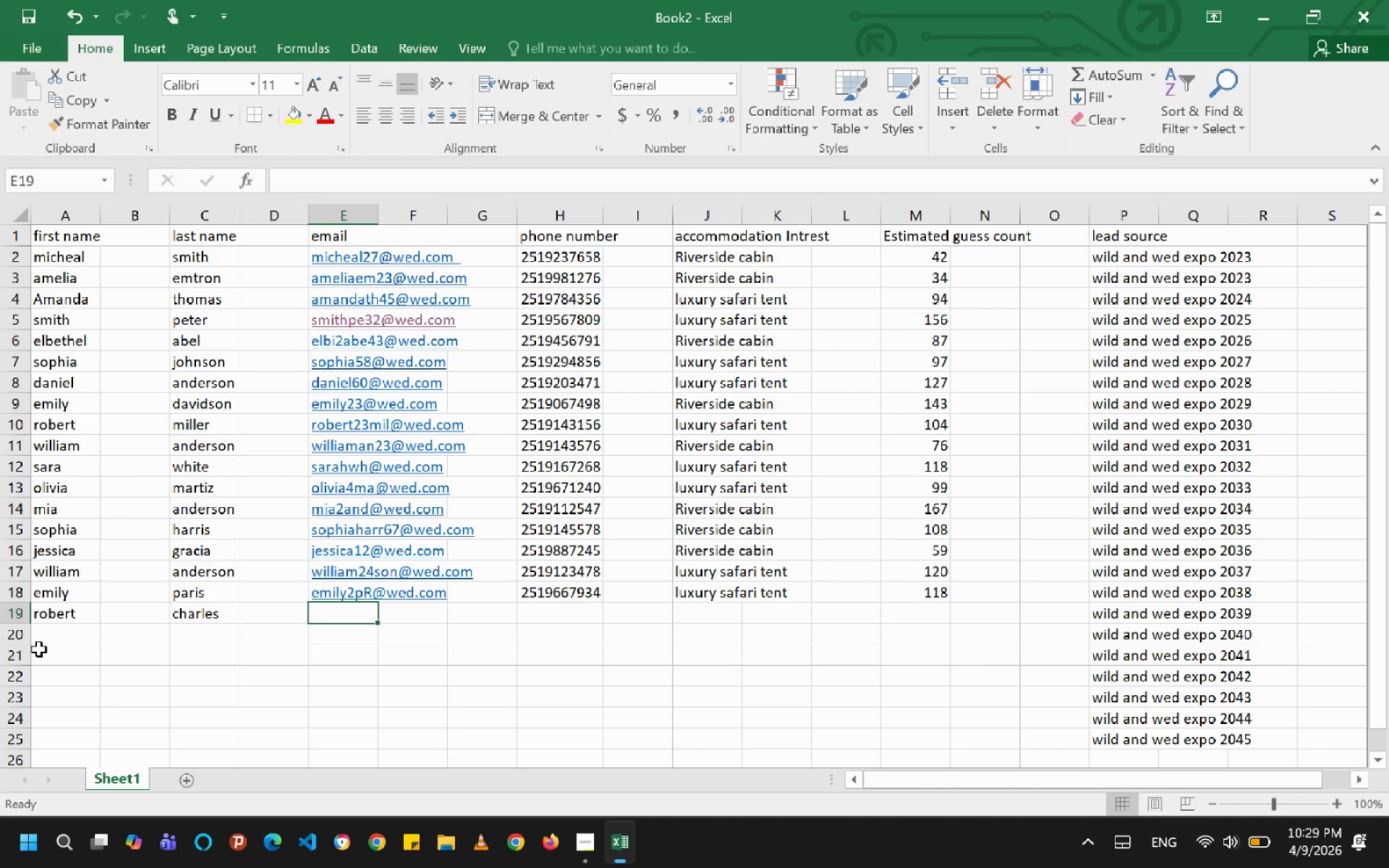 
type(robertch@wed.com)
 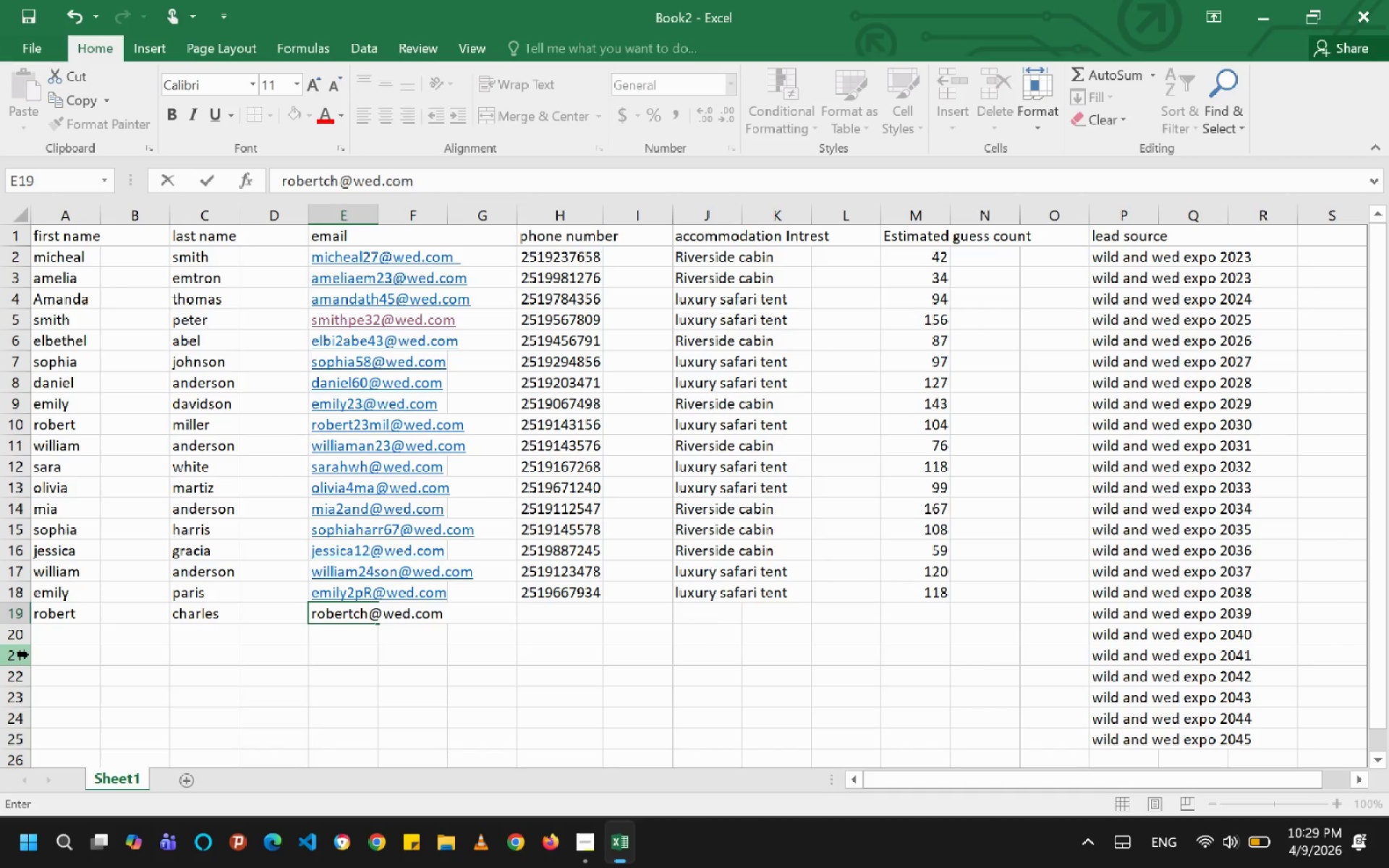 
left_click([530, 616])
 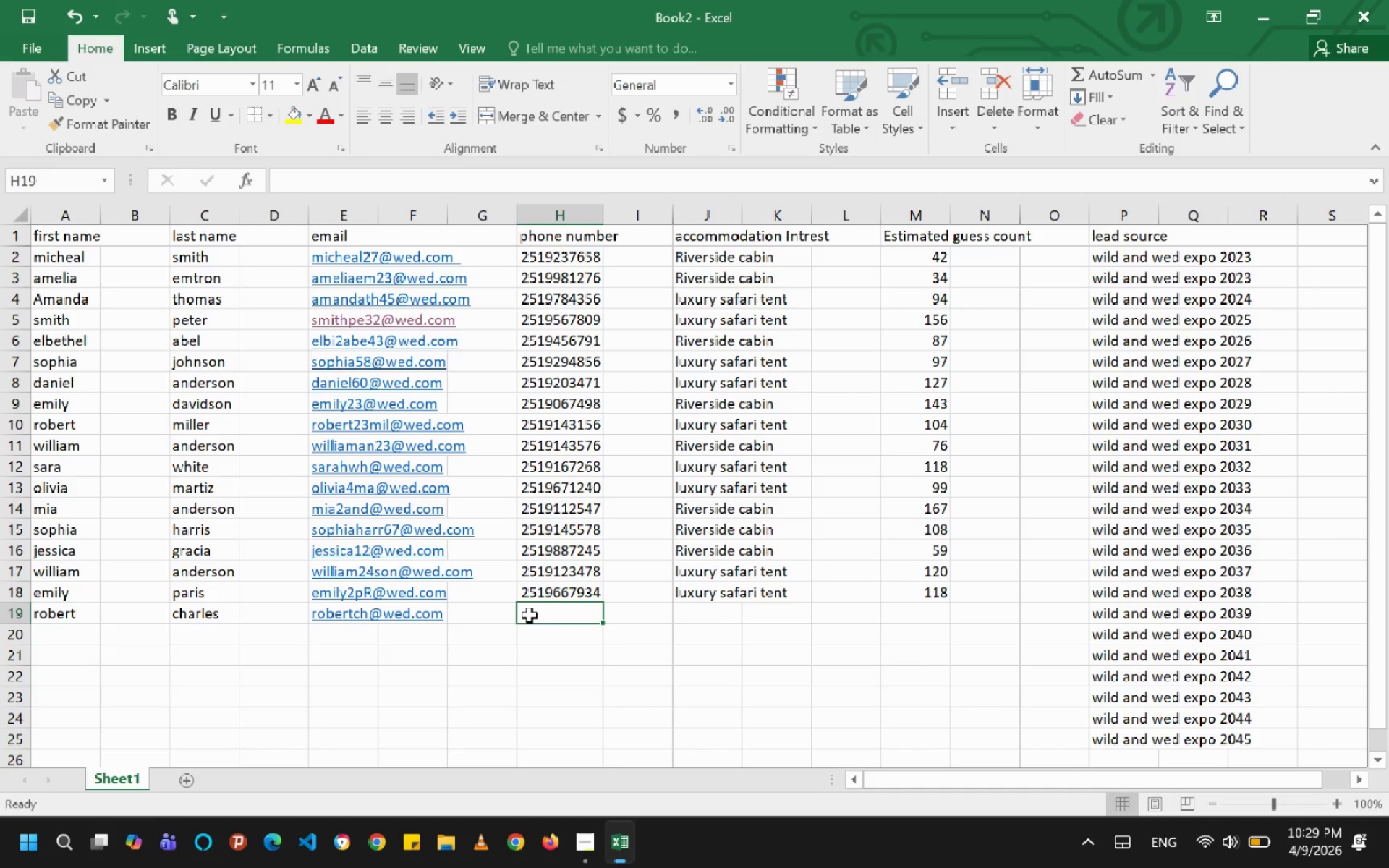 
type(2519857633)
 